 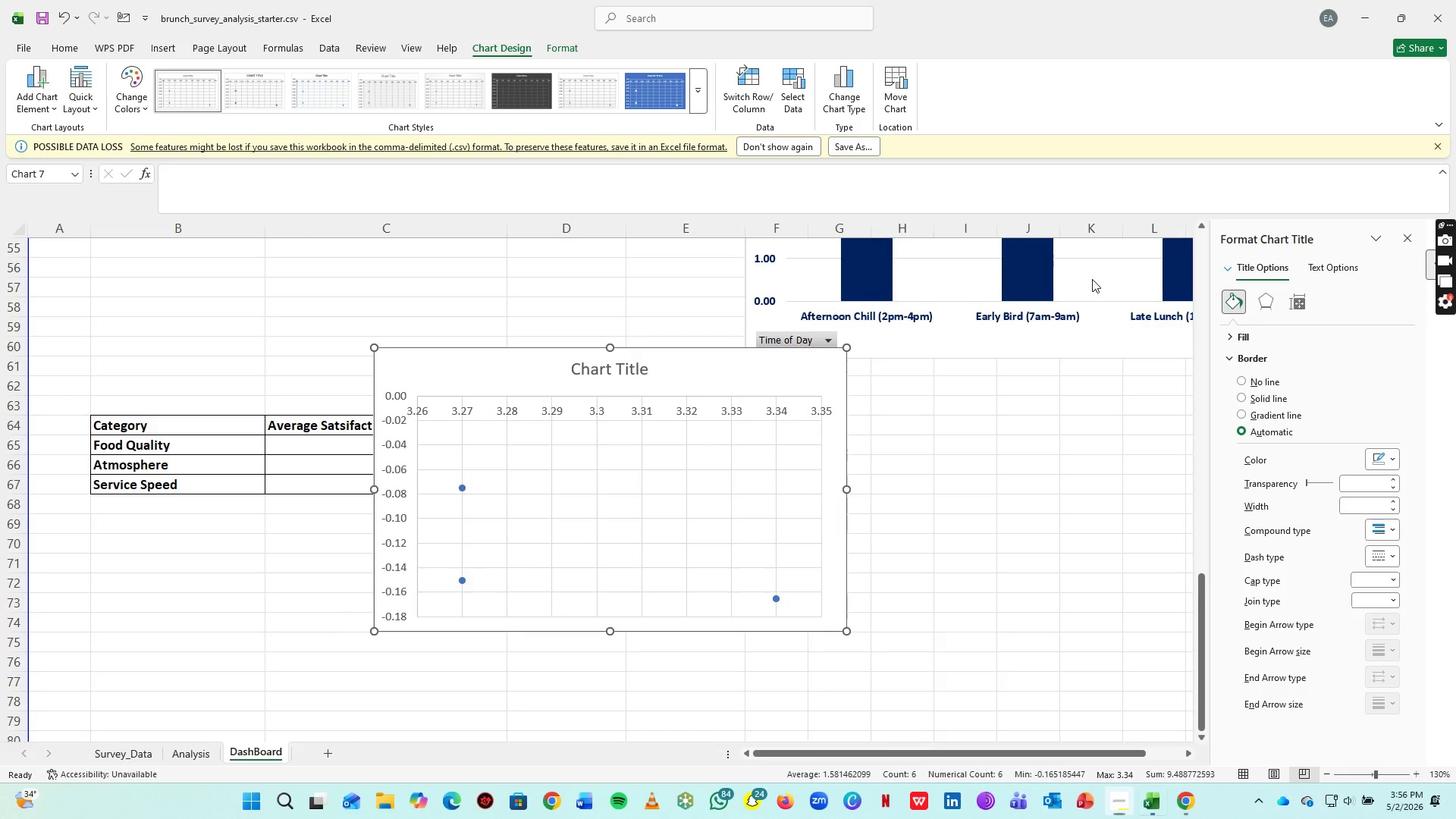 
key(Control+V)
 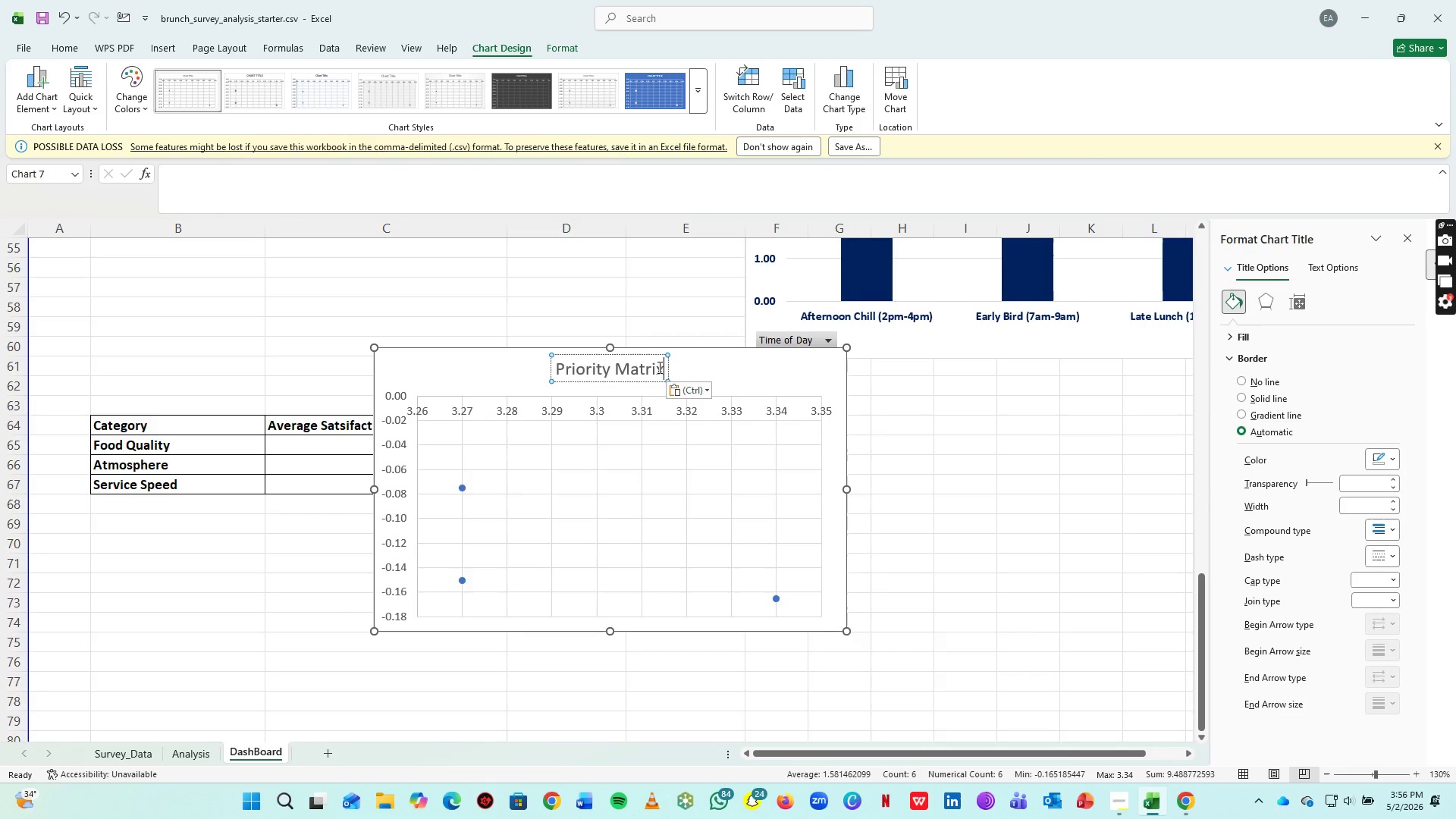 
key(Control+A)
 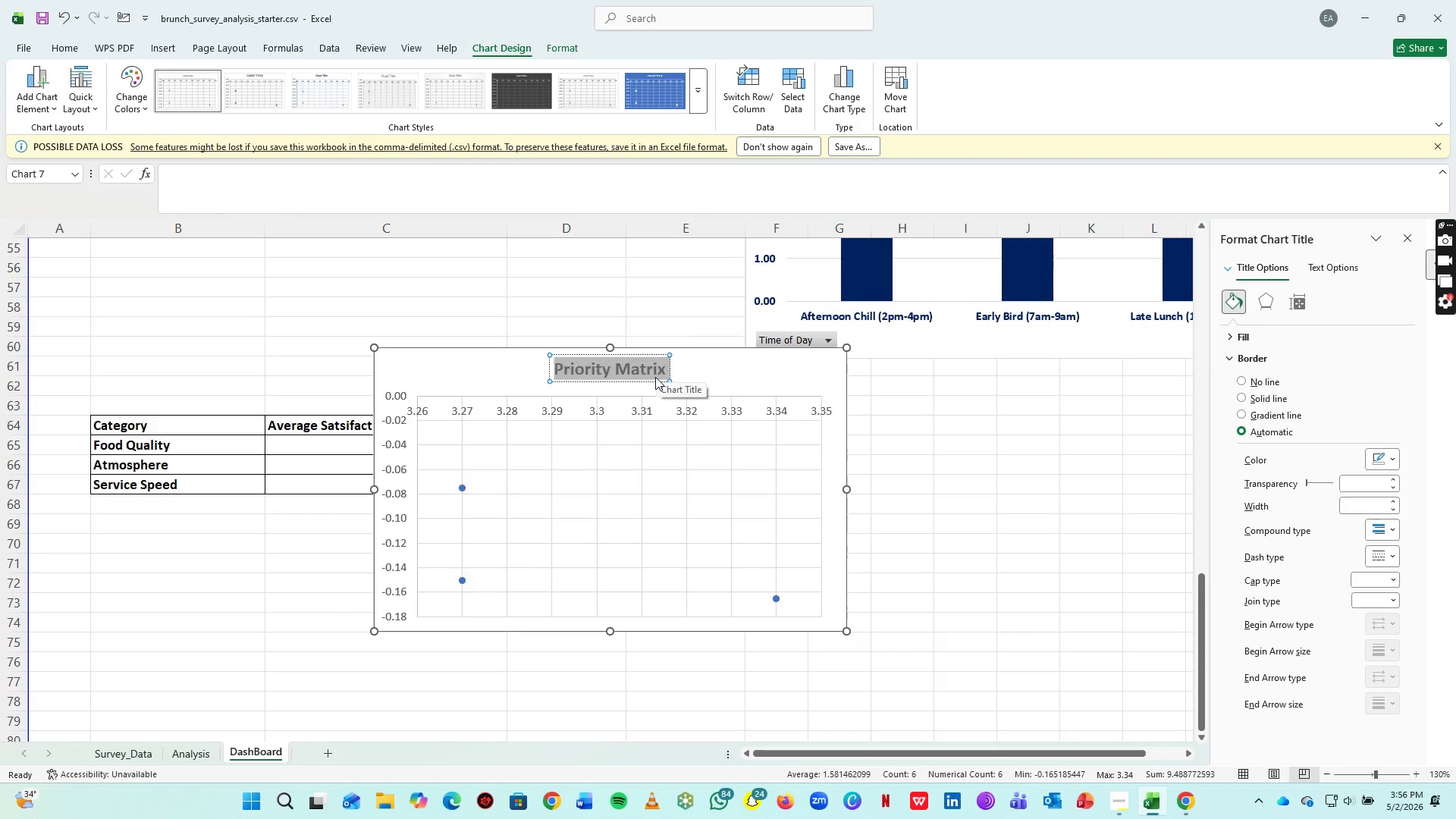 
key(Control+B)
 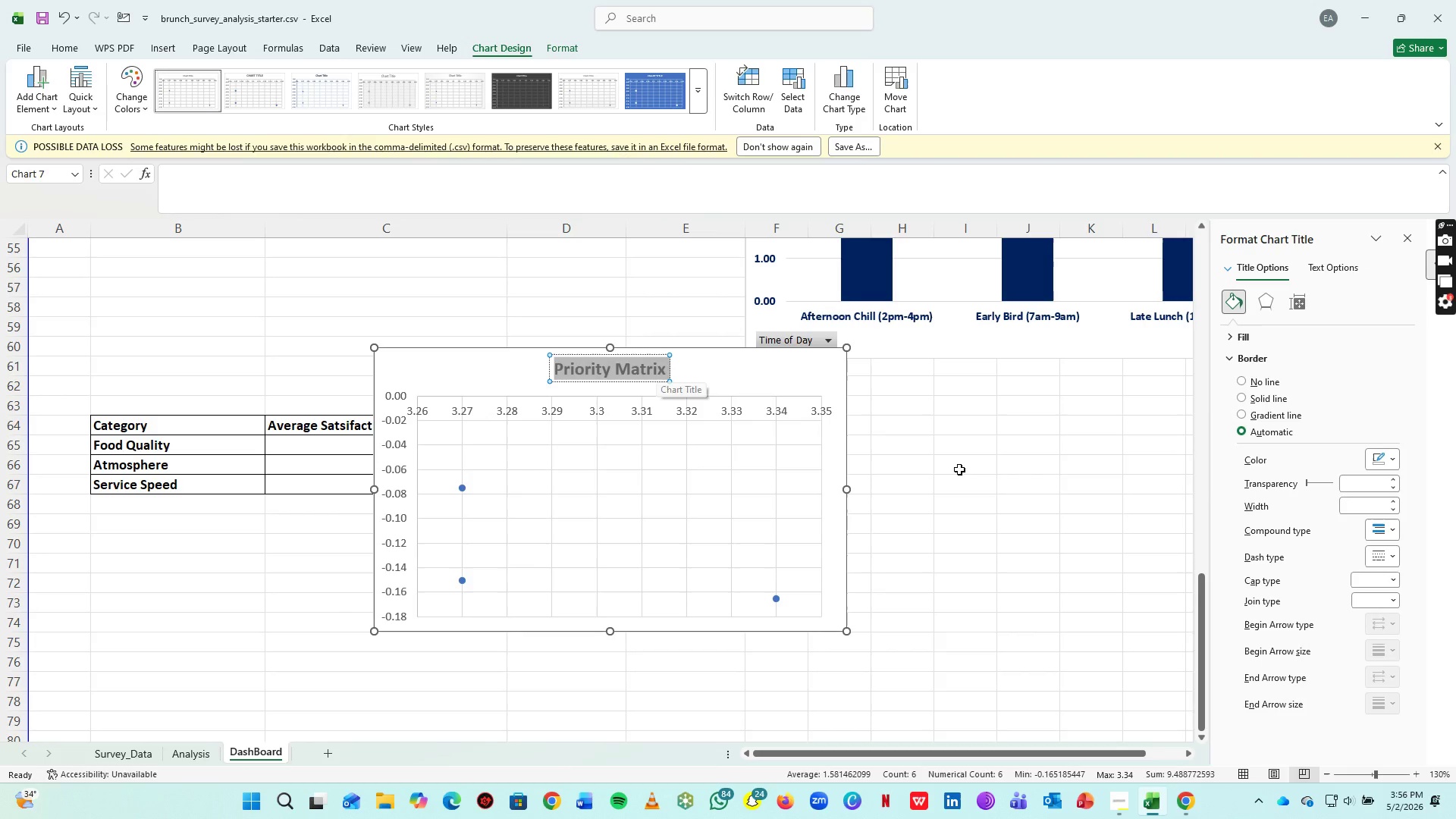 
left_click([959, 469])
 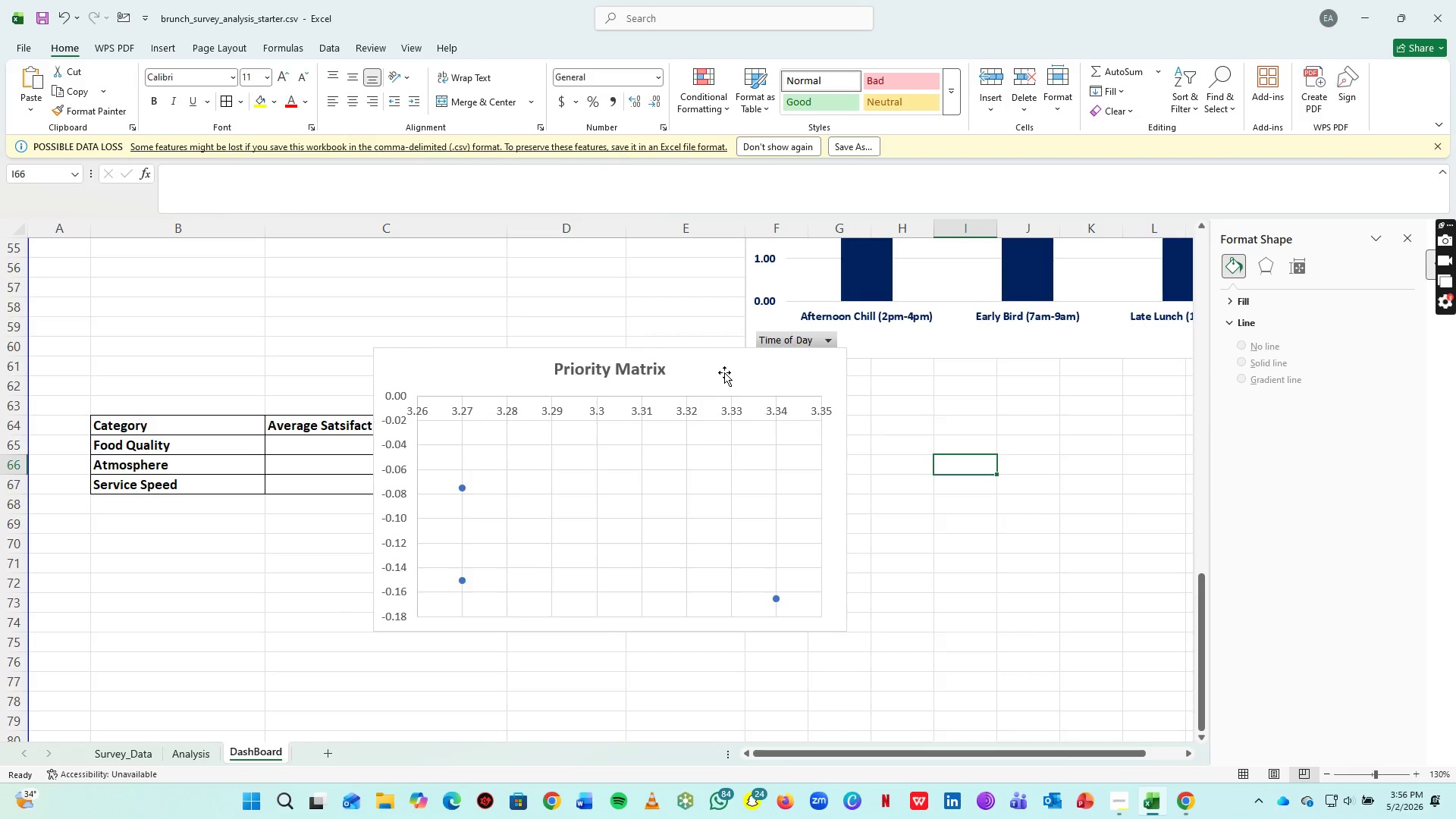 
left_click_drag(start_coordinate=[724, 369], to_coordinate=[1097, 437])
 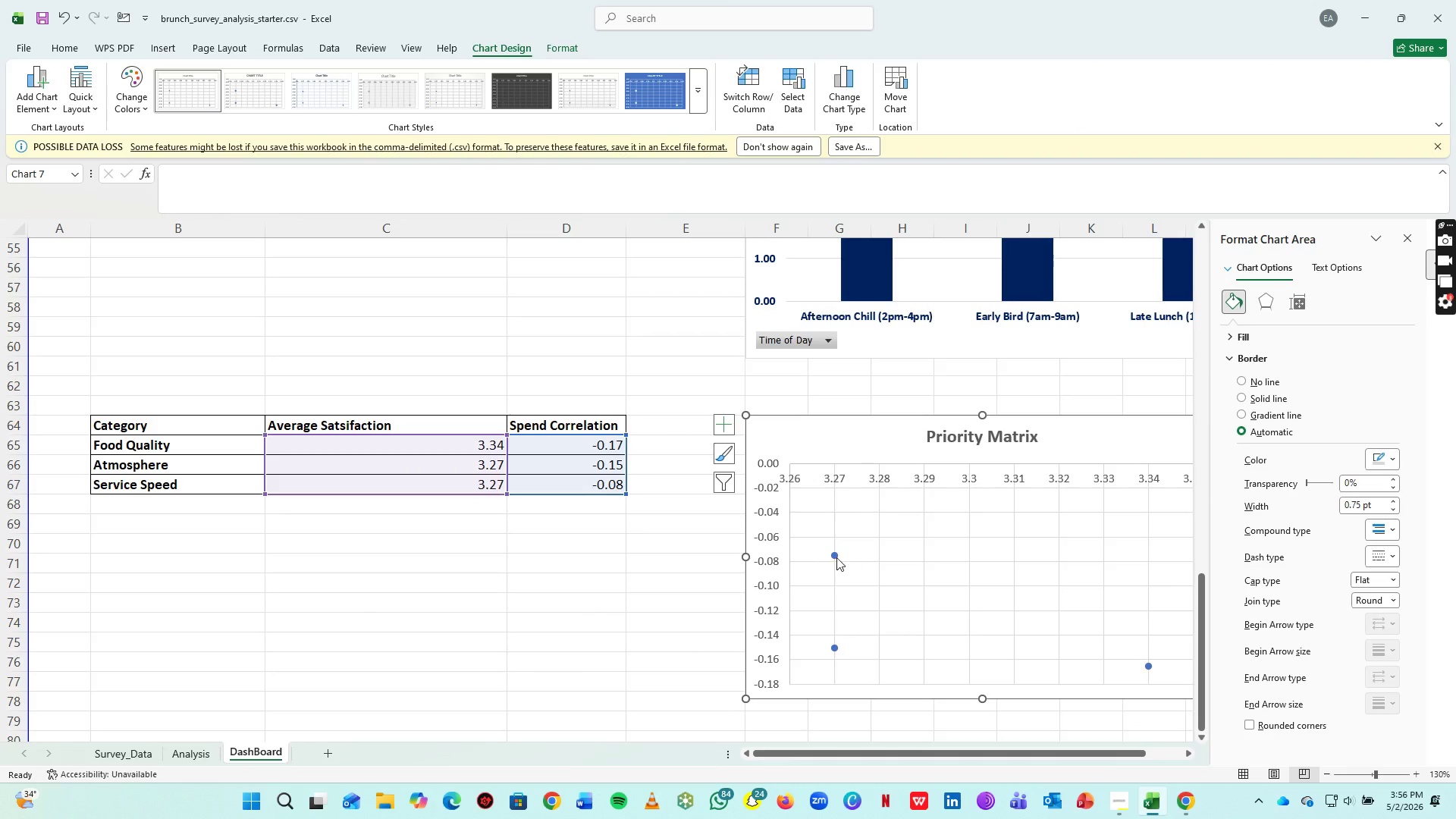 
left_click([834, 556])
 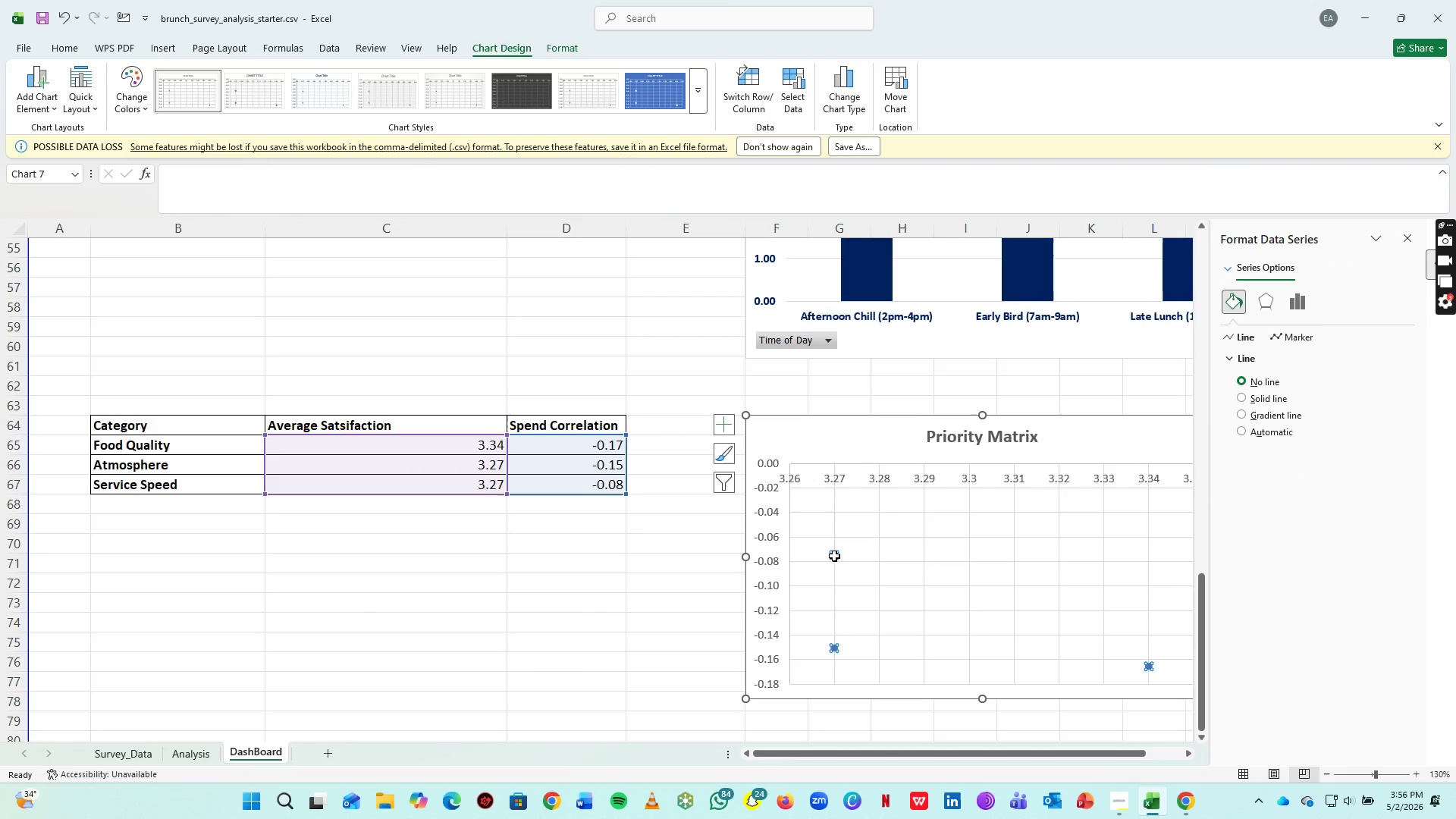 
double_click([834, 556])
 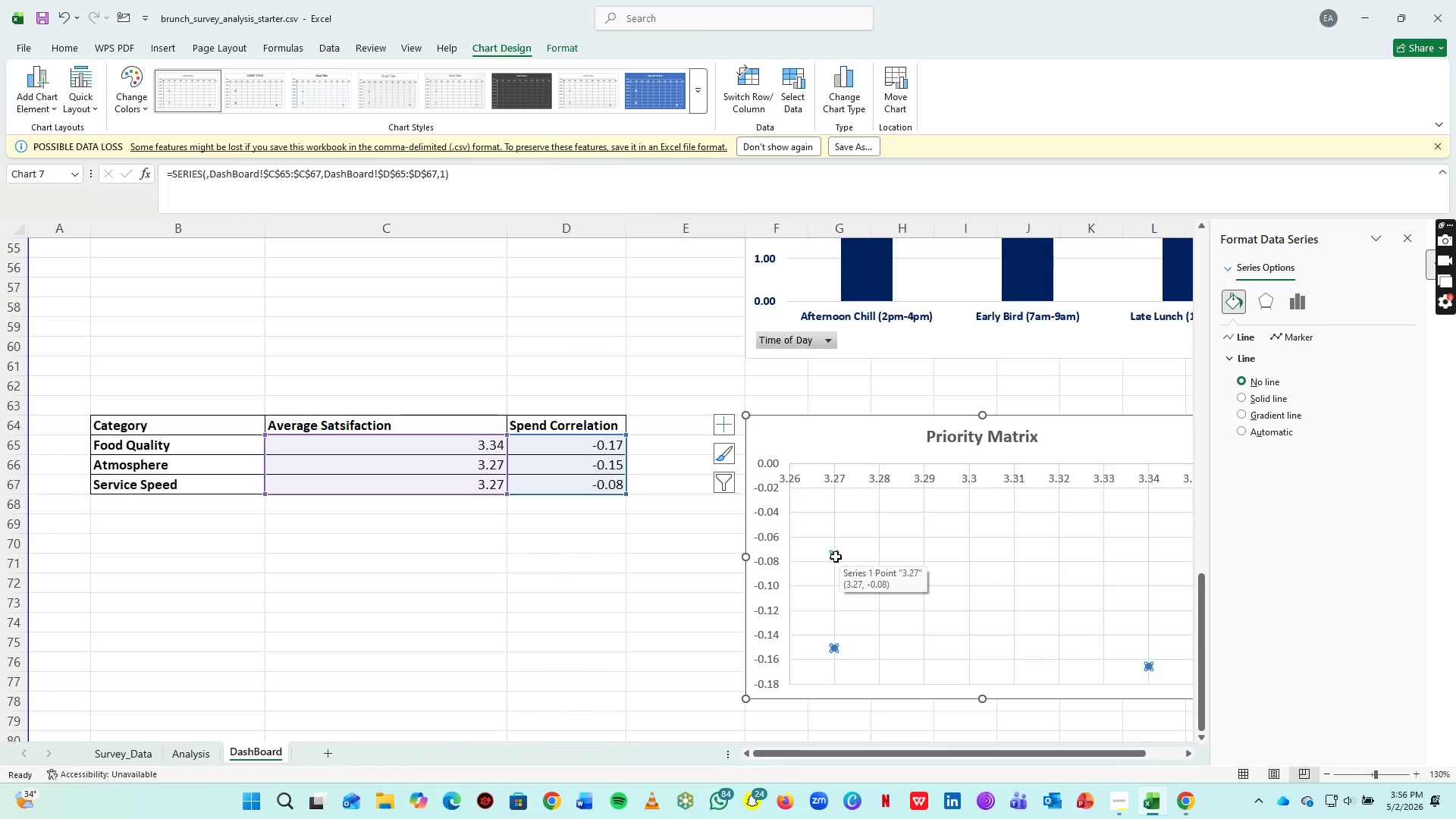 
right_click([836, 557])
 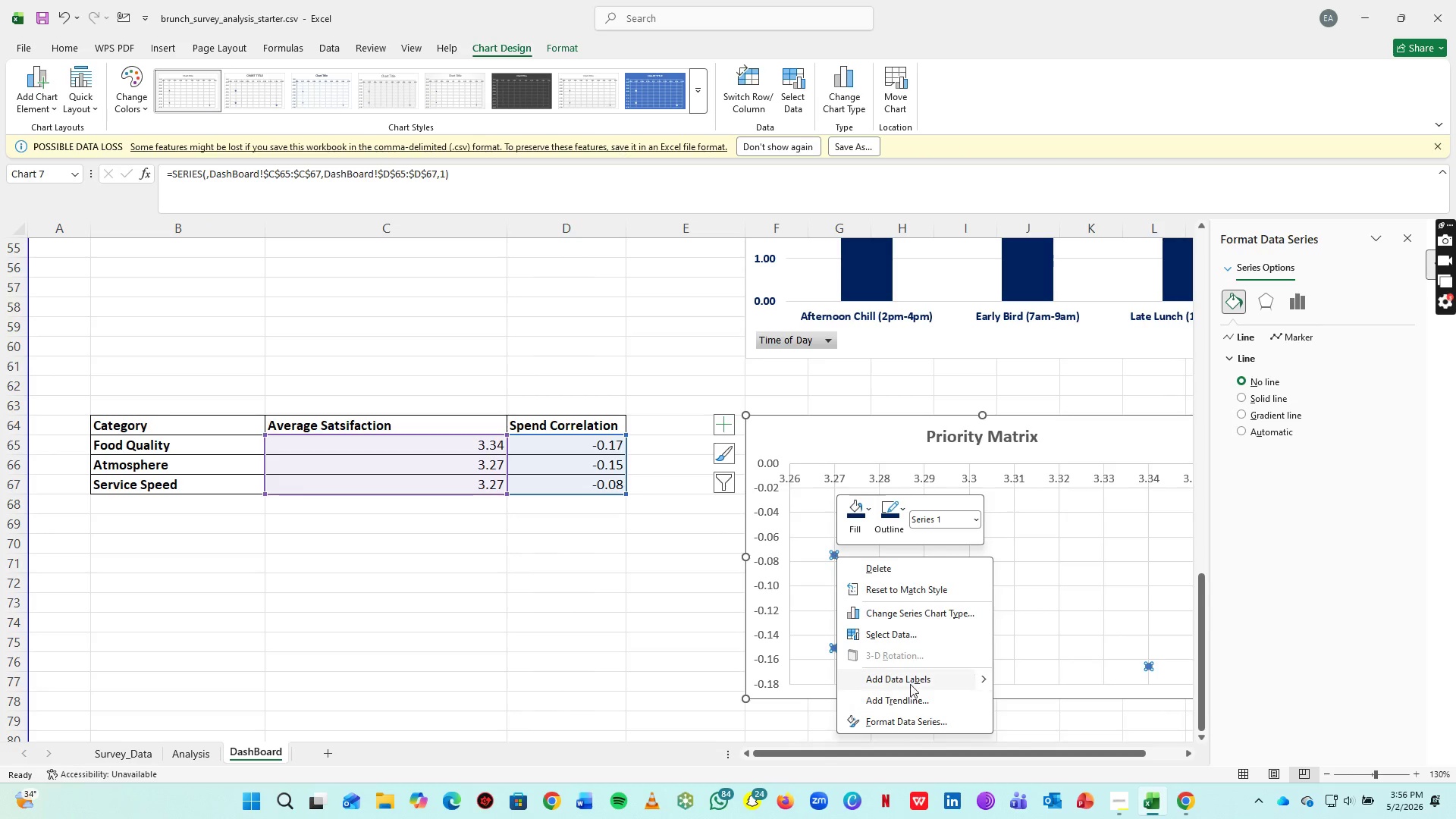 
left_click([912, 676])
 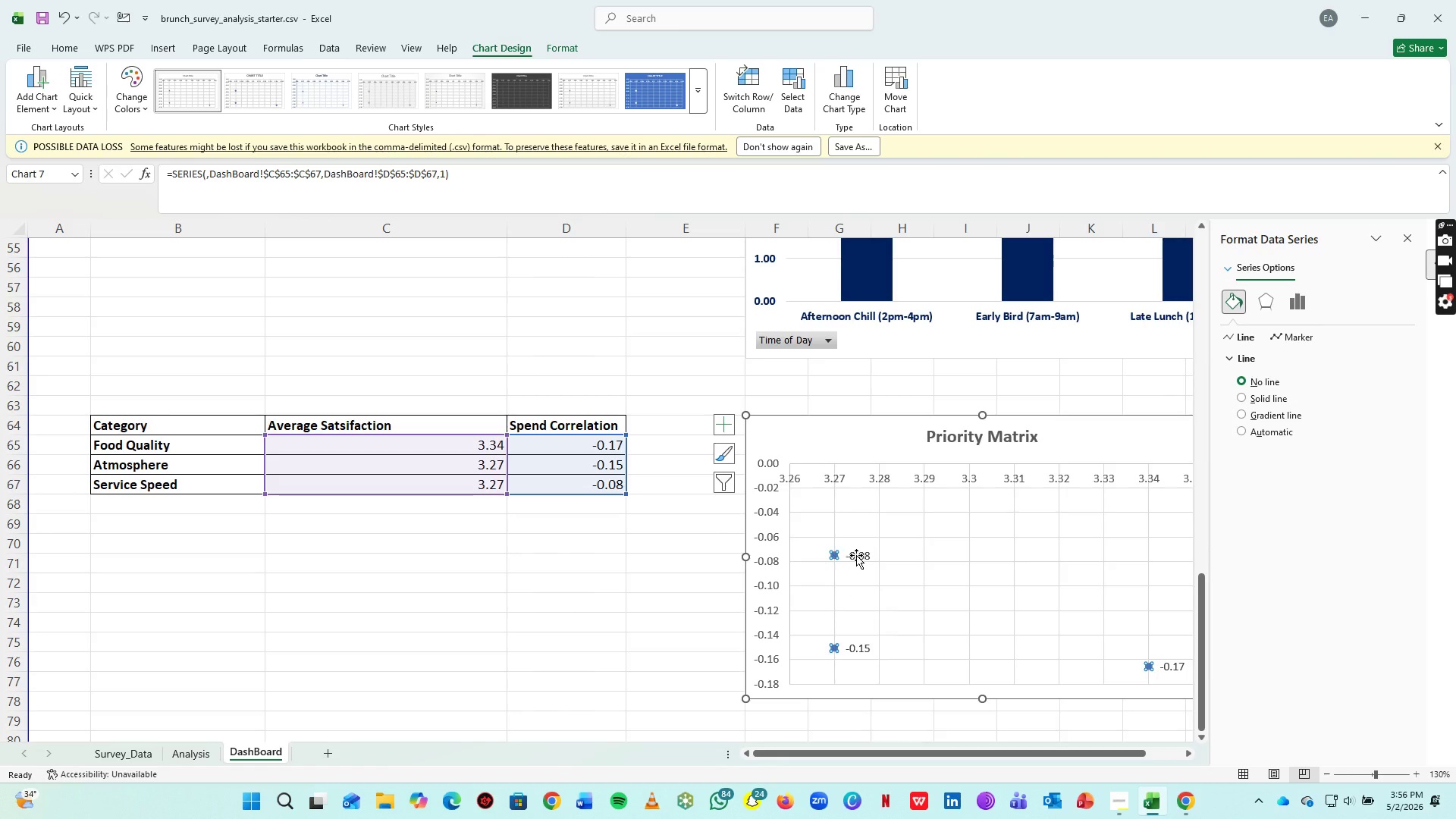 
left_click([856, 555])
 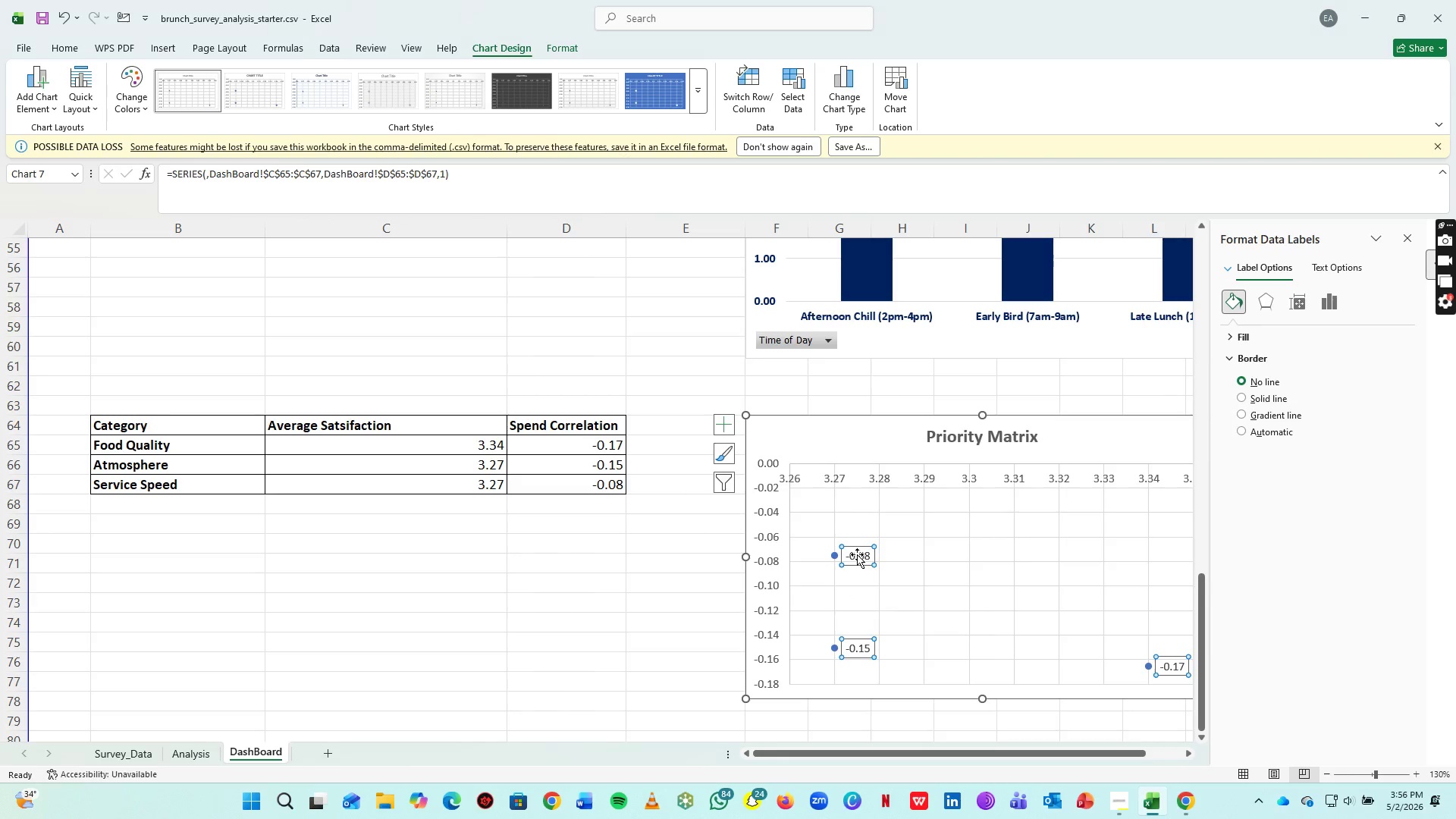 
right_click([857, 554])
 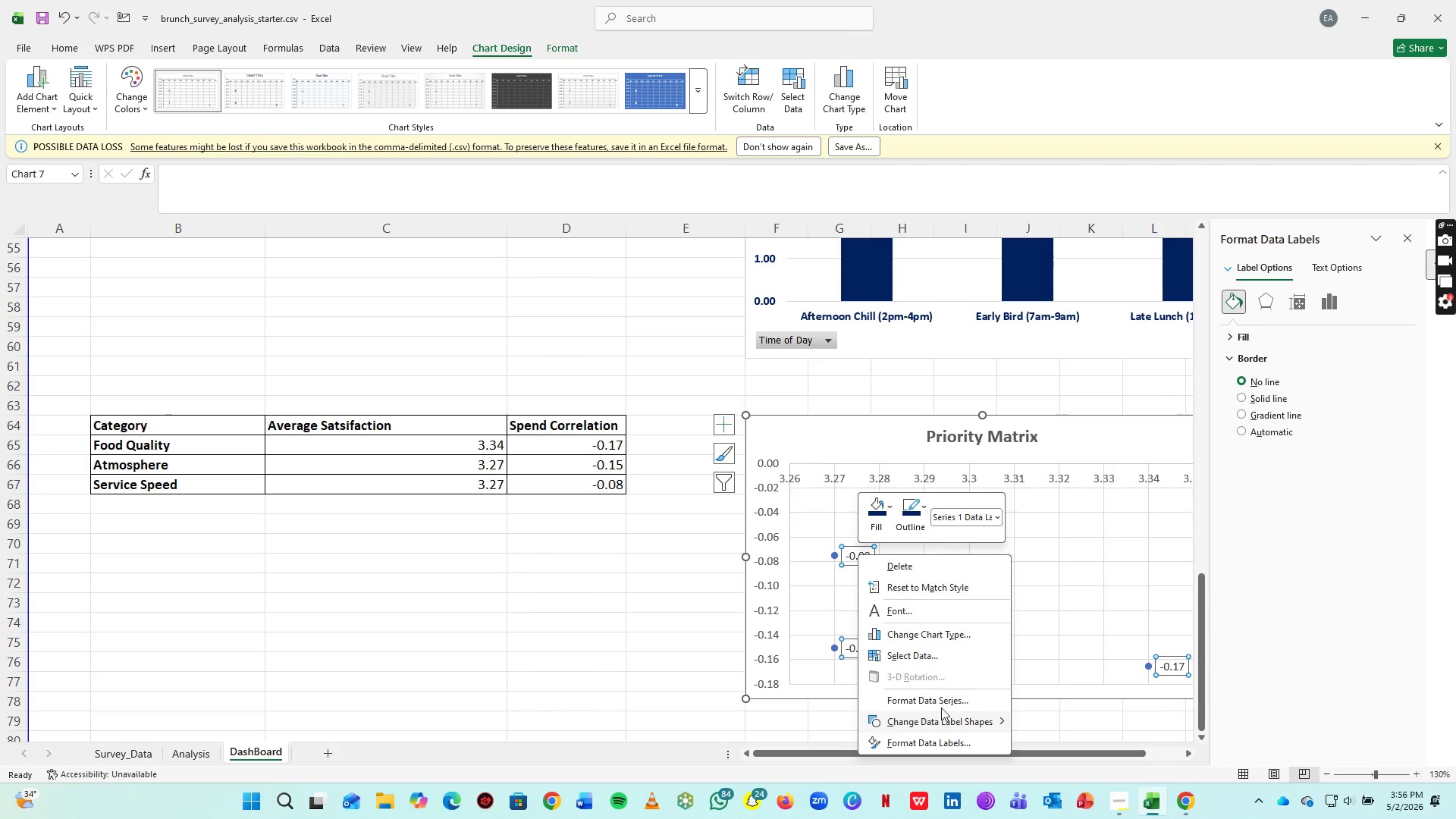 
left_click([943, 700])
 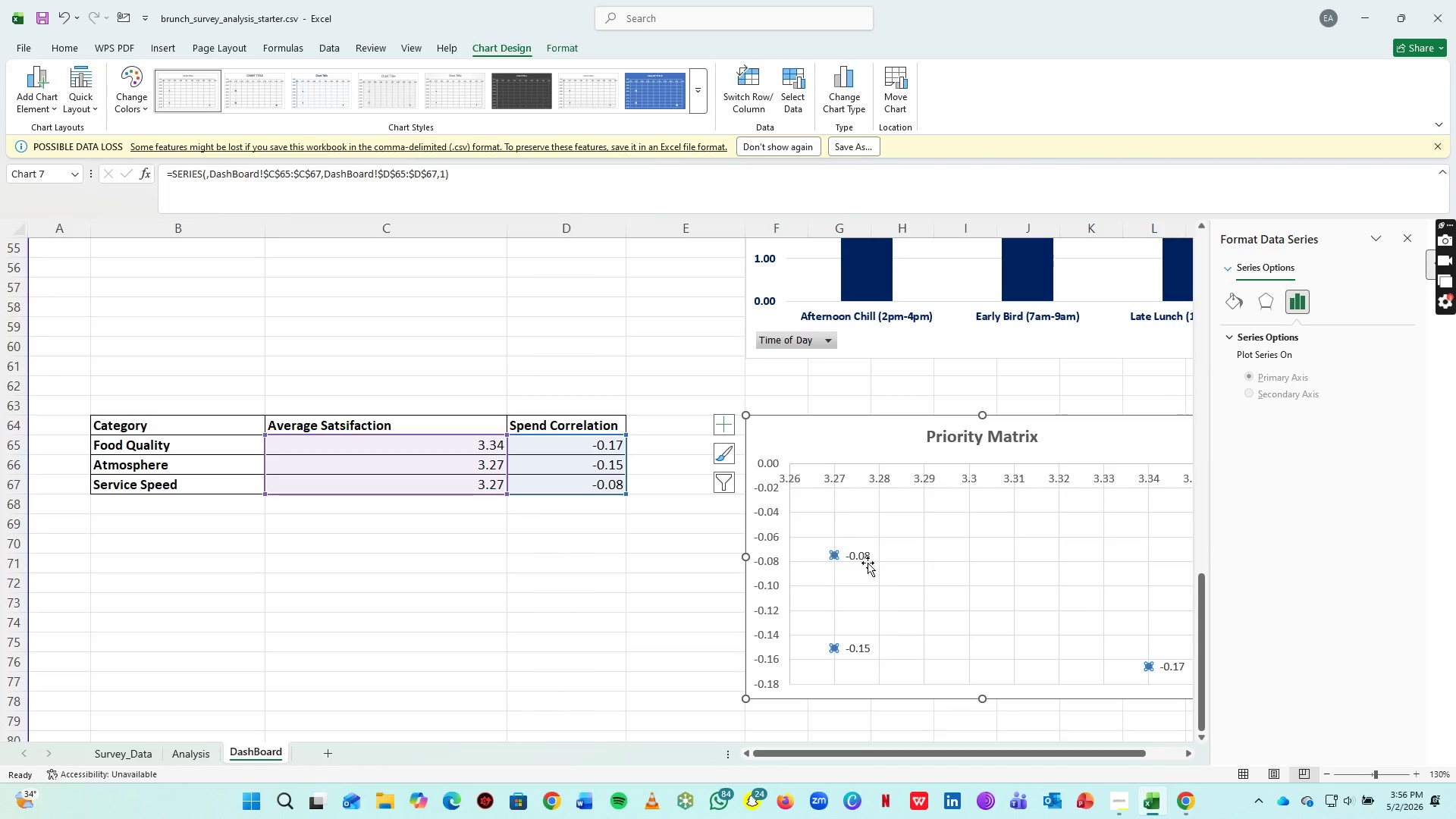 
left_click([868, 558])
 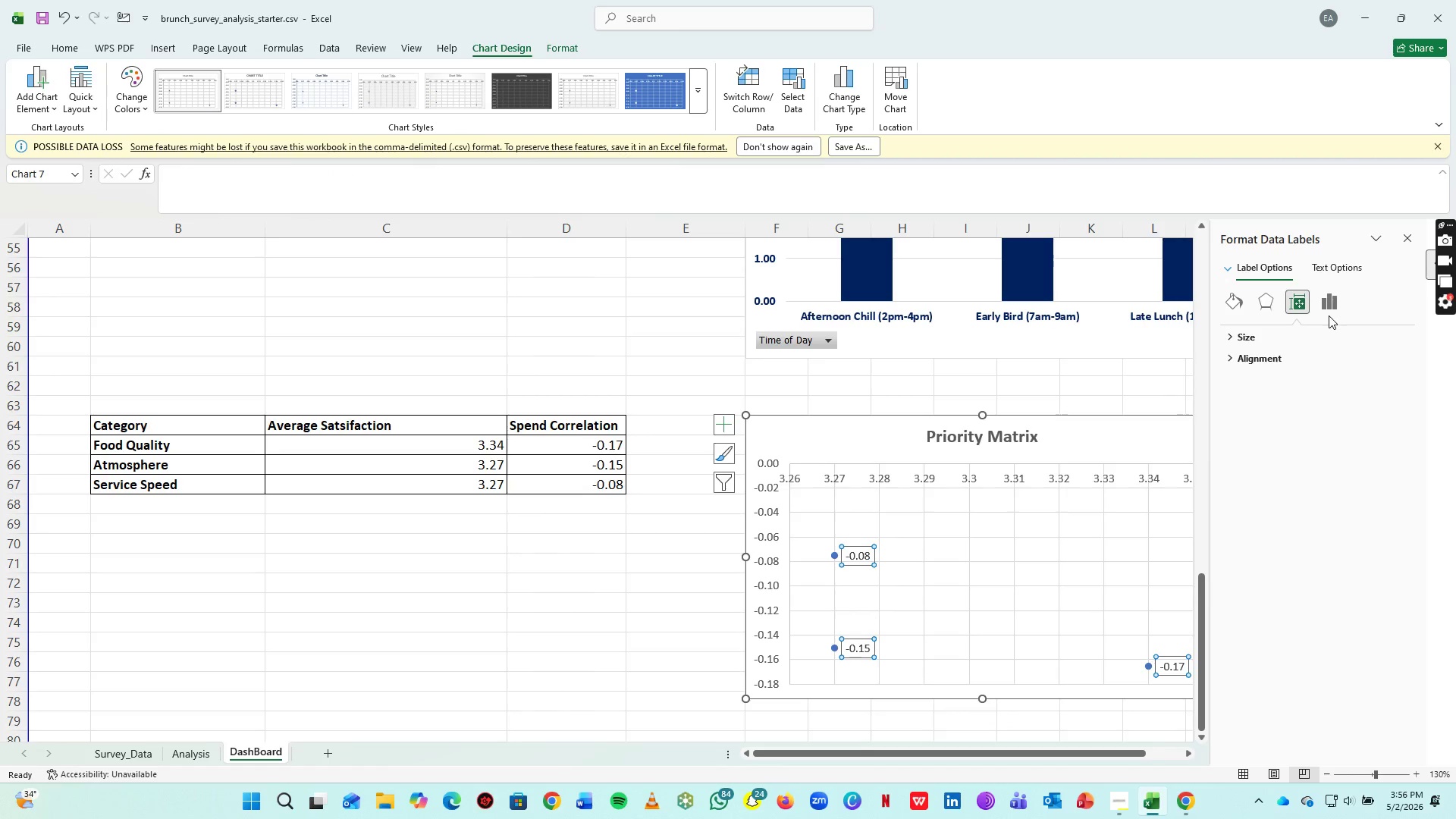 
left_click([1329, 309])
 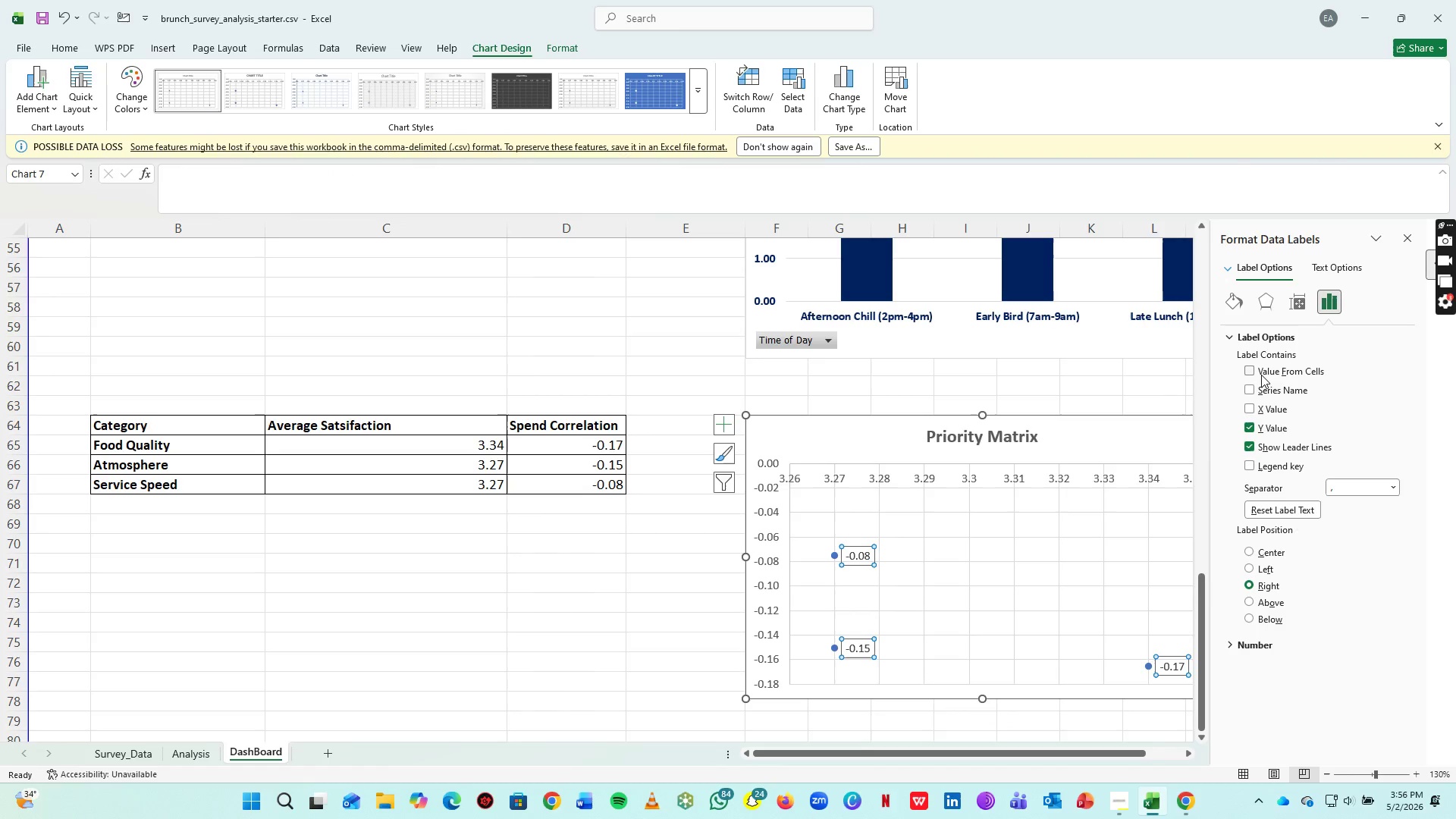 
left_click([1254, 371])
 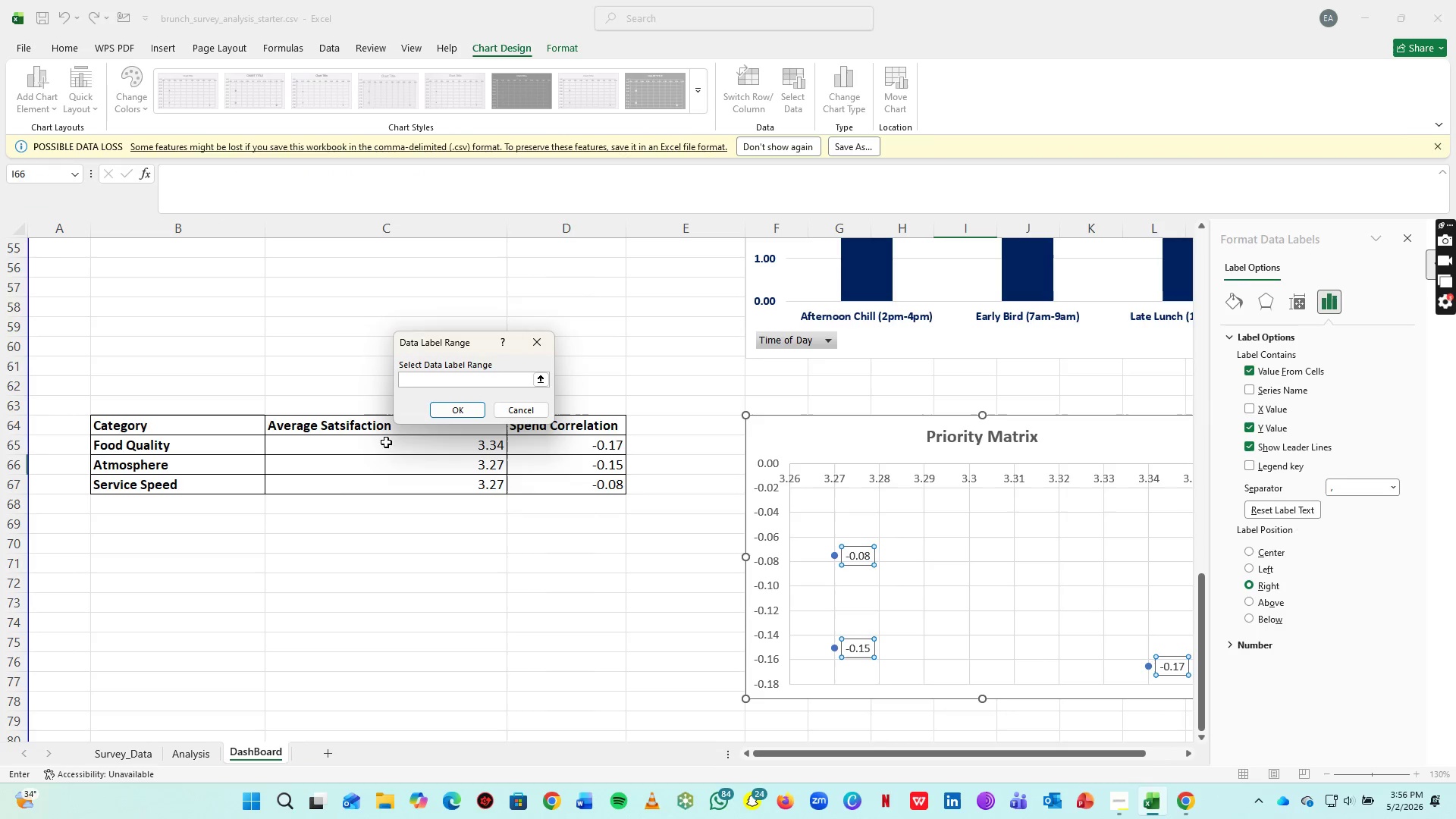 
left_click_drag(start_coordinate=[181, 442], to_coordinate=[180, 480])
 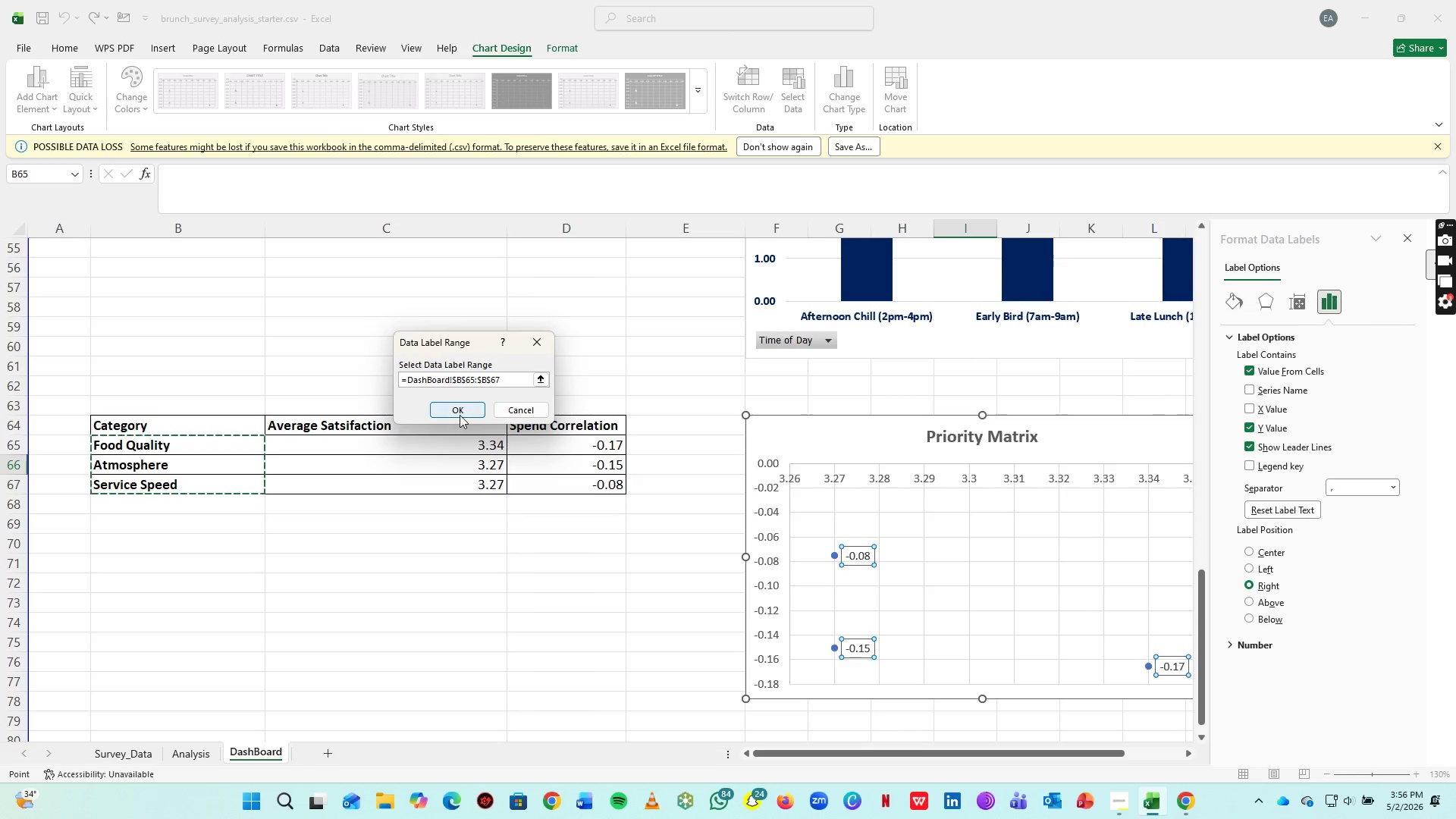 
left_click([460, 414])
 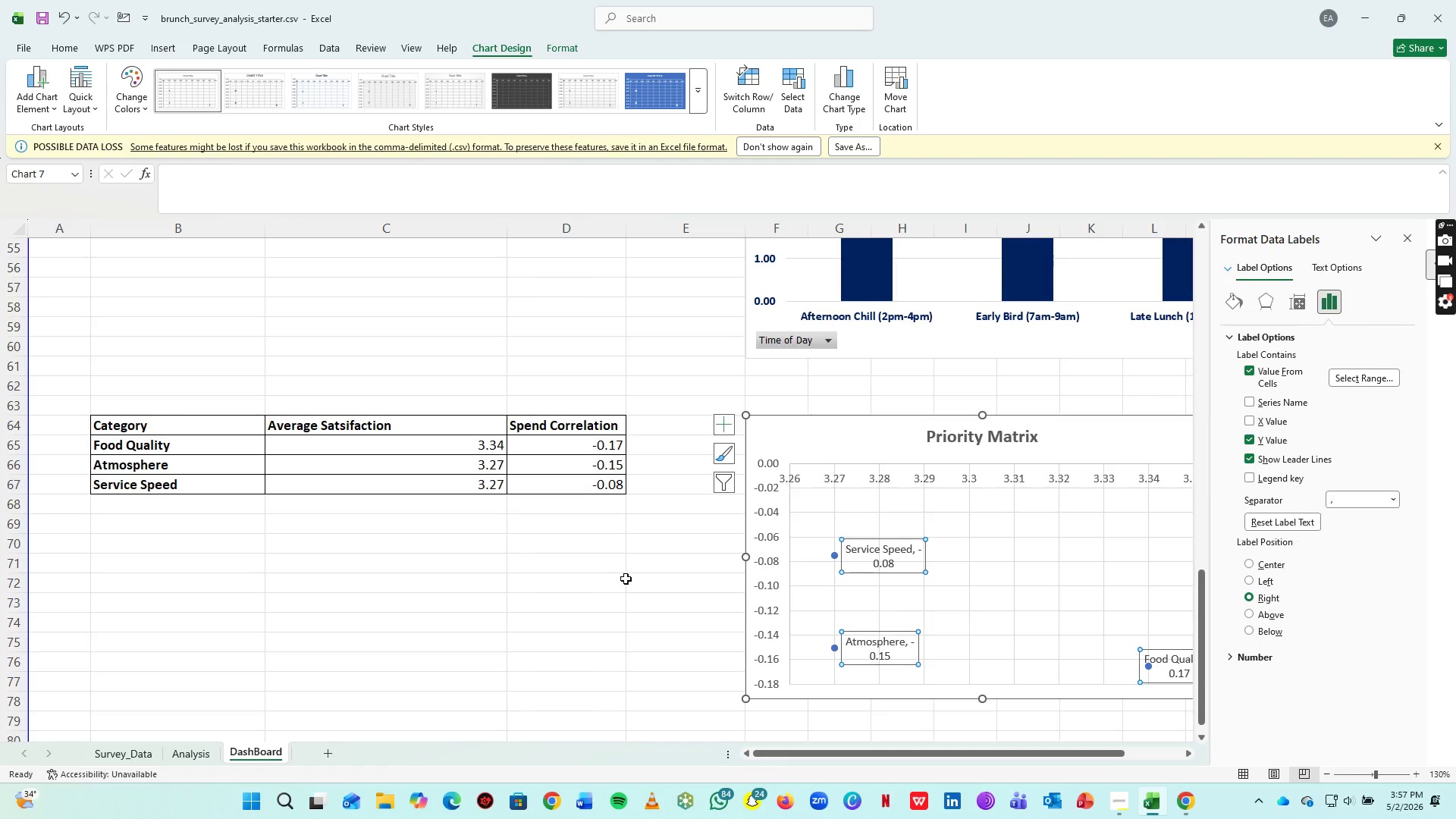 
left_click([626, 579])
 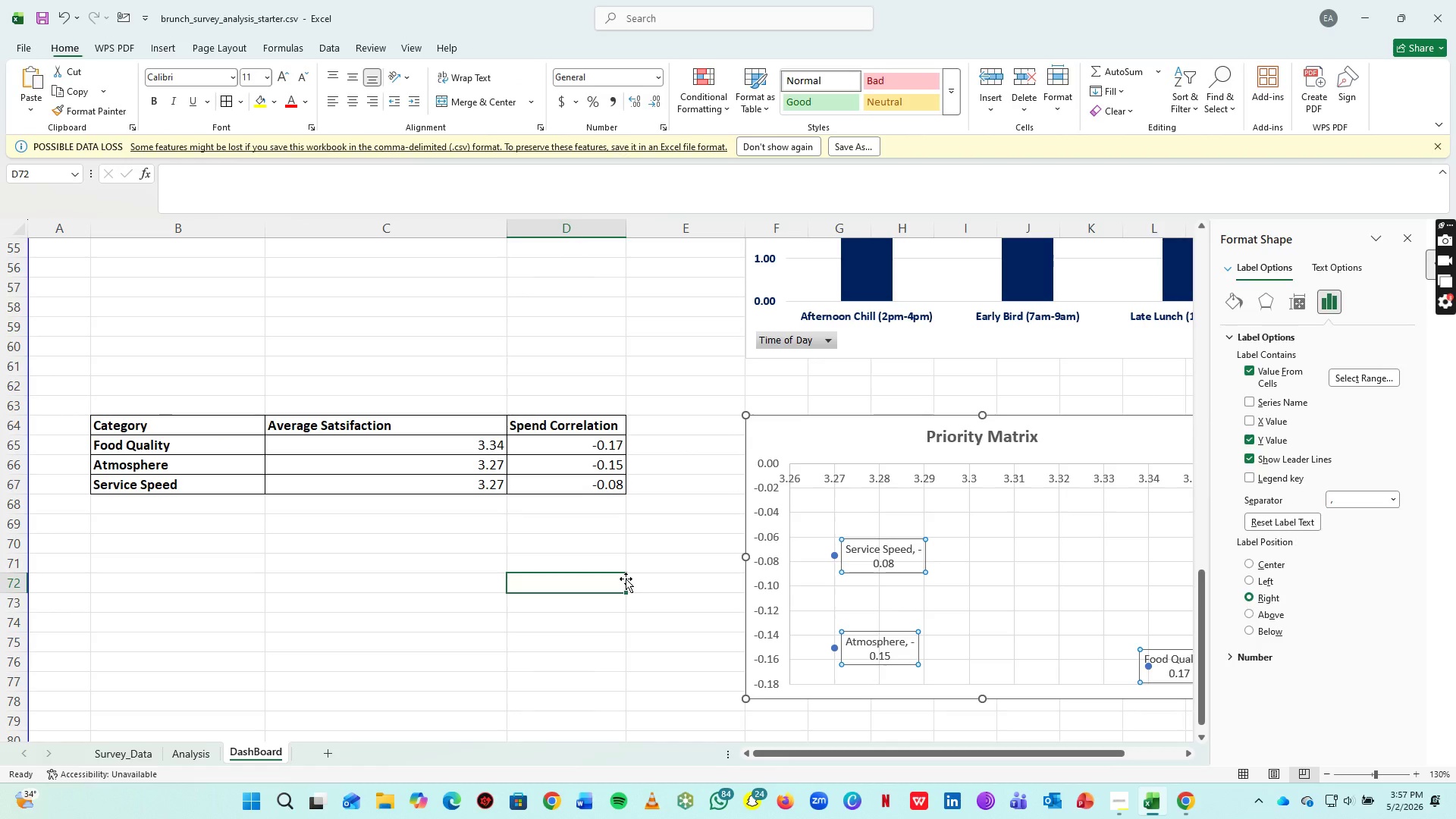 
hold_key(key=ControlLeft, duration=1.53)
scroll: coordinate [662, 457], scroll_direction: down, amount: 4.0
 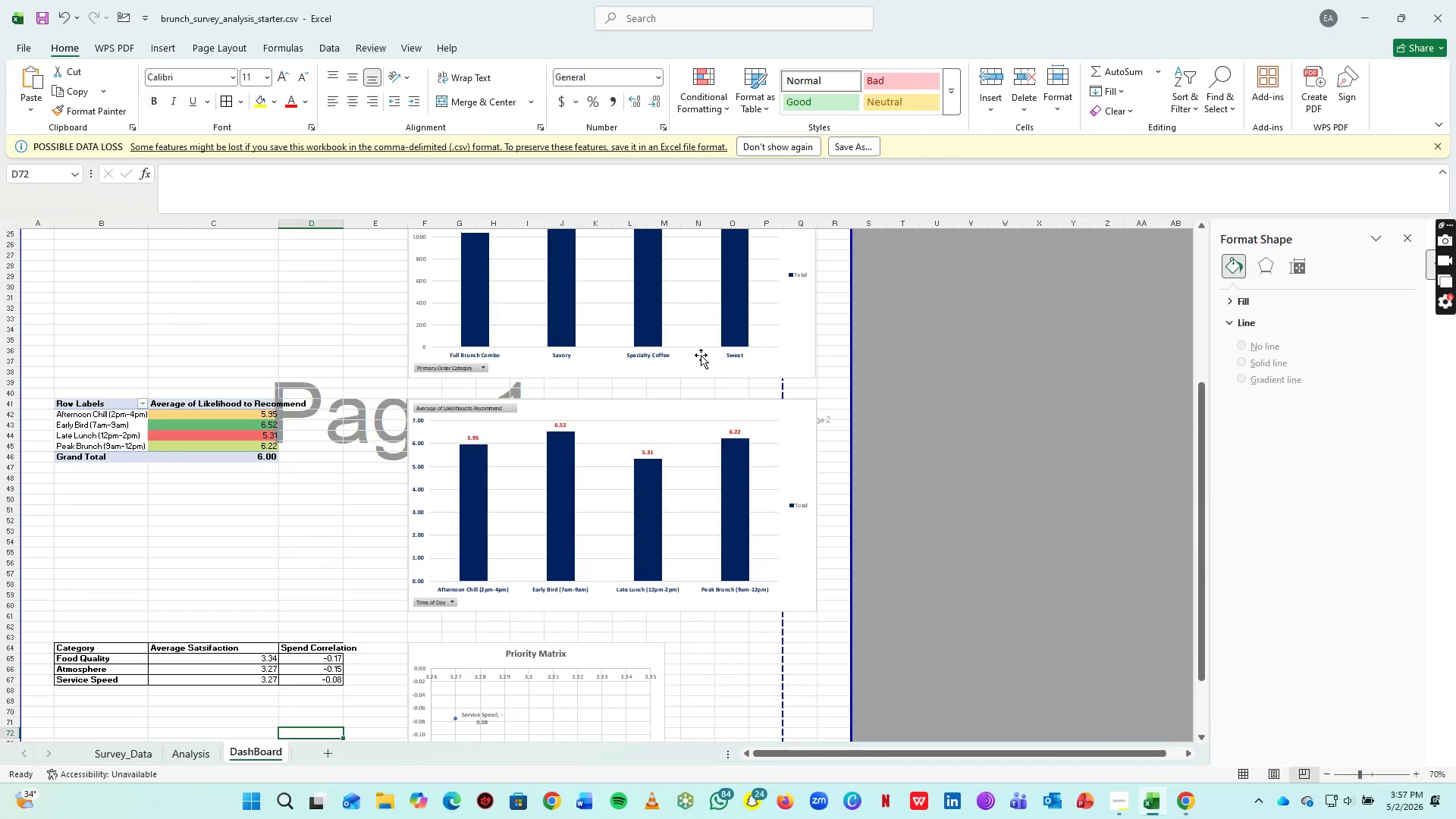 
key(Control+ControlLeft)
 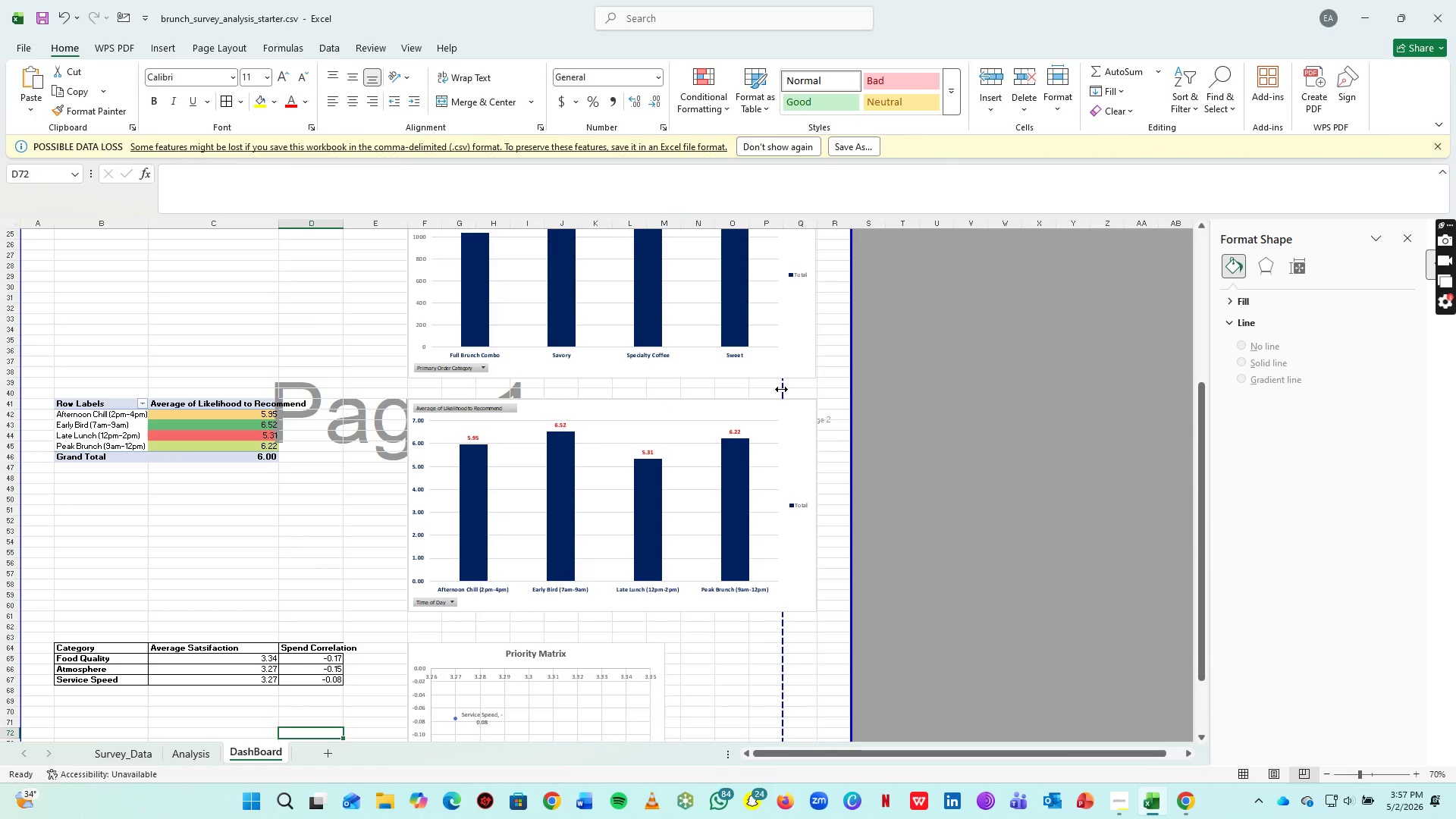 
left_click_drag(start_coordinate=[781, 389], to_coordinate=[878, 389])
 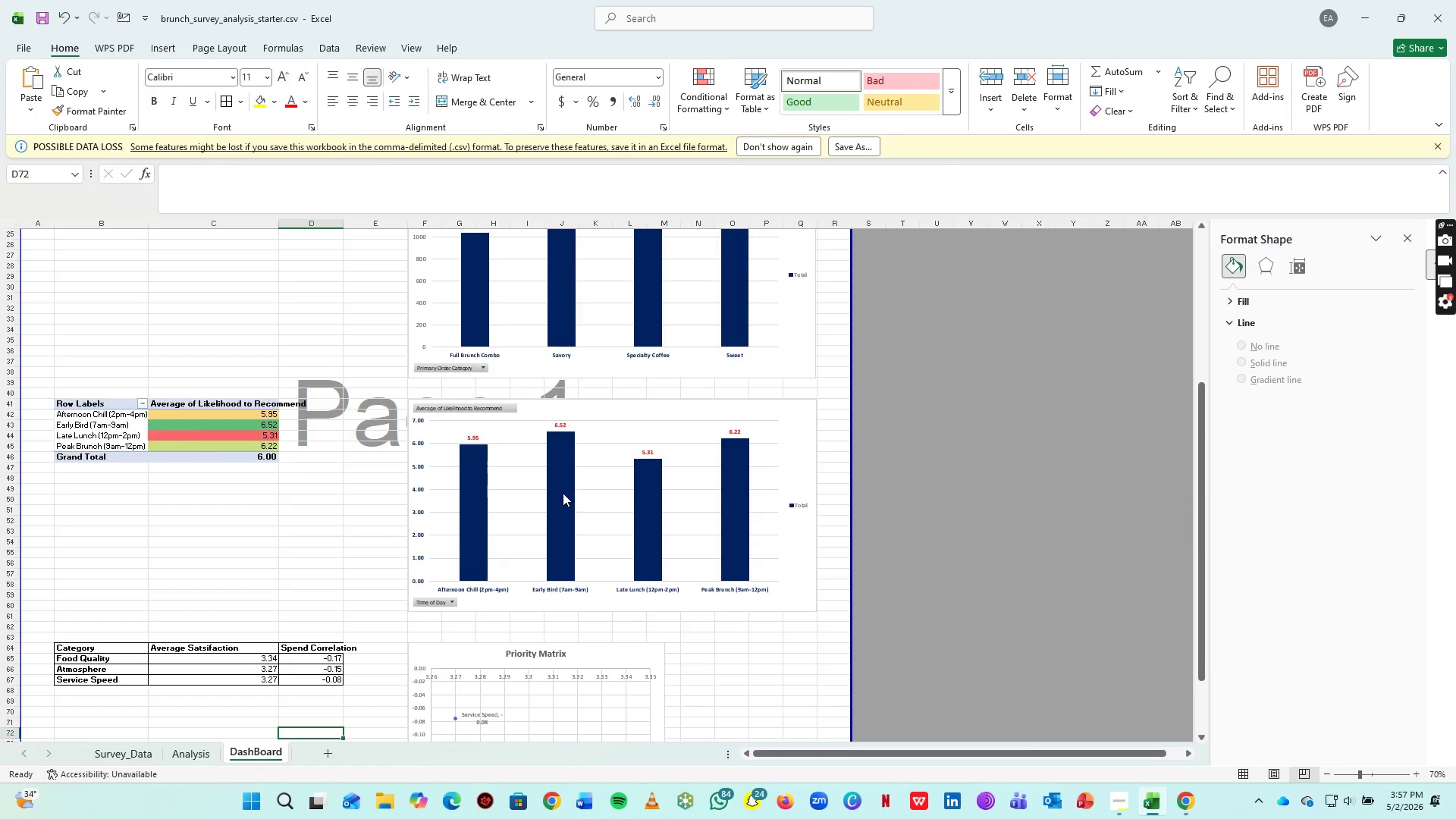 
scroll: coordinate [563, 498], scroll_direction: up, amount: 6.0
 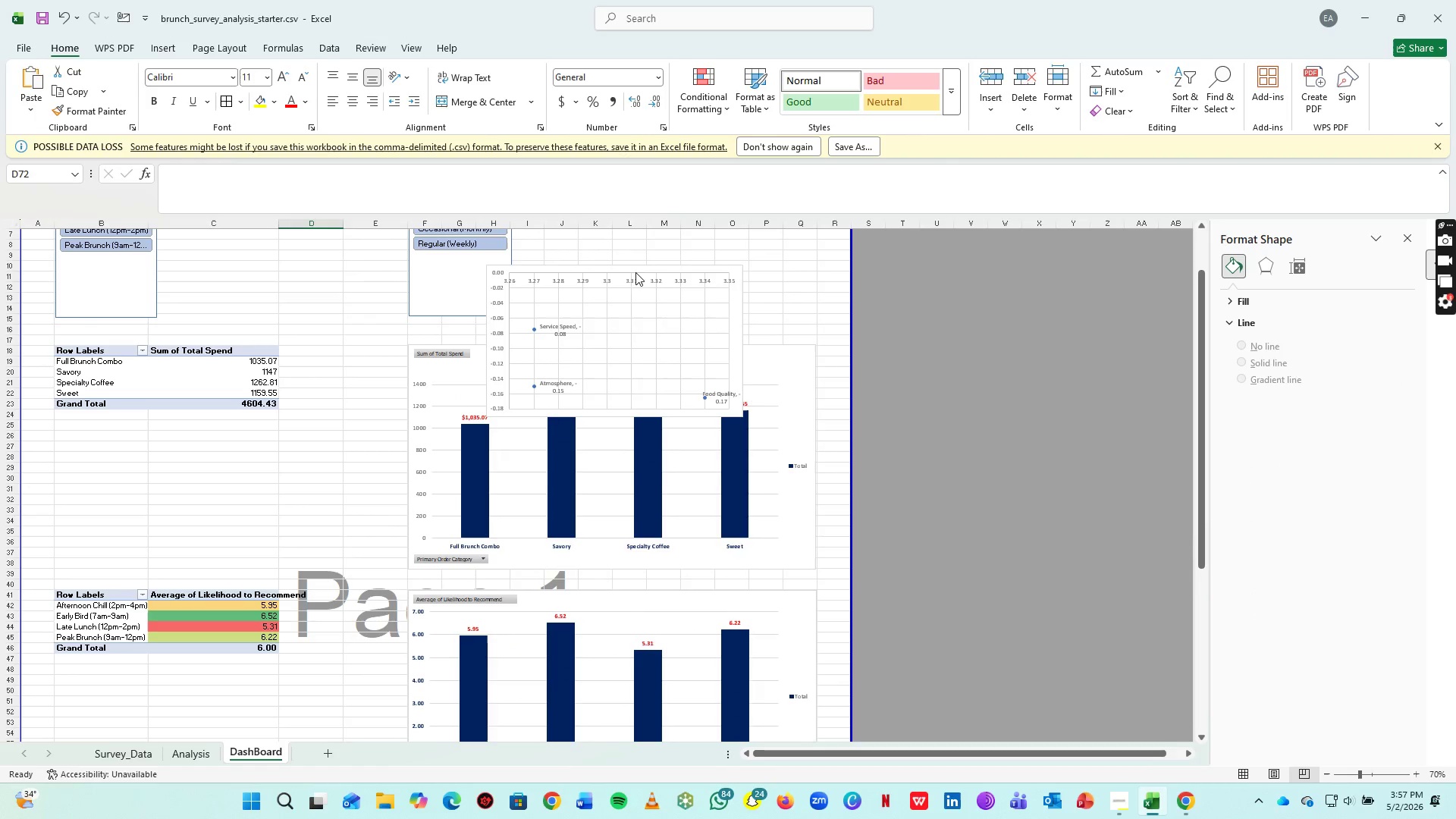 
left_click([635, 272])
 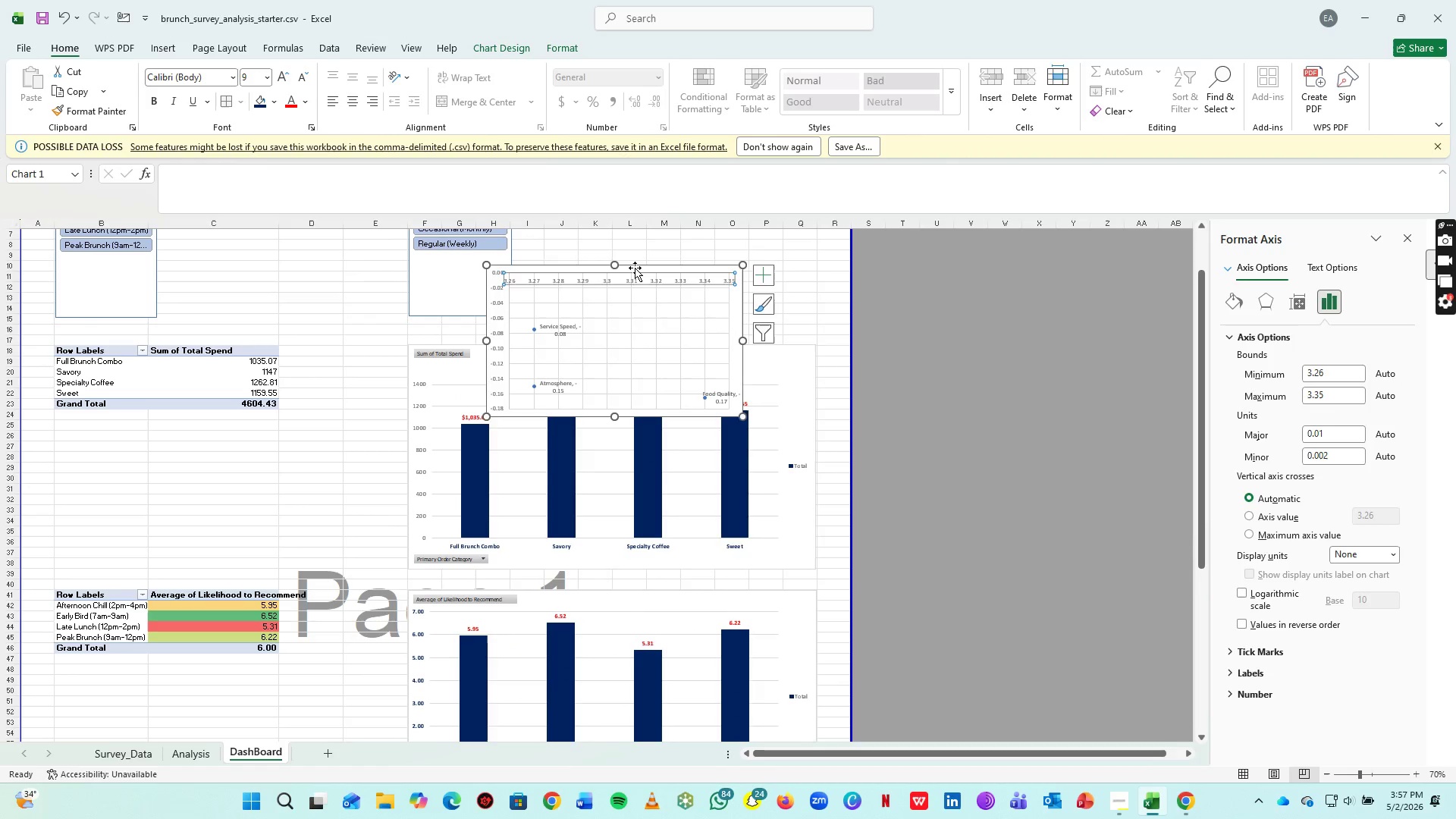 
key(Delete)
 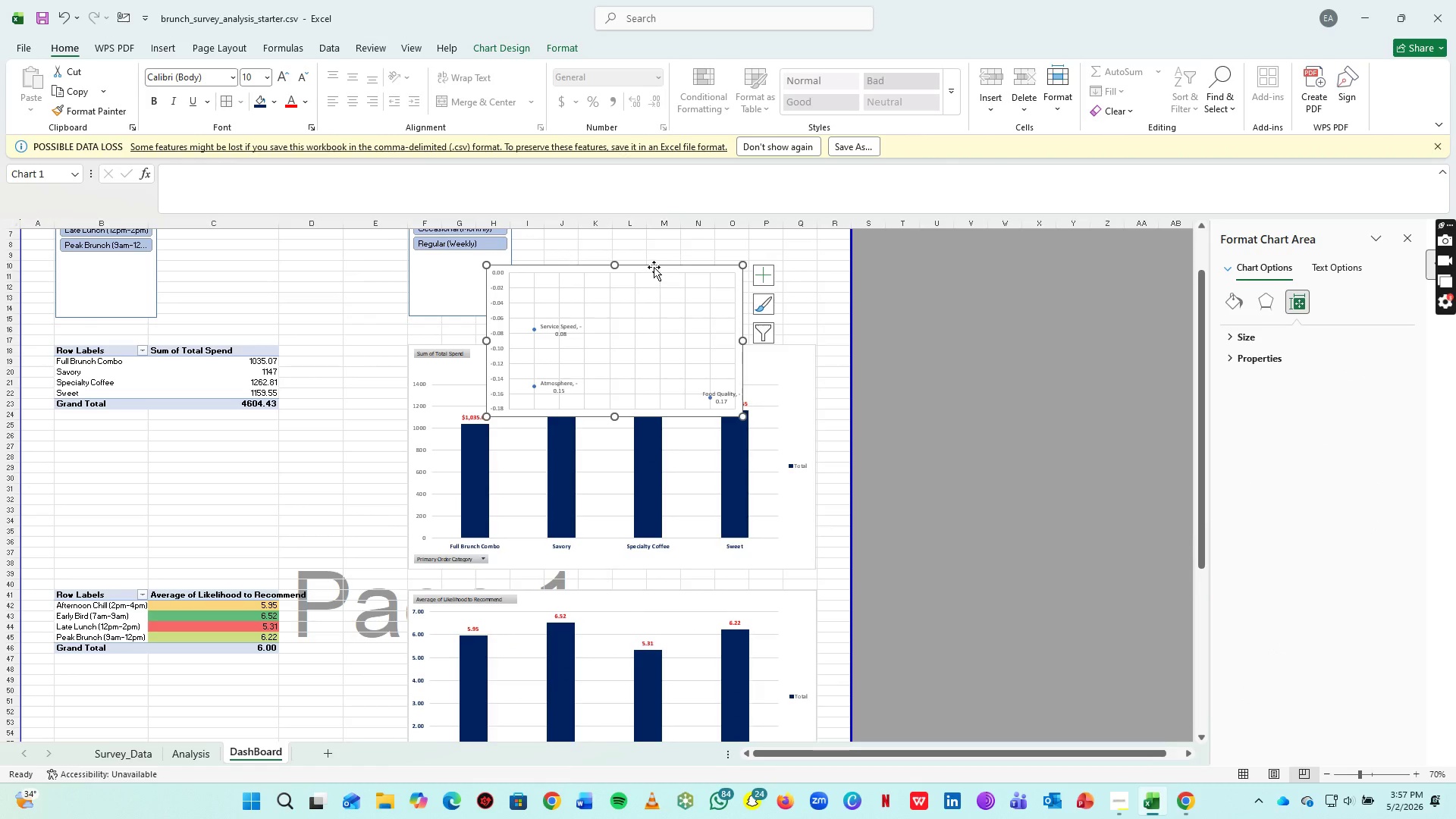 
left_click([654, 267])
 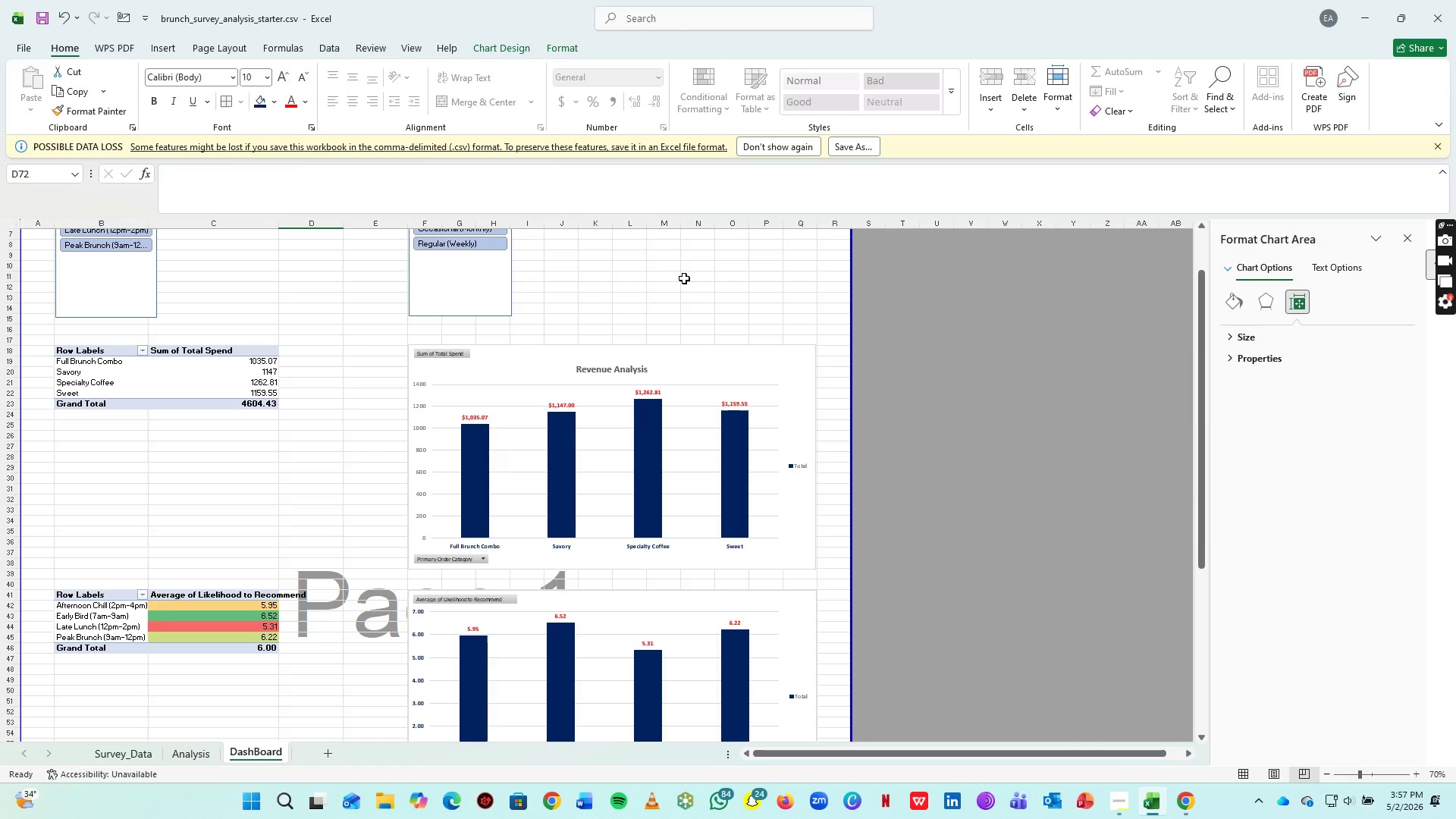 
key(Delete)
 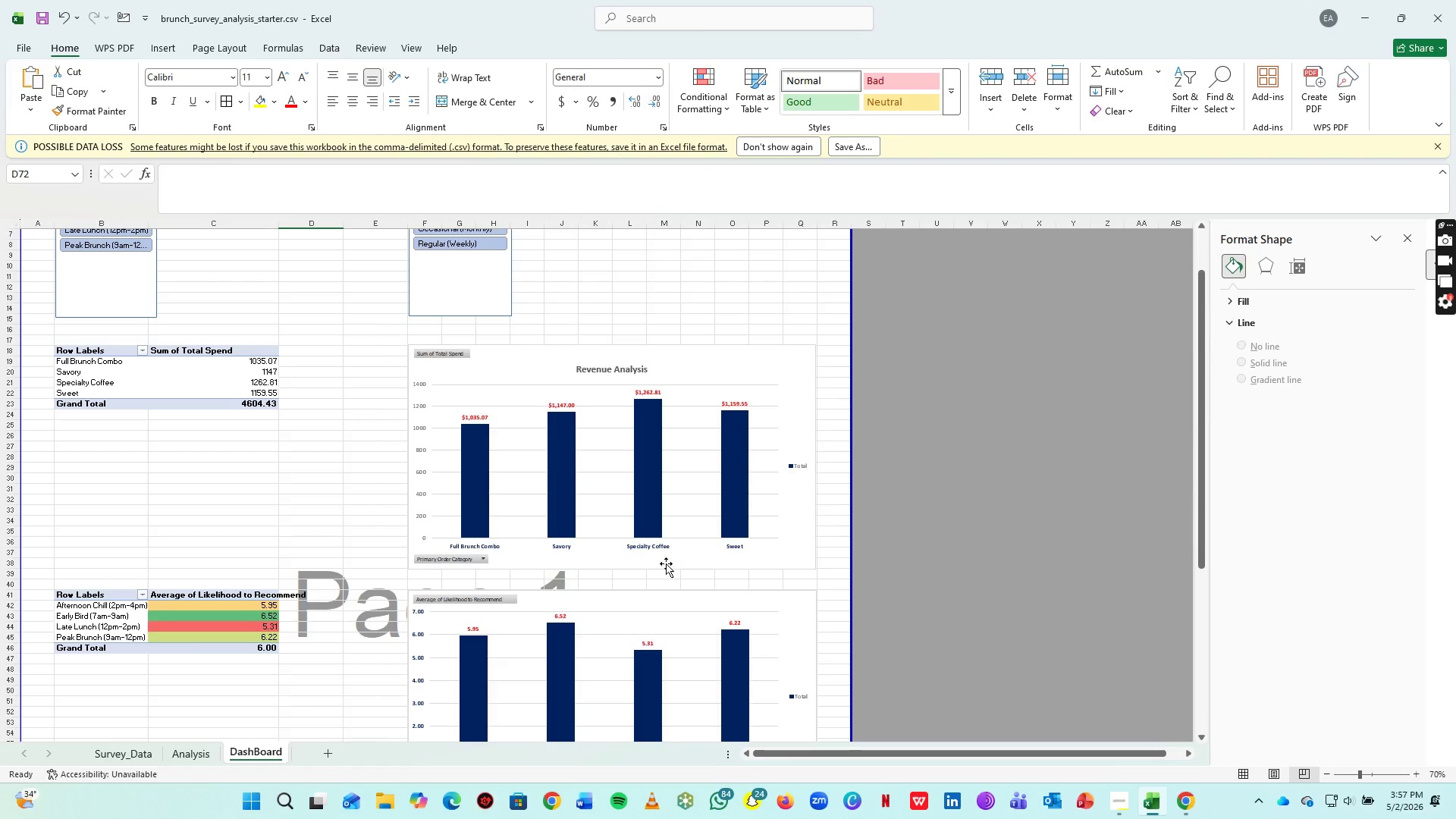 
scroll: coordinate [671, 591], scroll_direction: down, amount: 13.0
 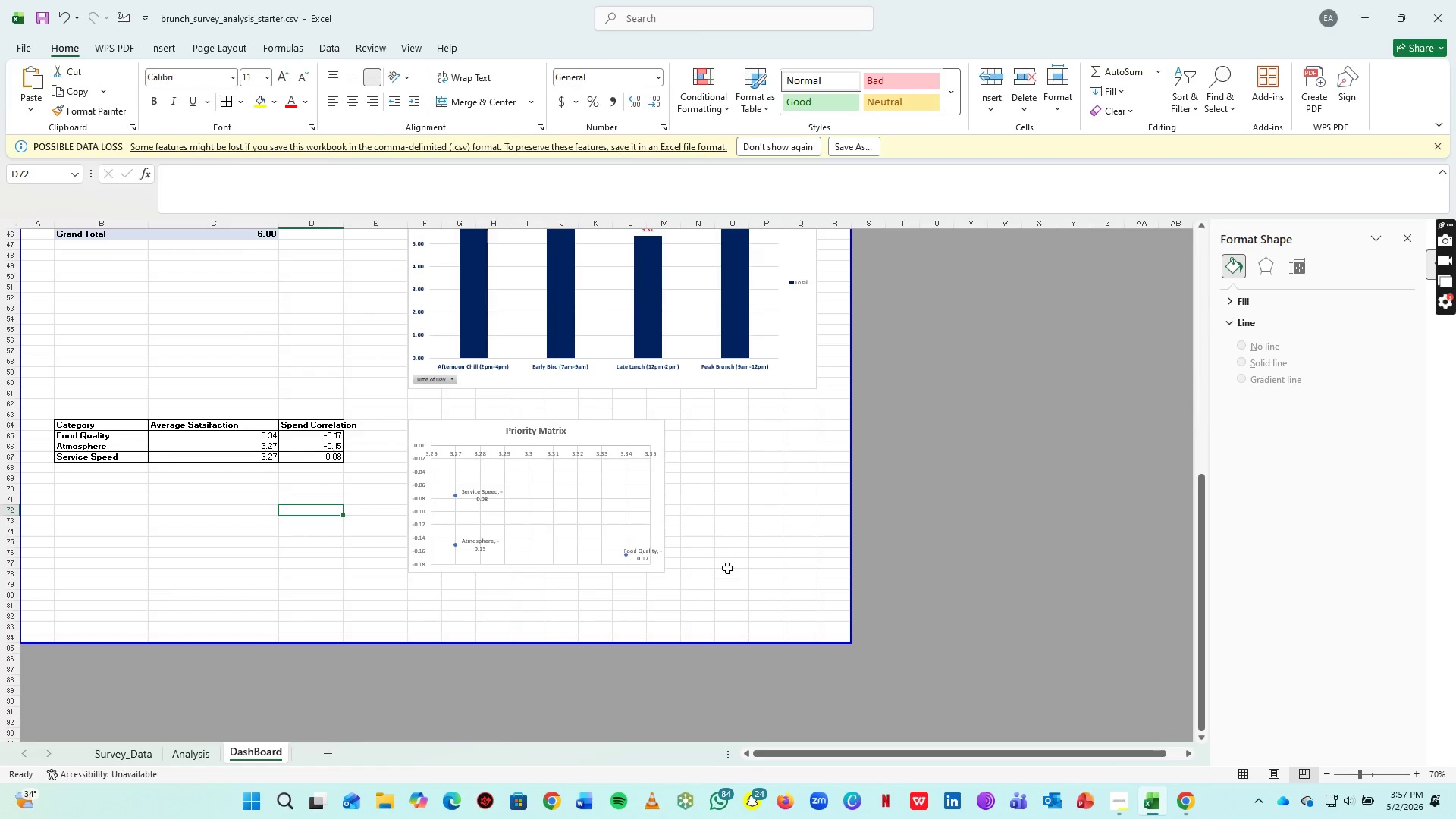 
left_click([727, 568])
 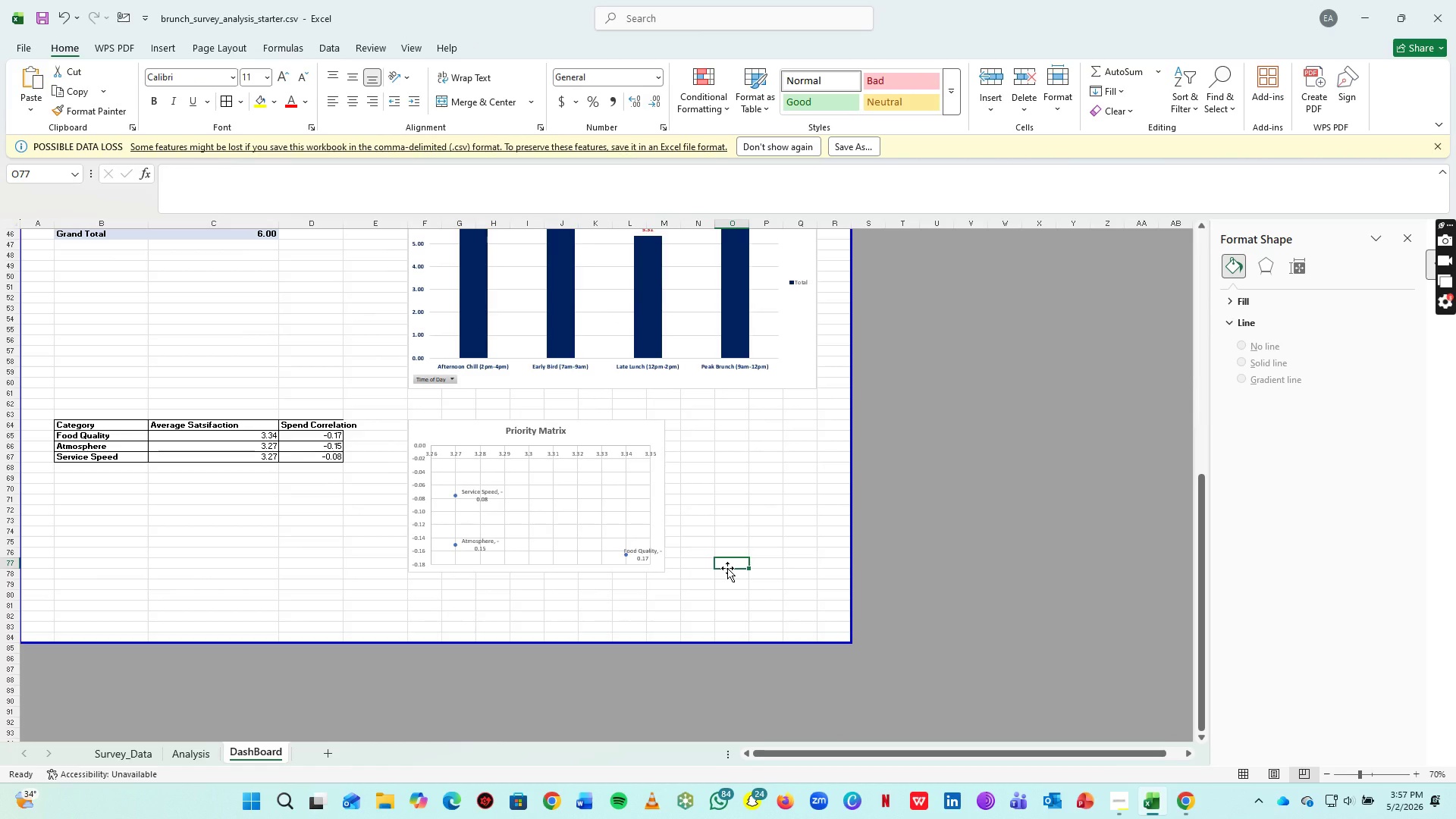 
hold_key(key=ControlLeft, duration=0.45)
 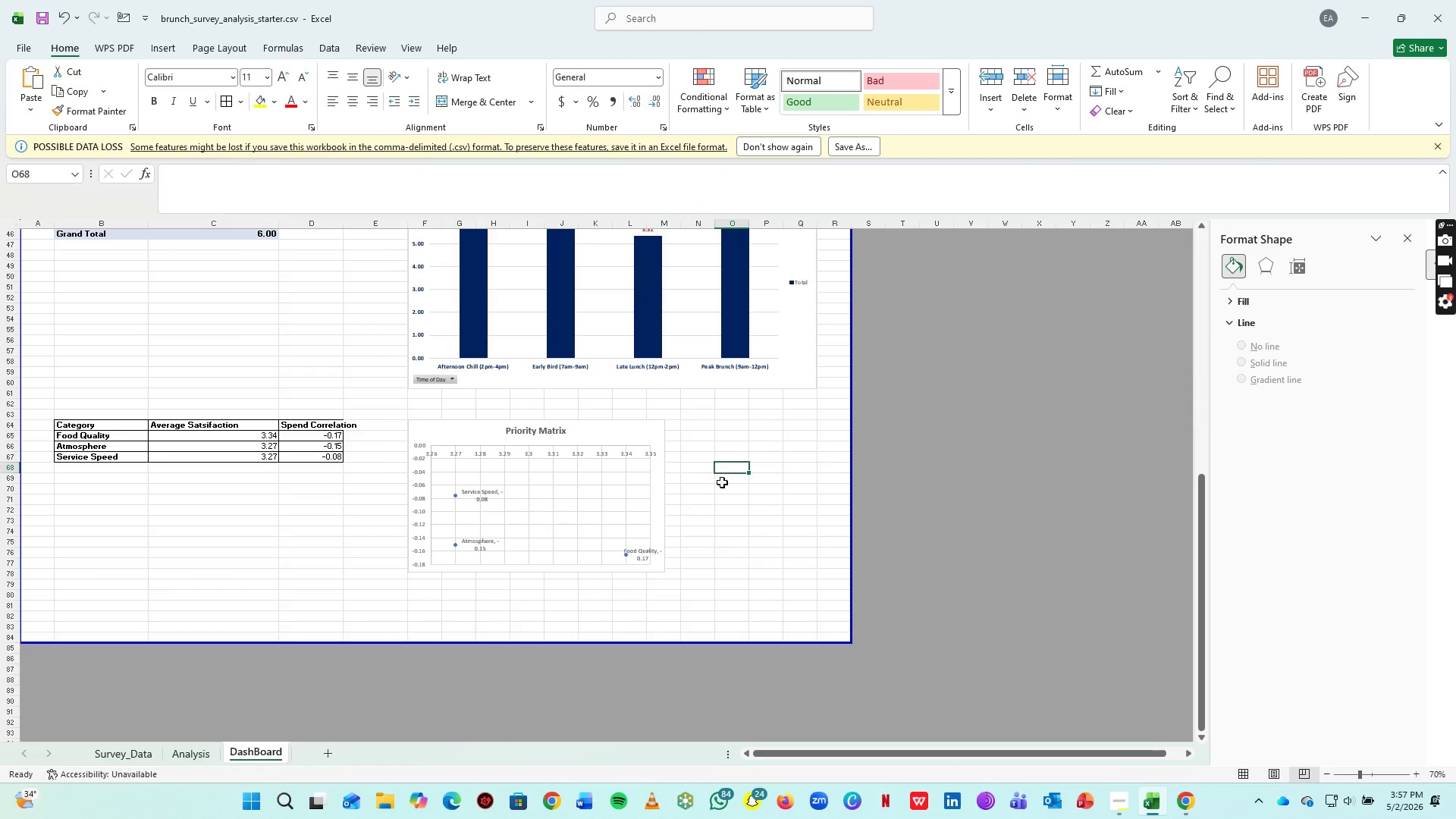 
left_click([729, 470])
 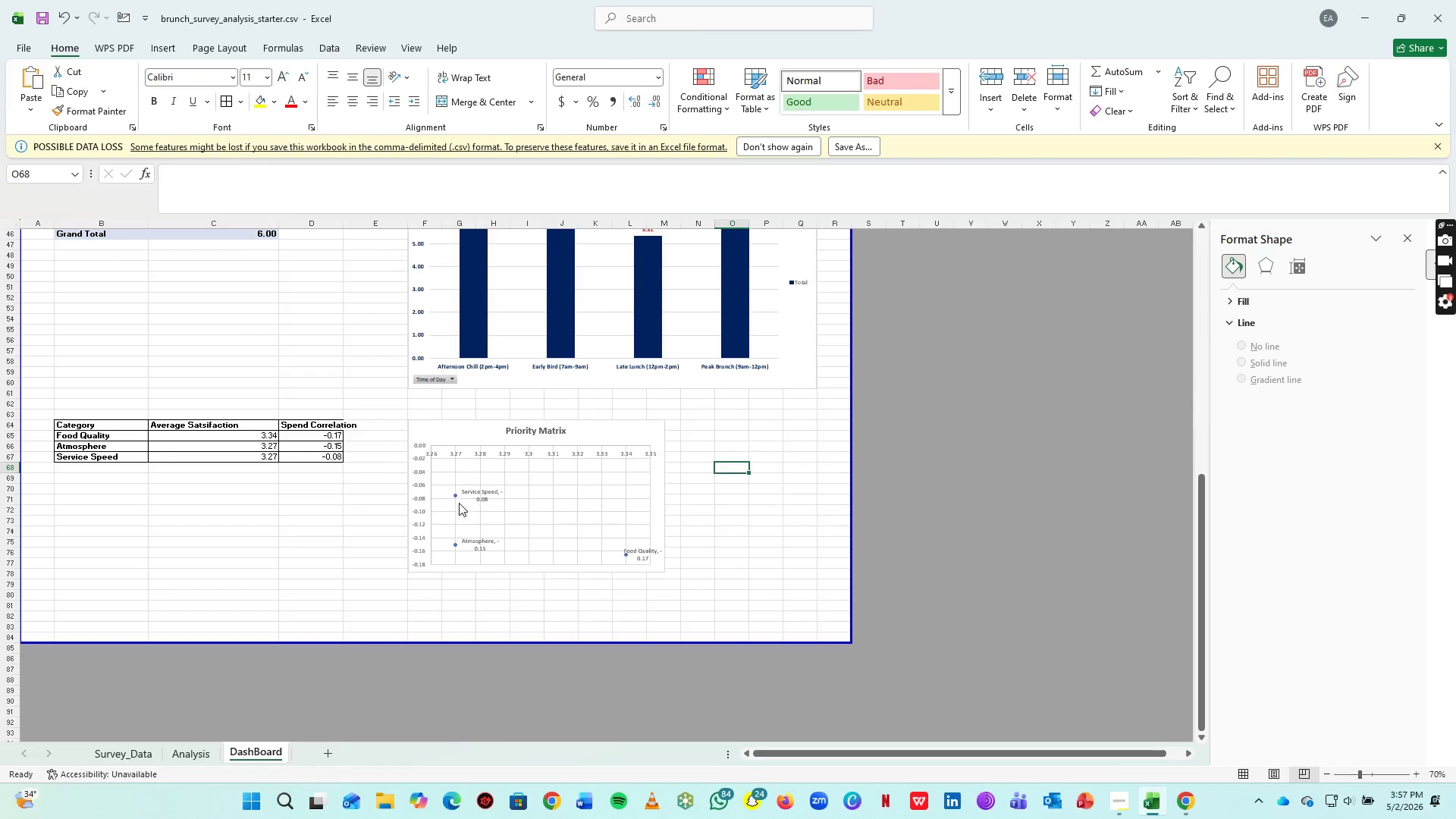 
hold_key(key=ControlLeft, duration=1.44)
scroll: coordinate [459, 503], scroll_direction: up, amount: 2.0
 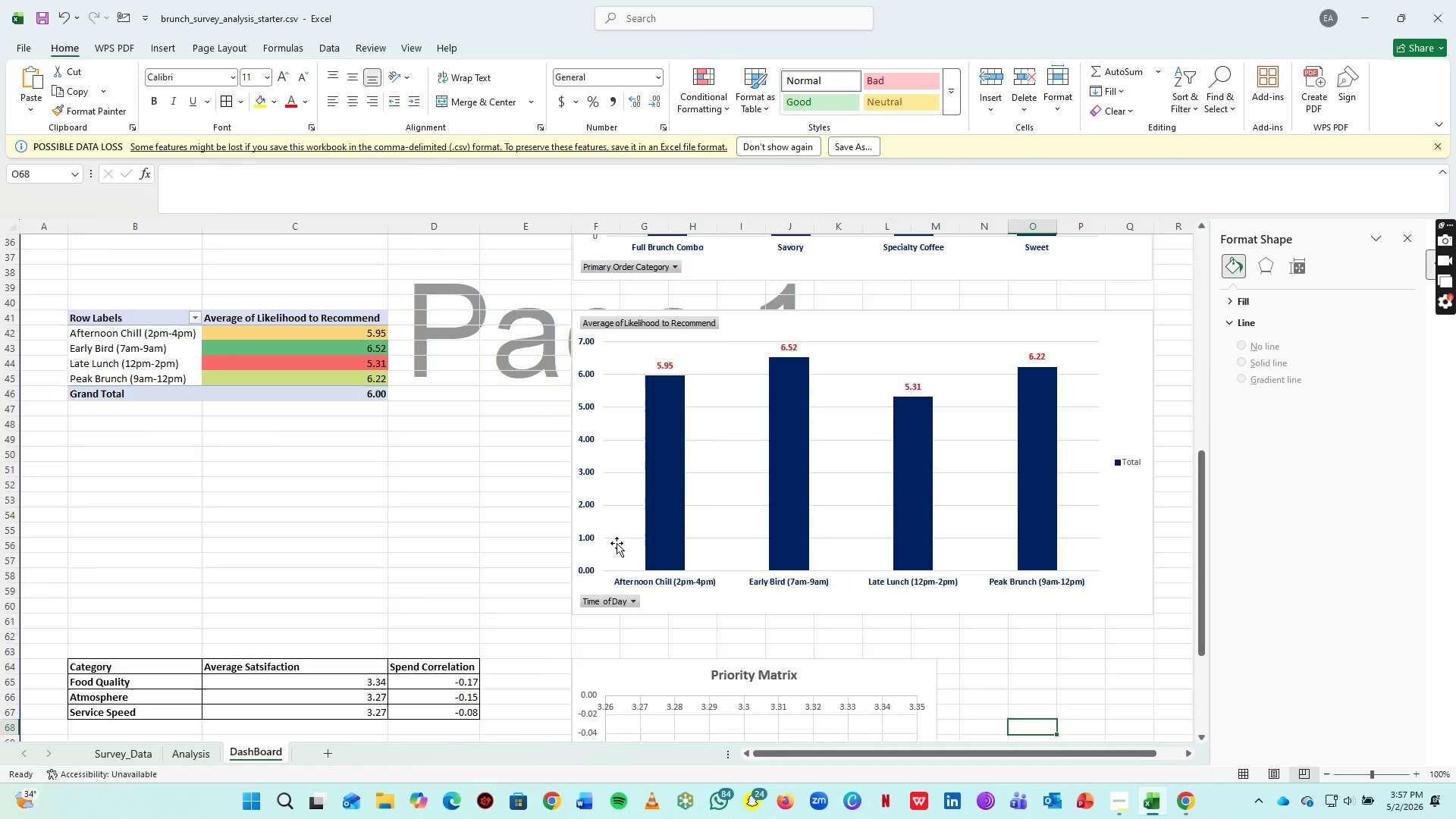 
scroll: coordinate [618, 547], scroll_direction: down, amount: 2.0
 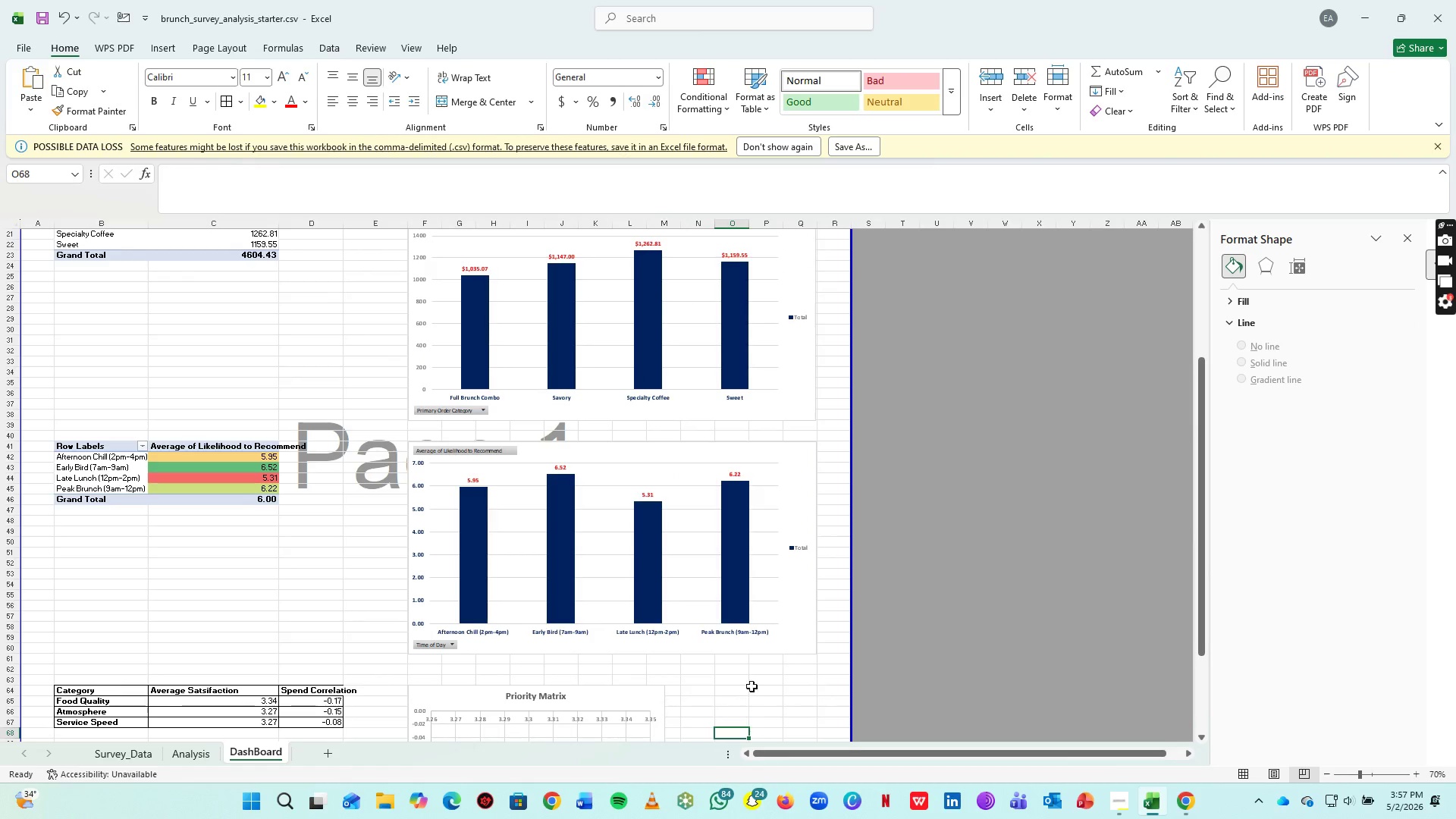 
hold_key(key=ControlLeft, duration=0.41)
scroll: coordinate [752, 682], scroll_direction: down, amount: 3.0
 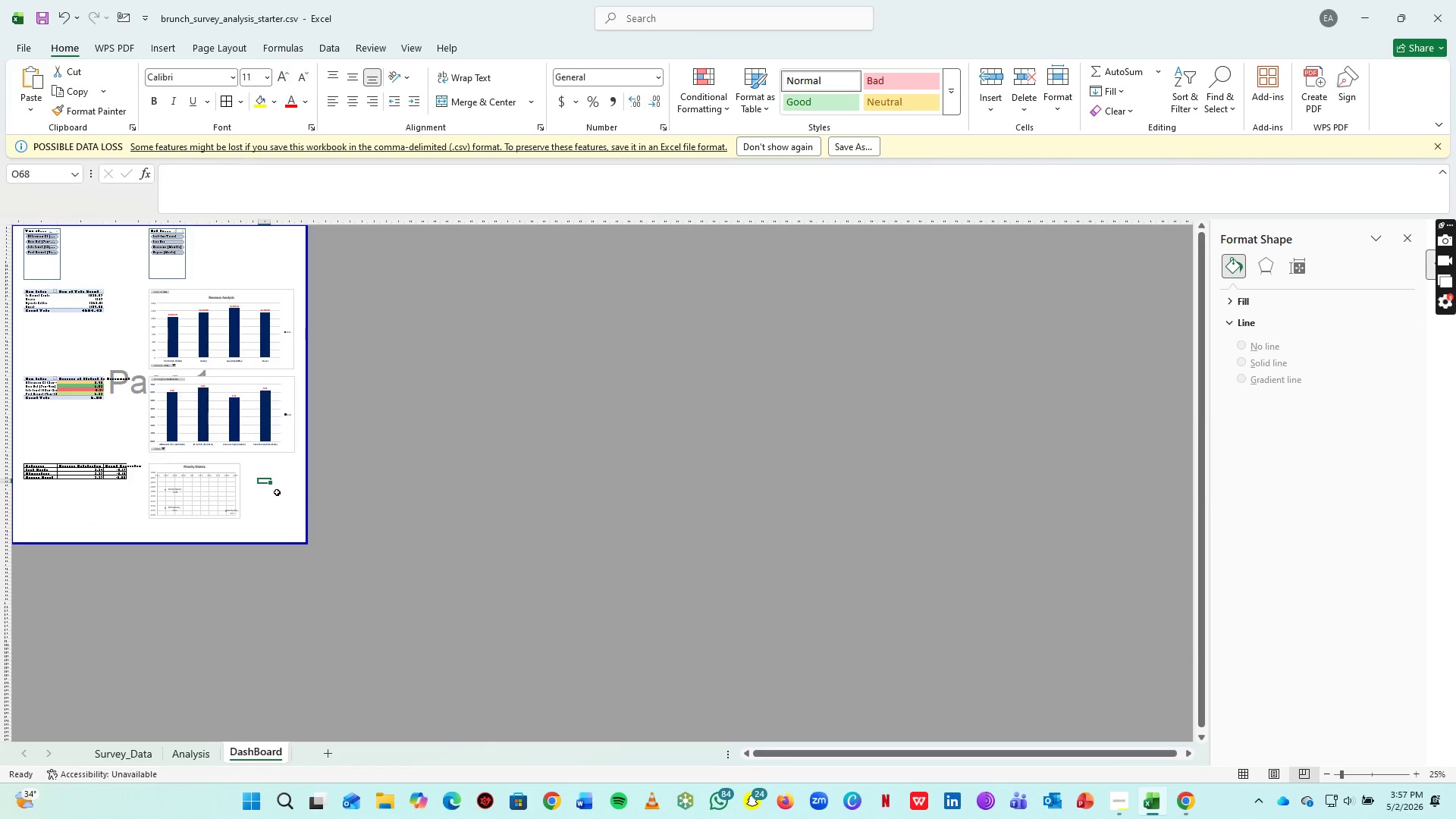 
hold_key(key=ControlLeft, duration=0.39)
scroll: coordinate [276, 491], scroll_direction: up, amount: 5.0
 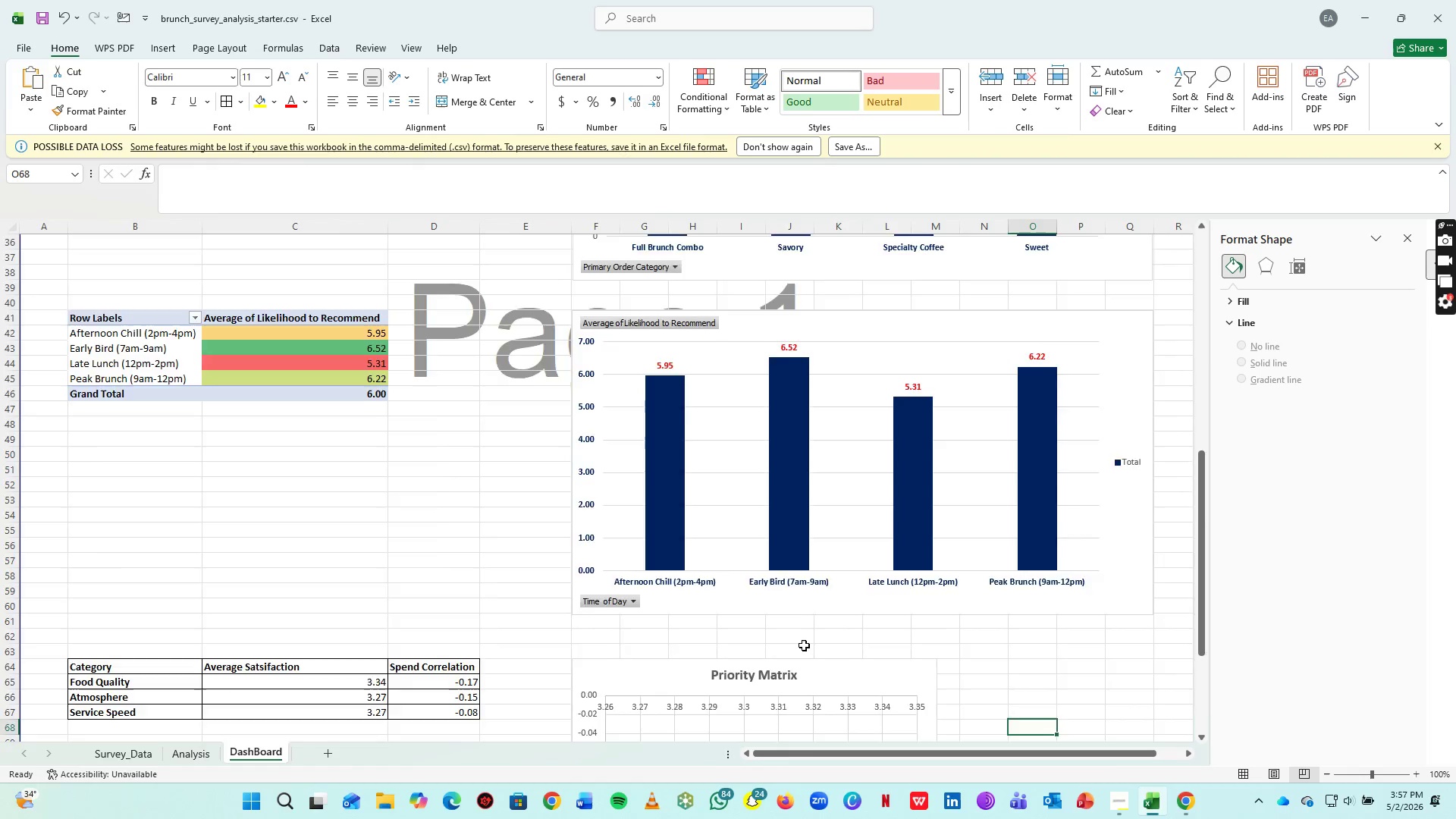 
scroll: coordinate [804, 645], scroll_direction: down, amount: 5.0
 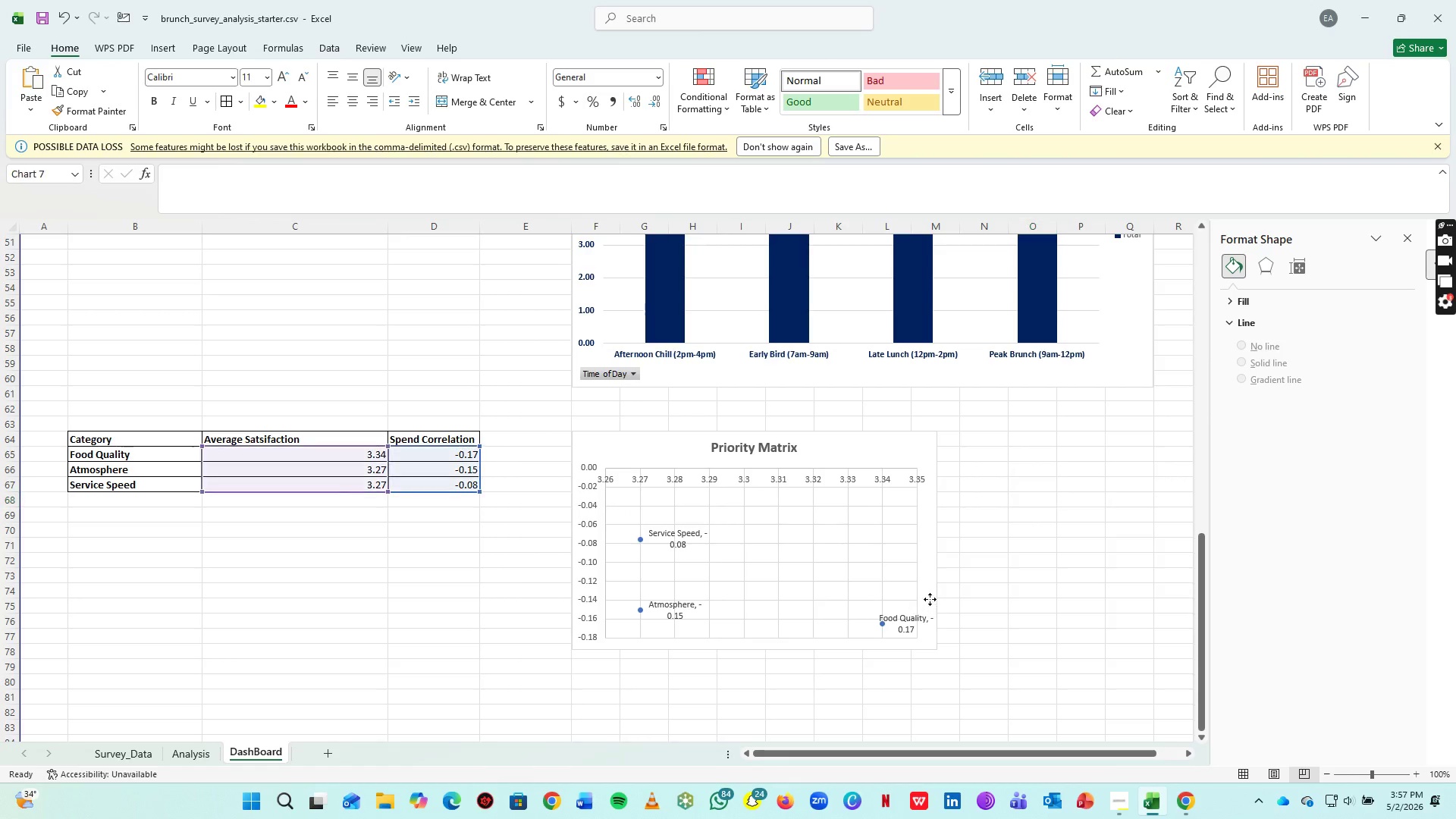 
left_click_drag(start_coordinate=[930, 599], to_coordinate=[1152, 704])
 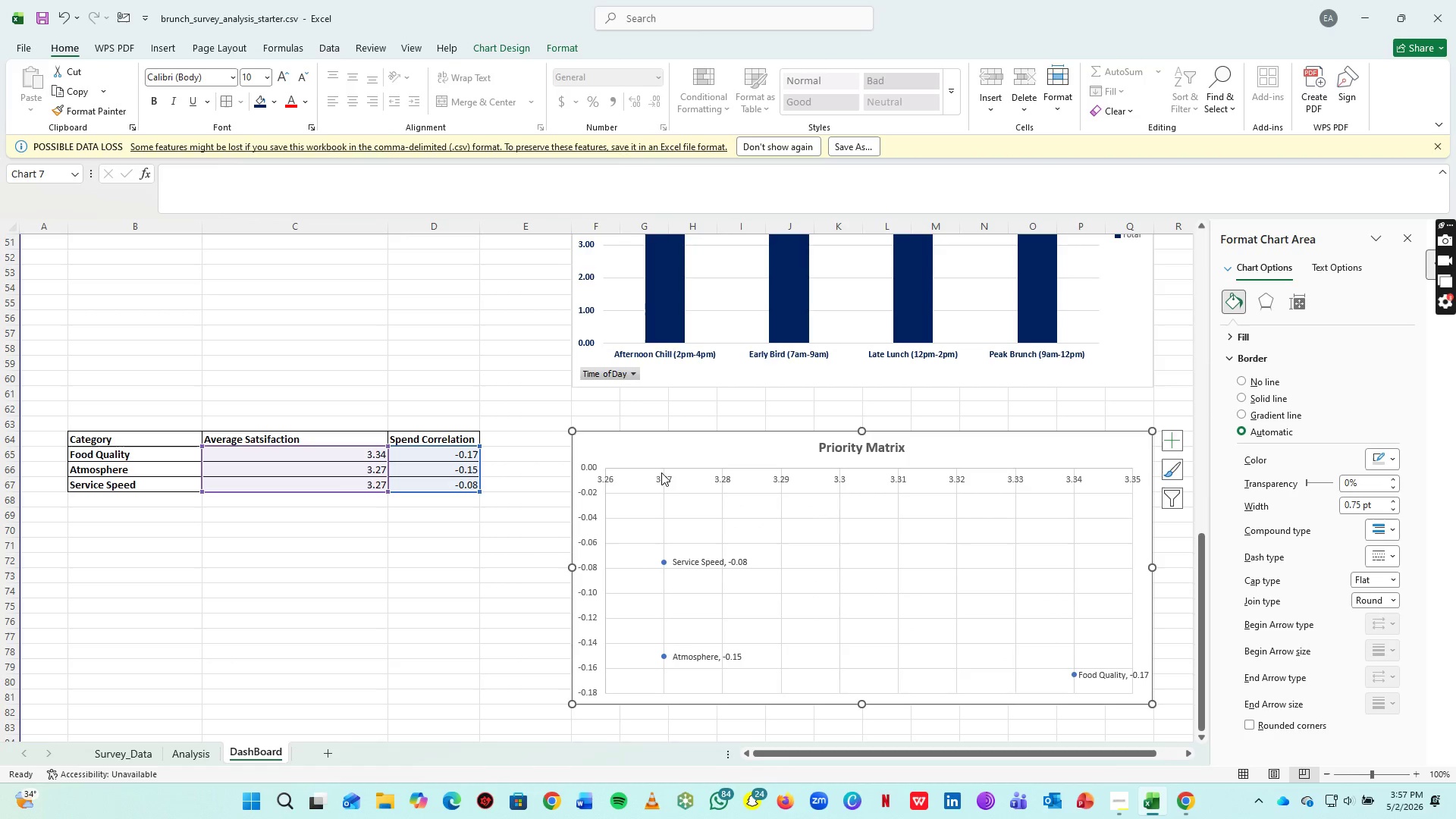 
left_click([667, 479])
 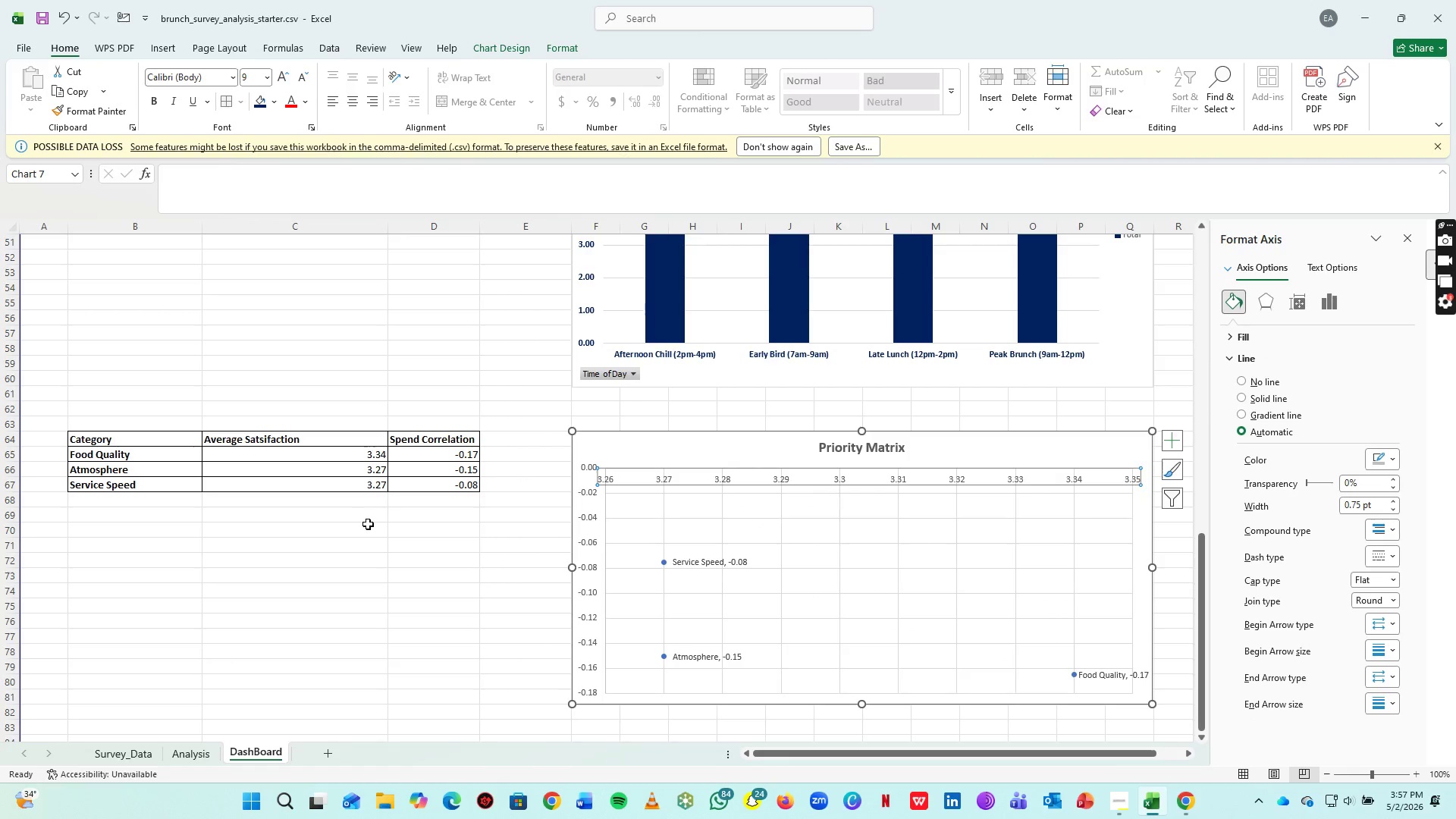 
left_click([367, 525])
 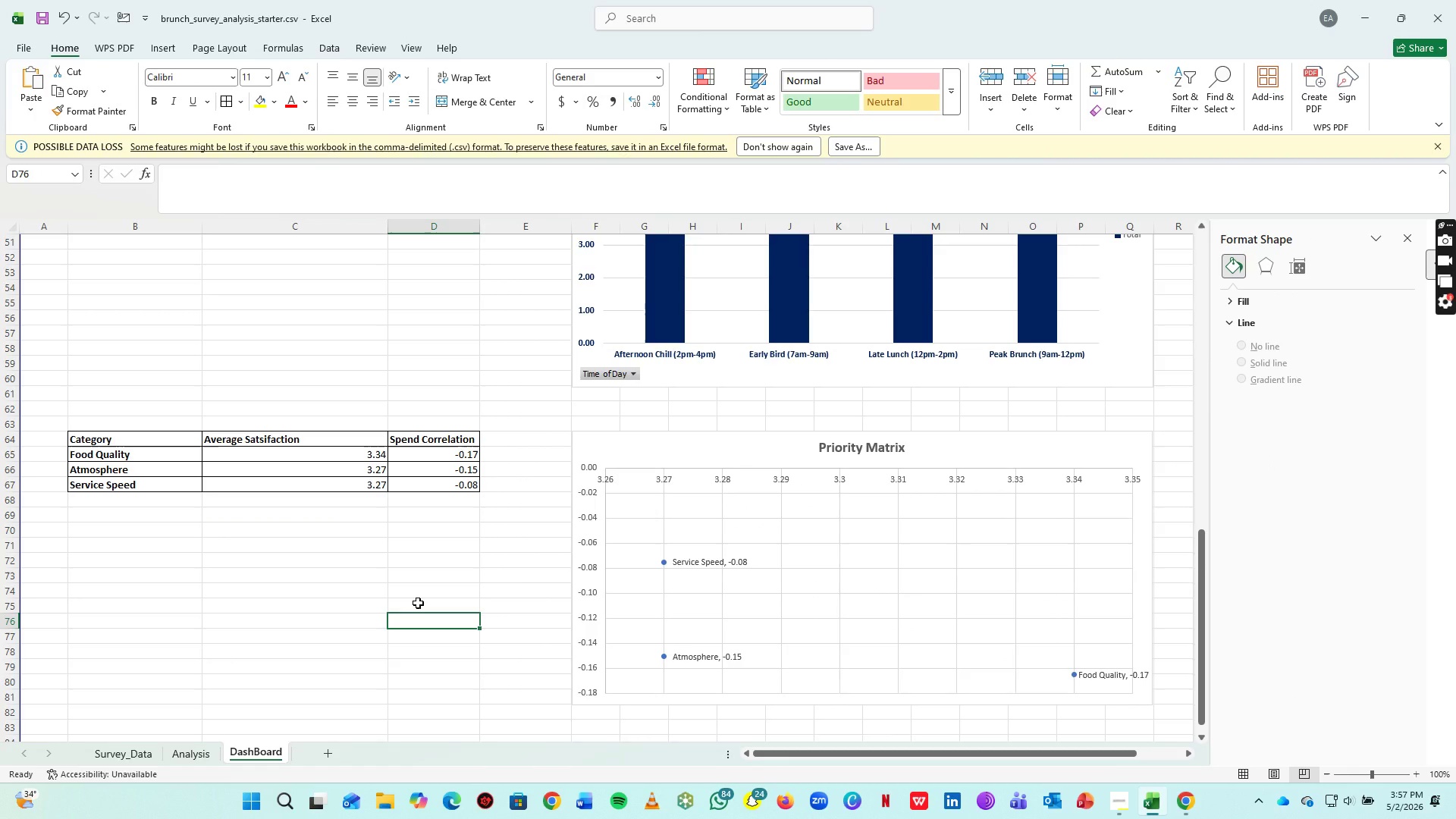 
wait(9.77)
 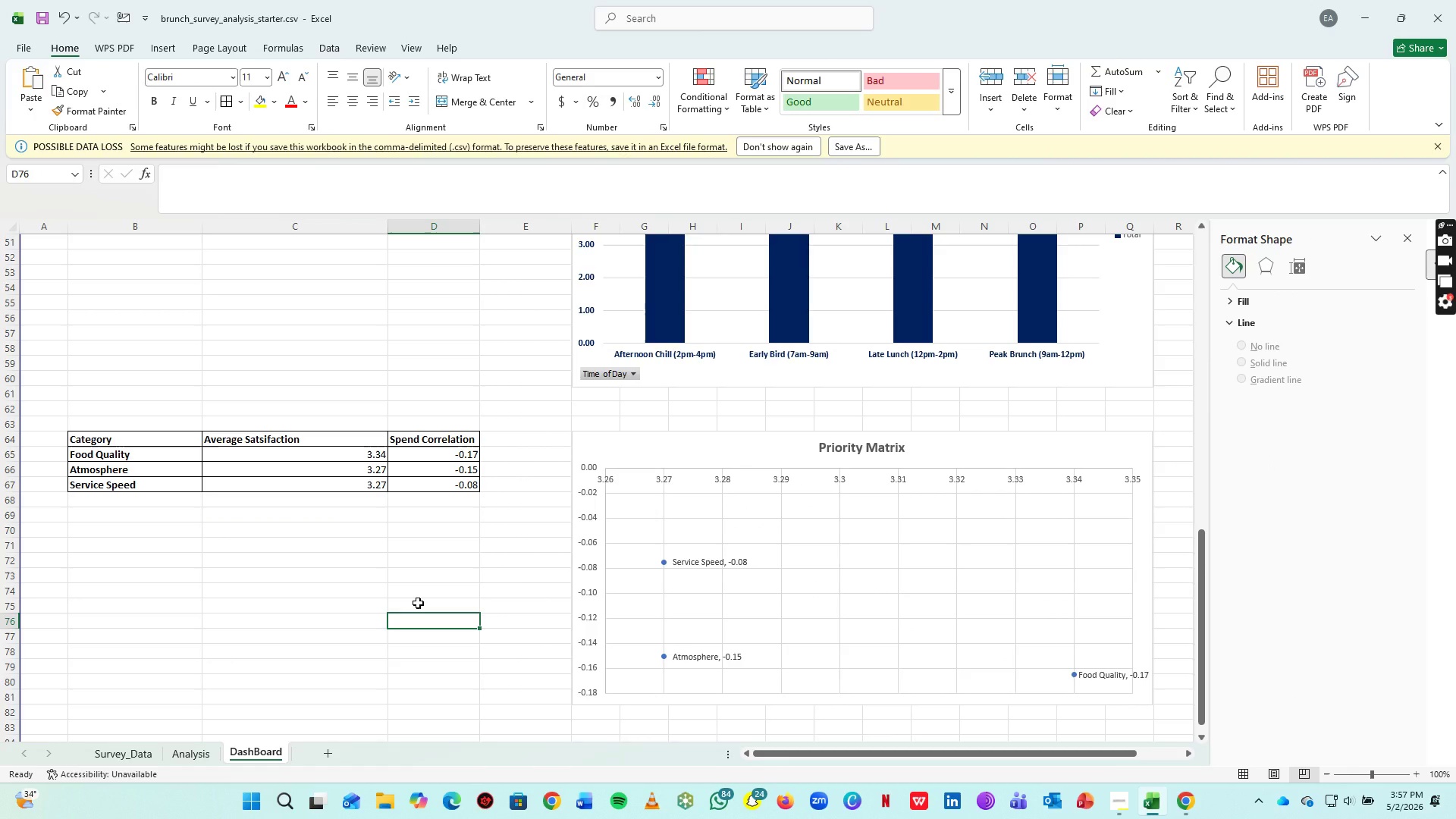 
left_click([725, 481])
 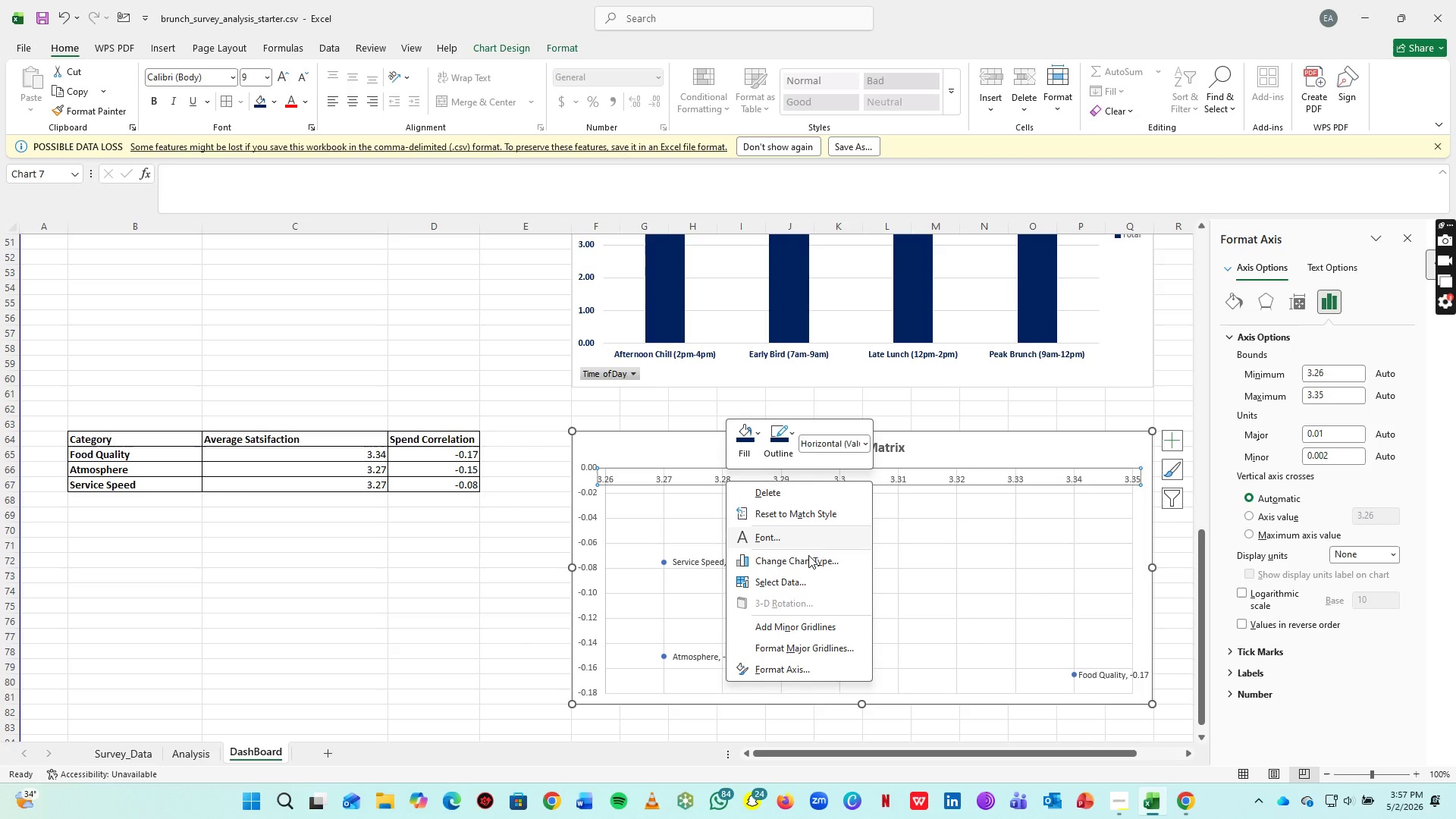 
left_click([814, 666])
 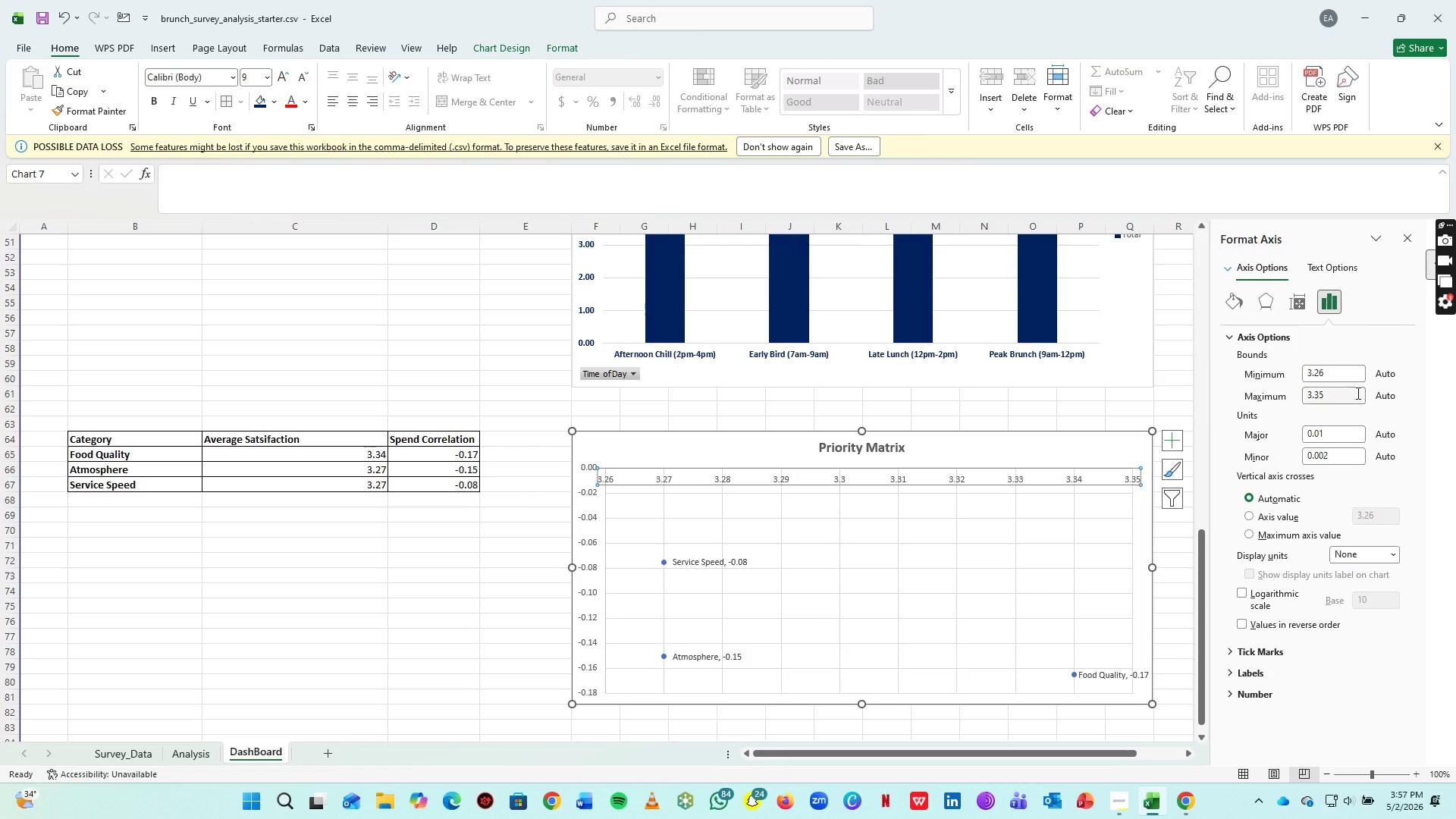 
wait(6.22)
 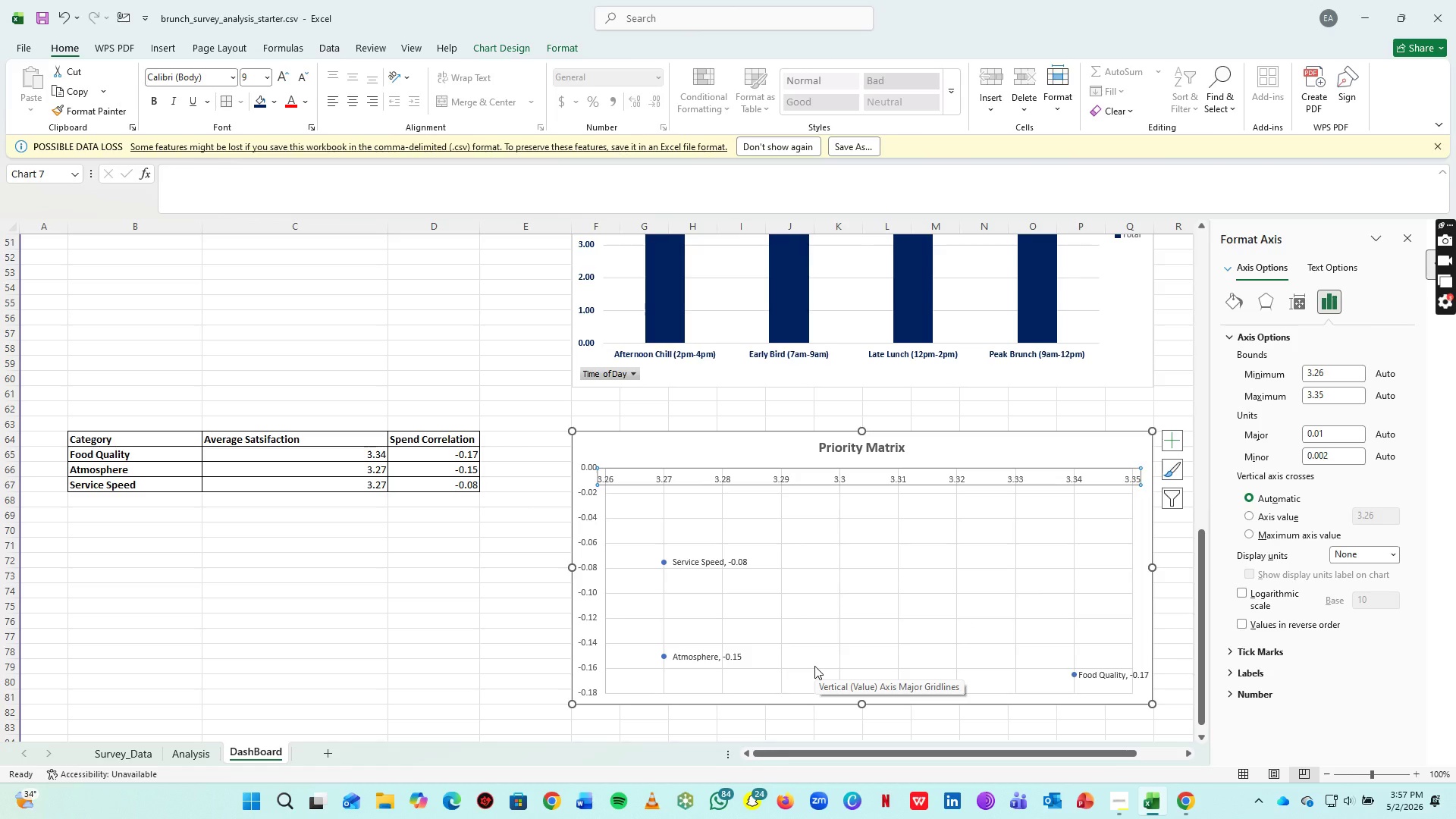 
left_click_drag(start_coordinate=[1335, 373], to_coordinate=[1262, 373])
 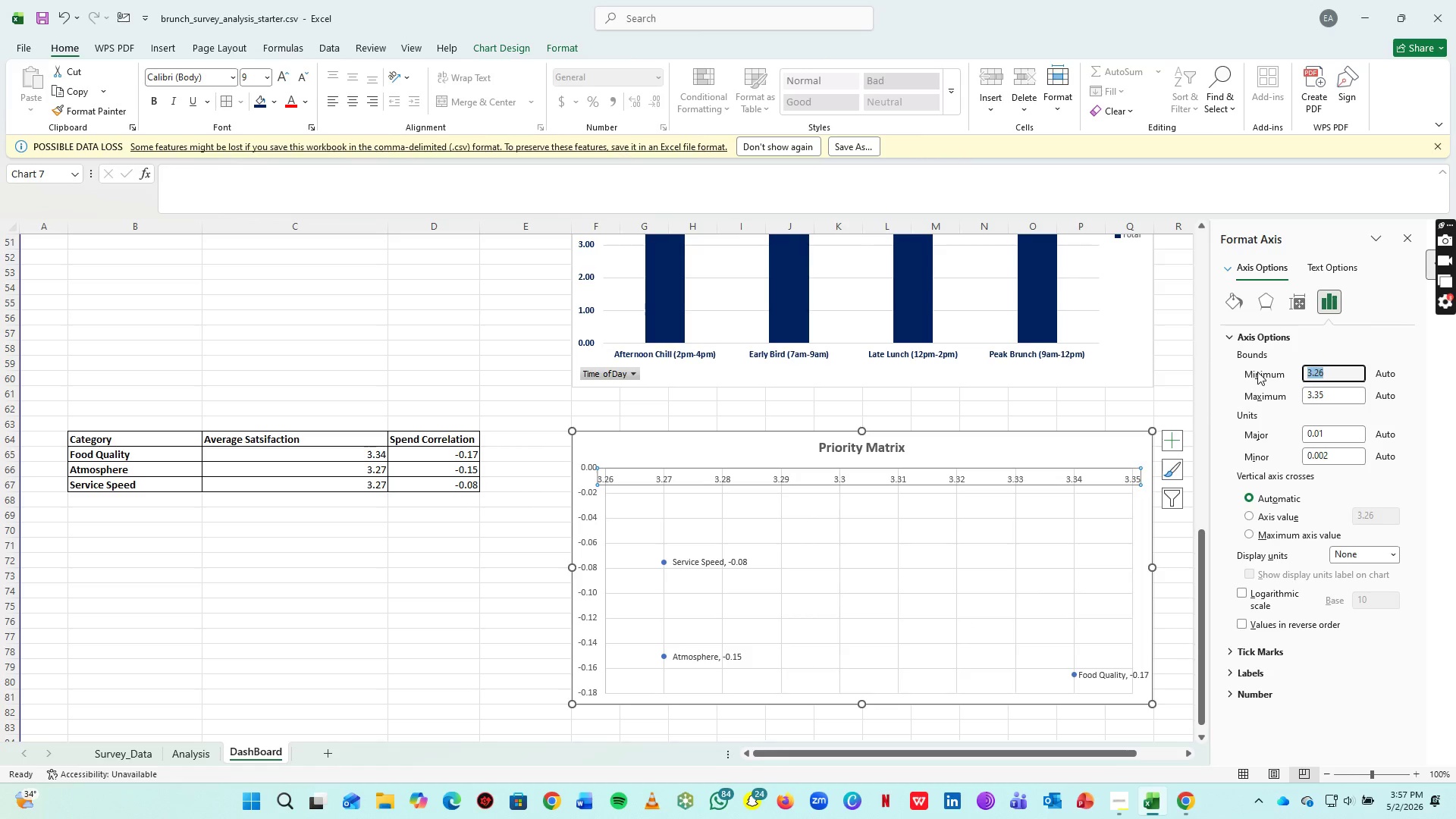 
key(1)
 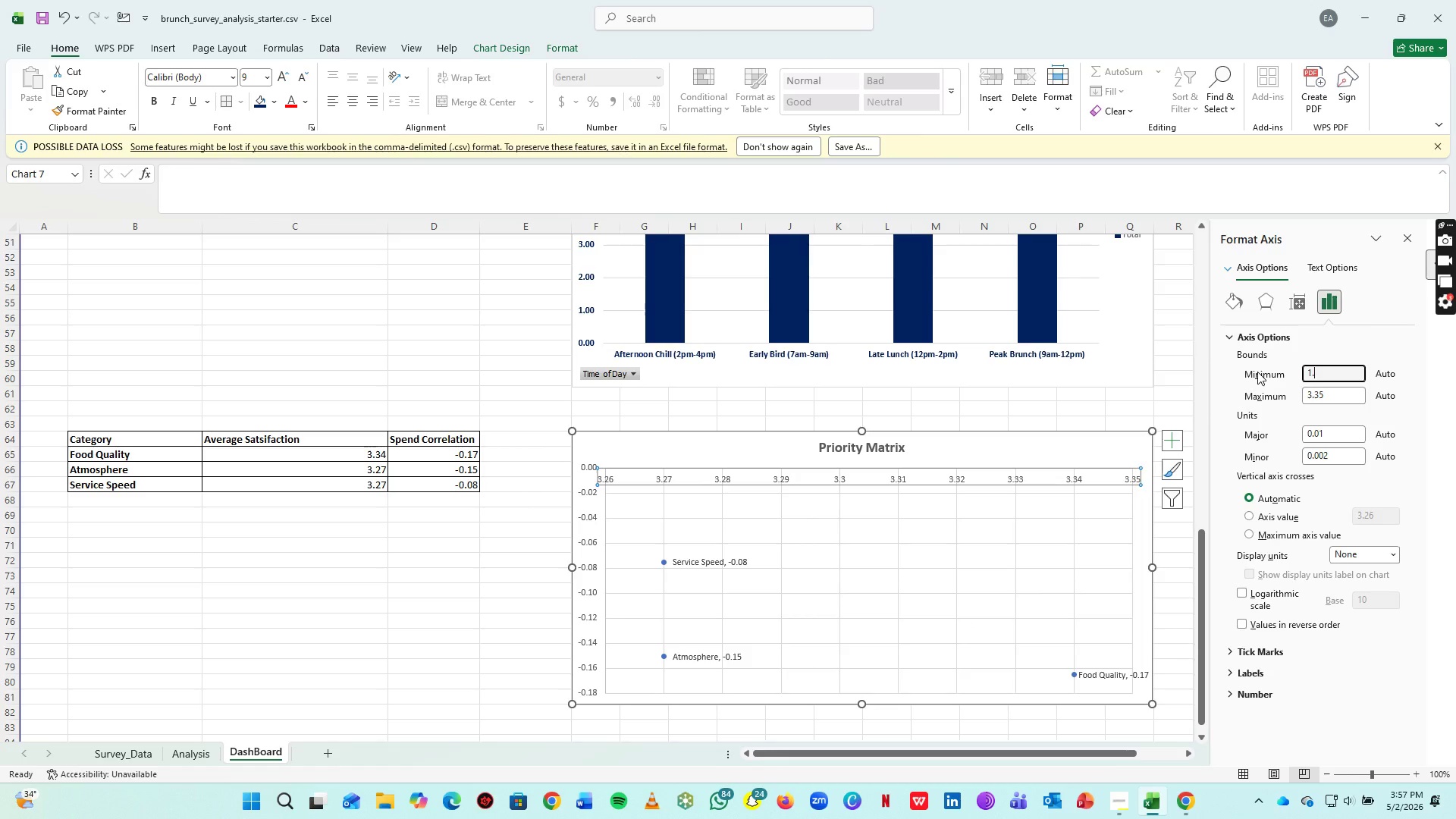 
key(Period)
 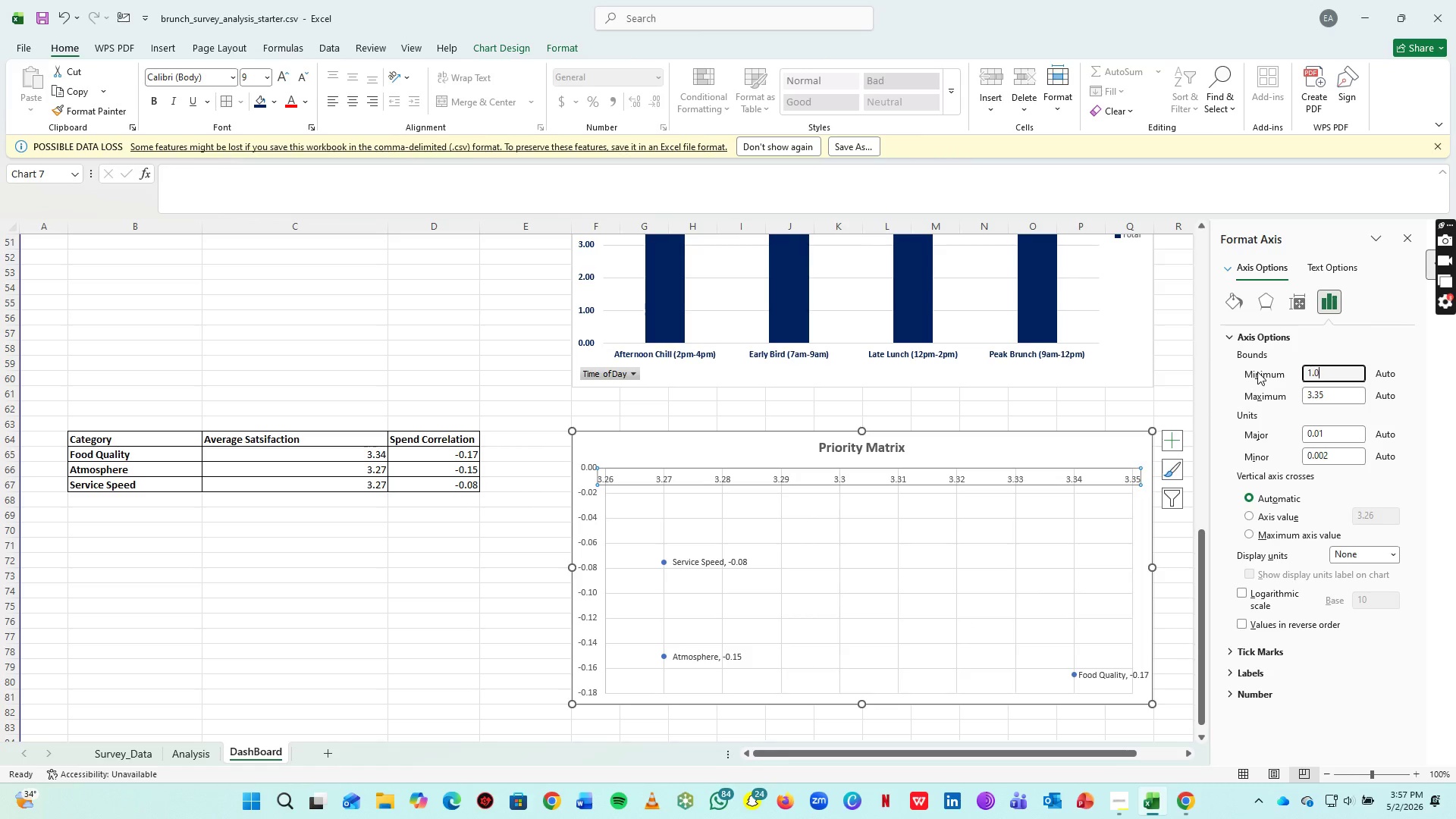 
key(0)
 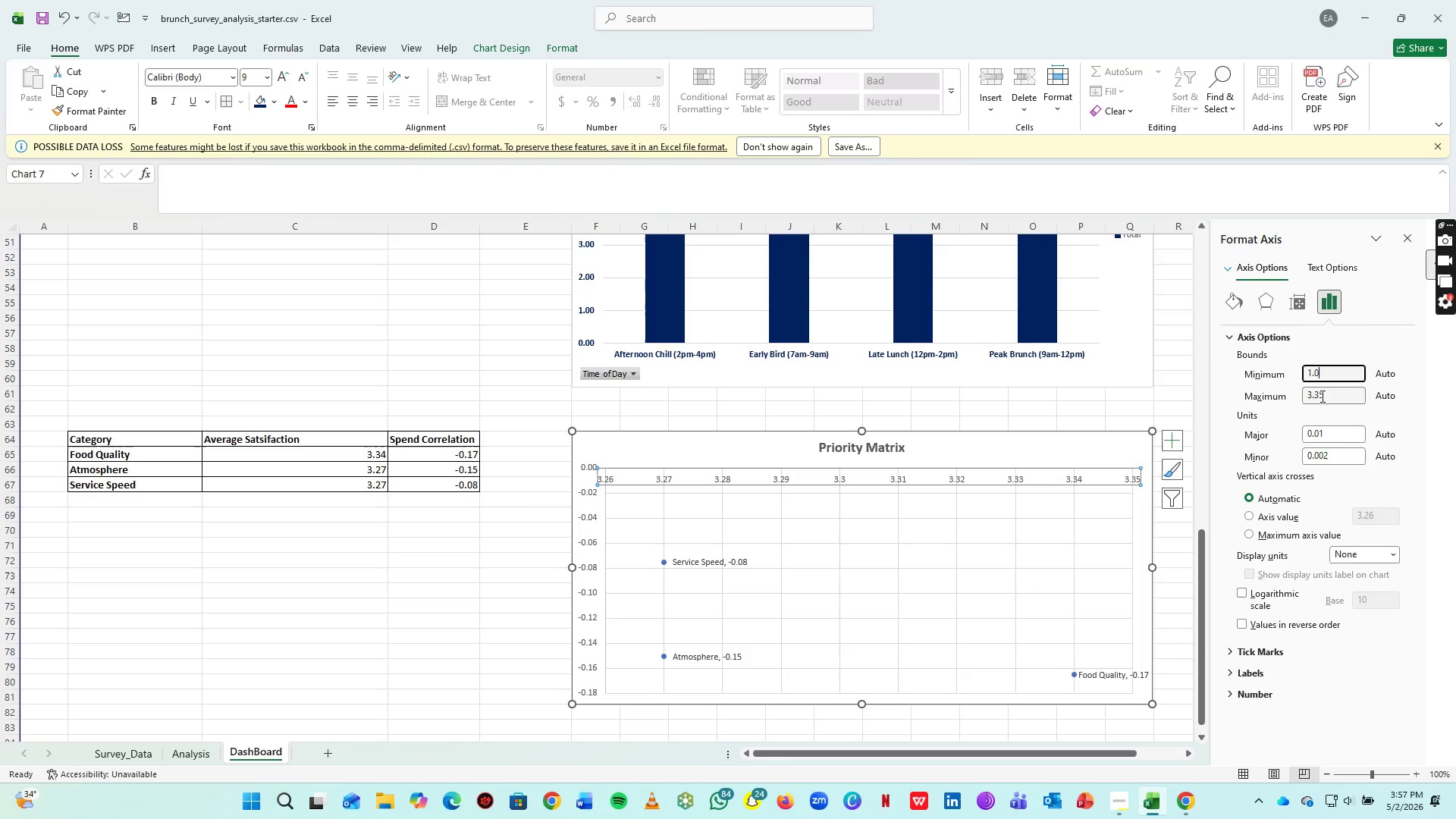 
left_click_drag(start_coordinate=[1327, 394], to_coordinate=[1238, 394])
 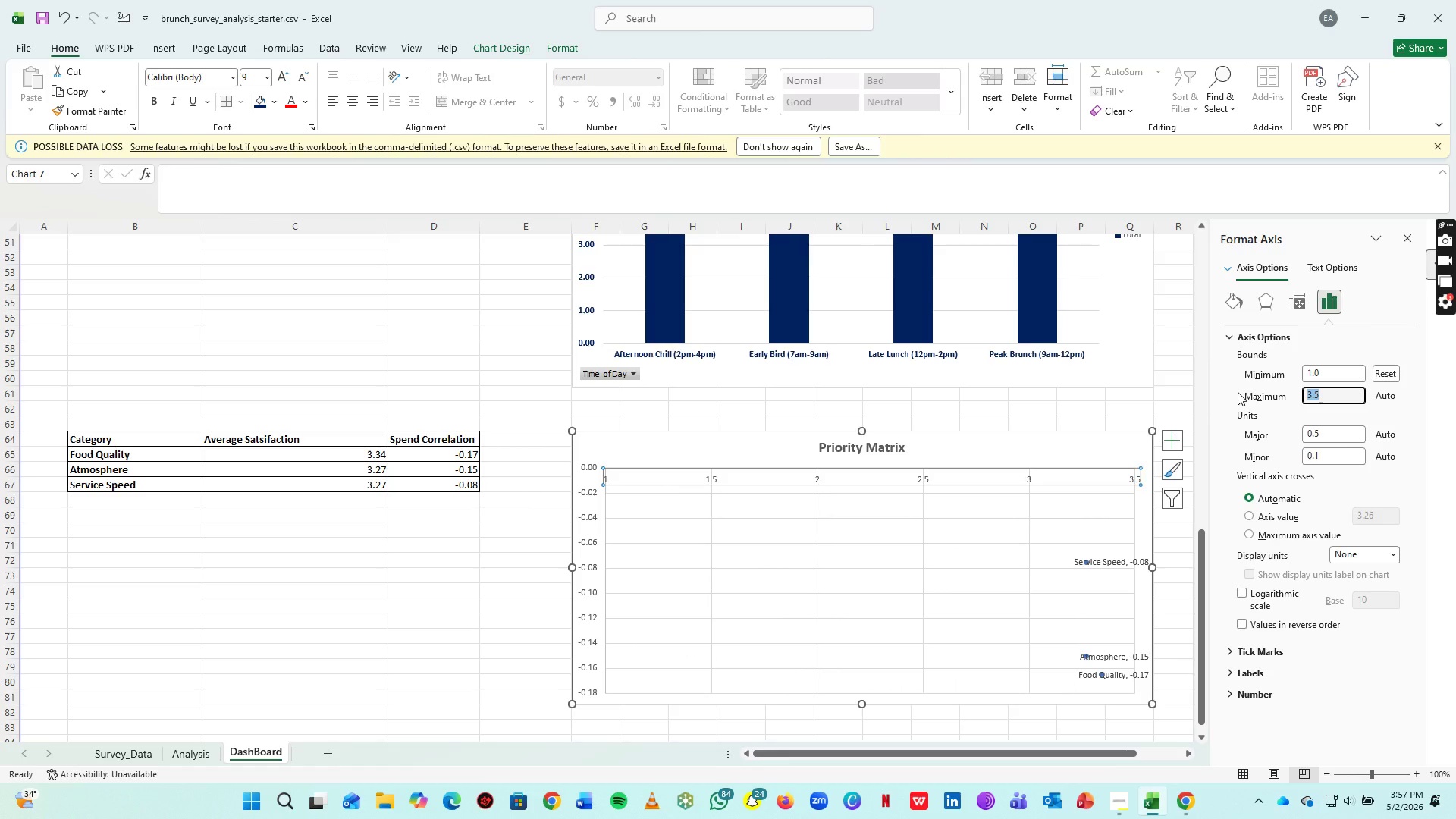 
key(5)
 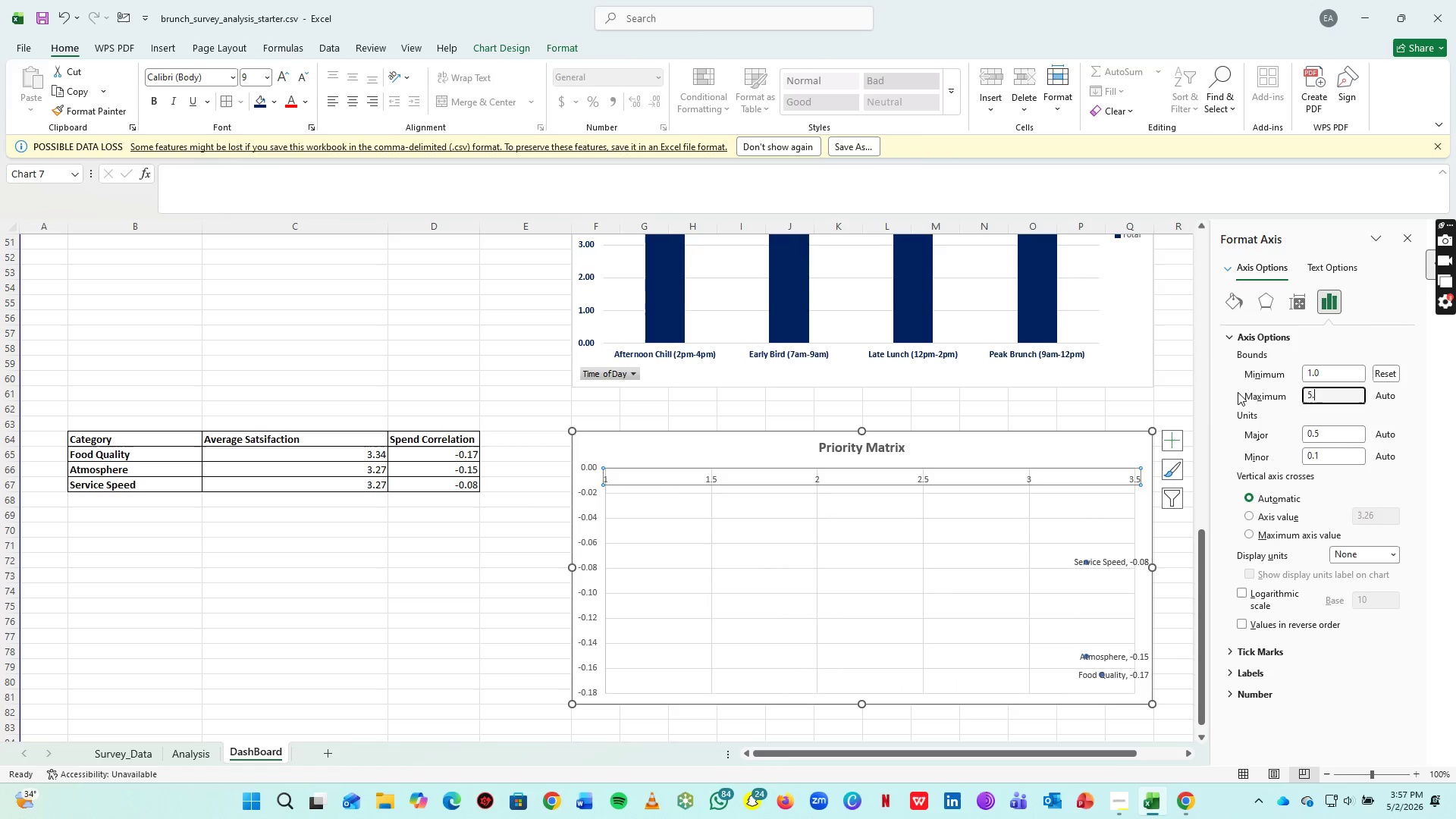 
key(Period)
 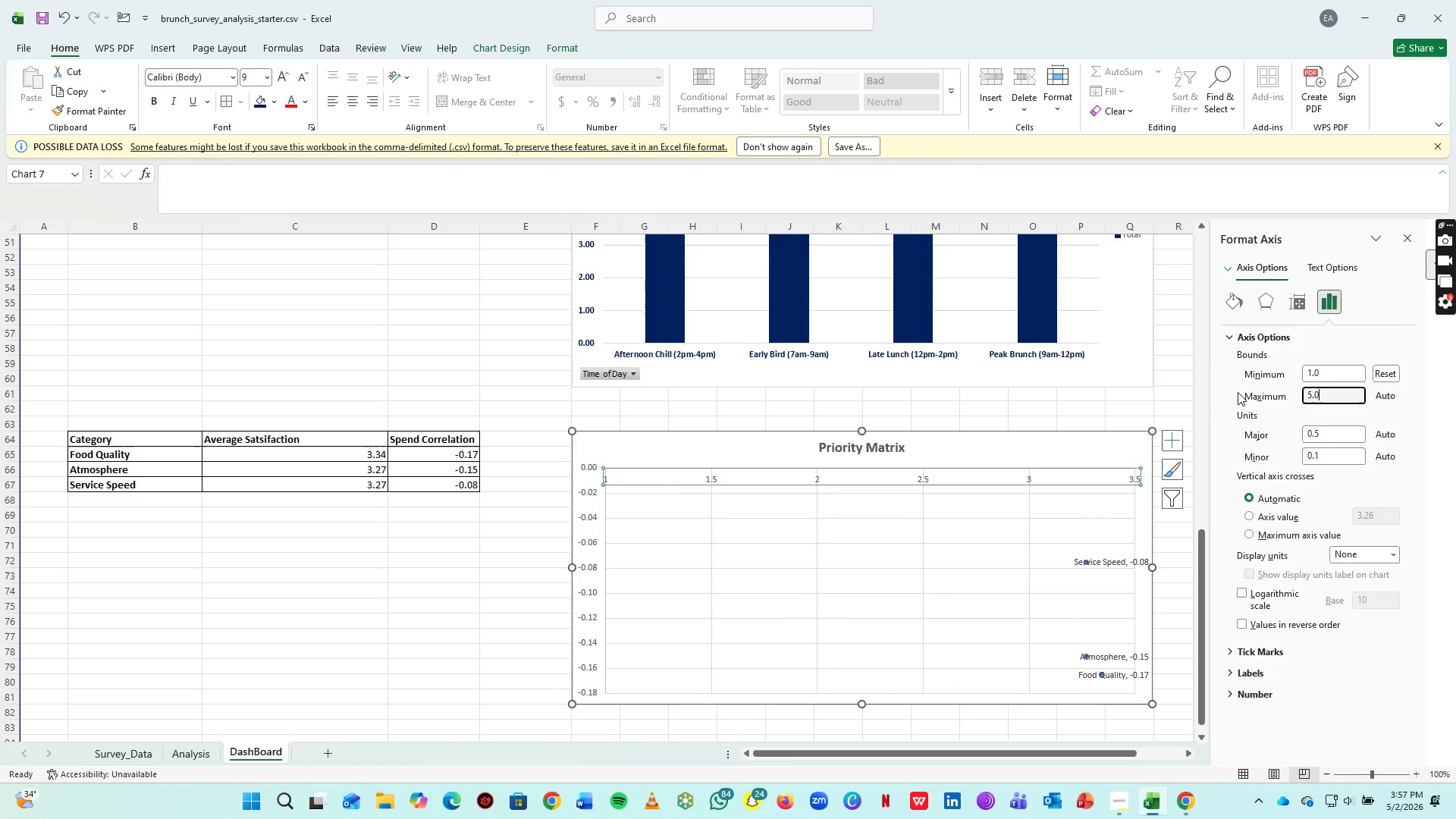 
key(0)
 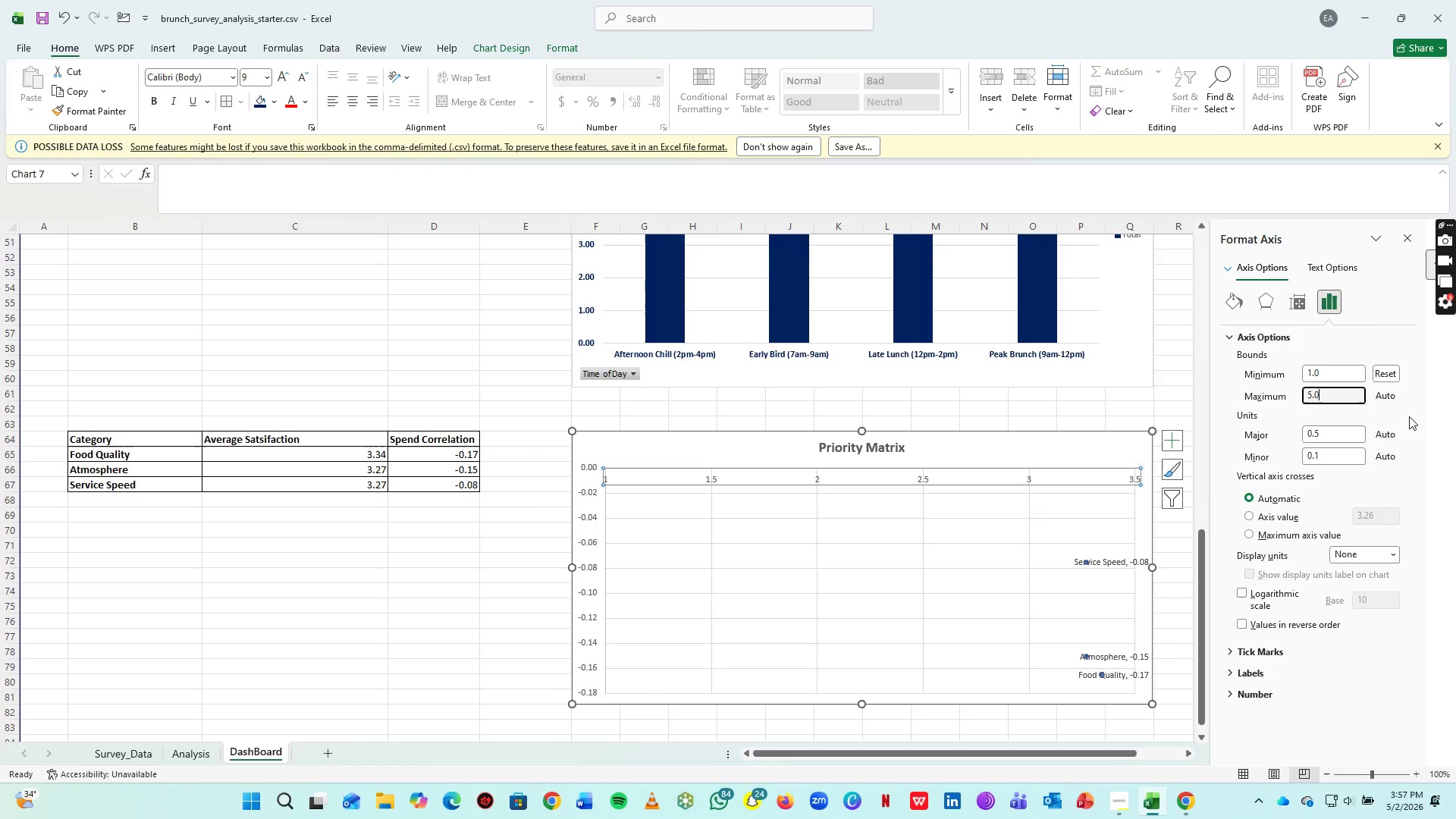 
left_click([1417, 412])
 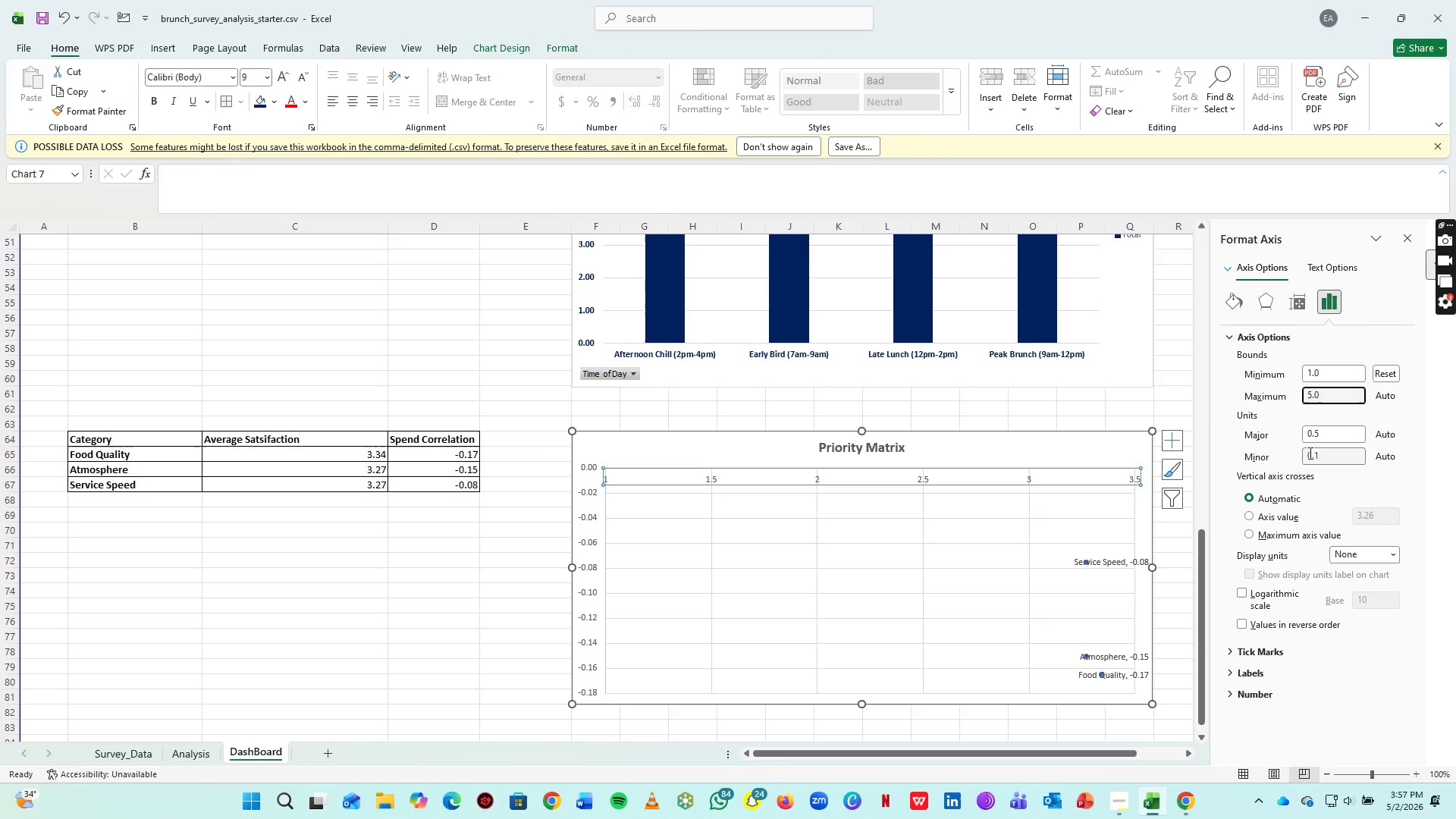 
left_click([1321, 450])
 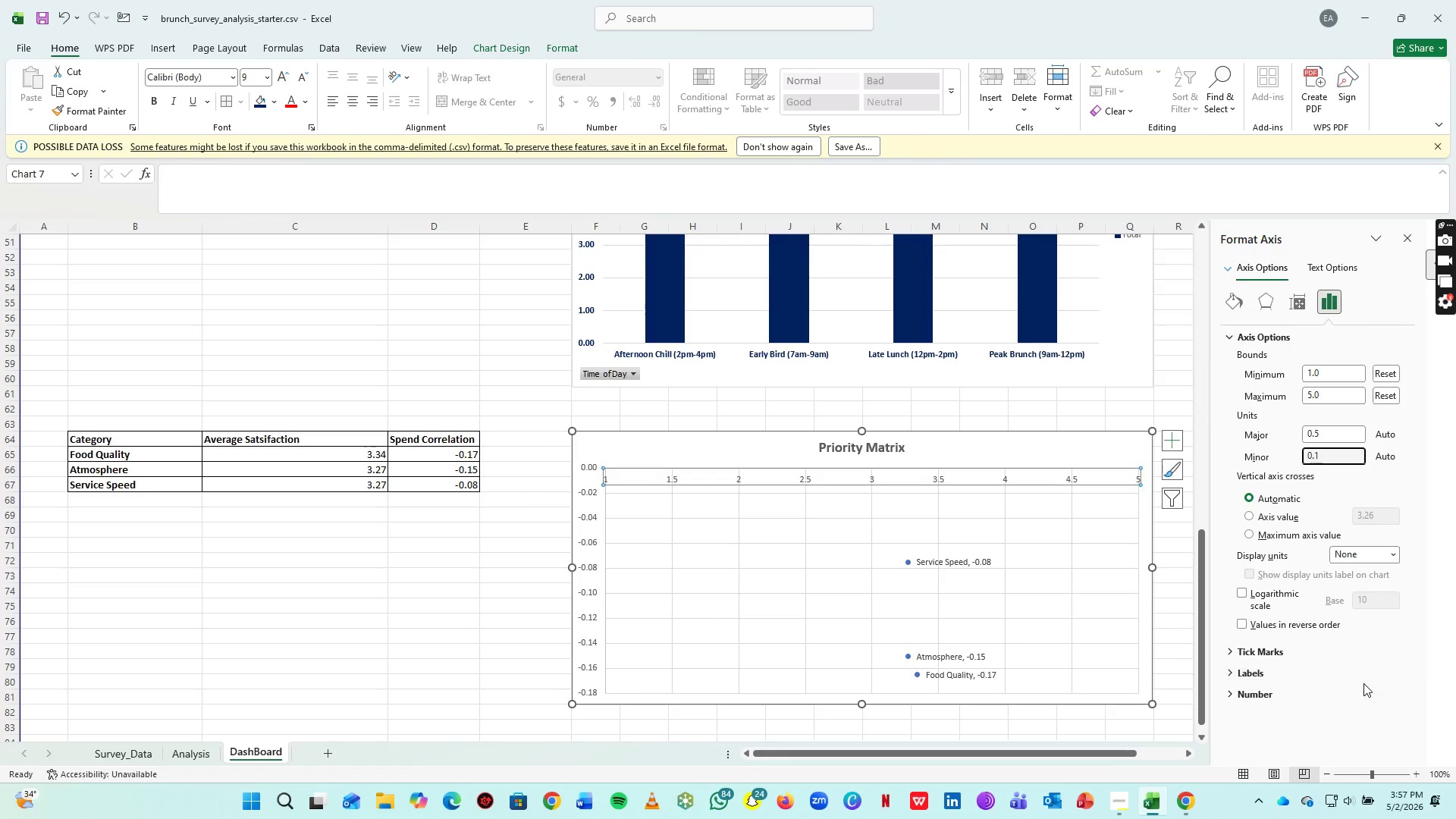 
left_click([1363, 685])
 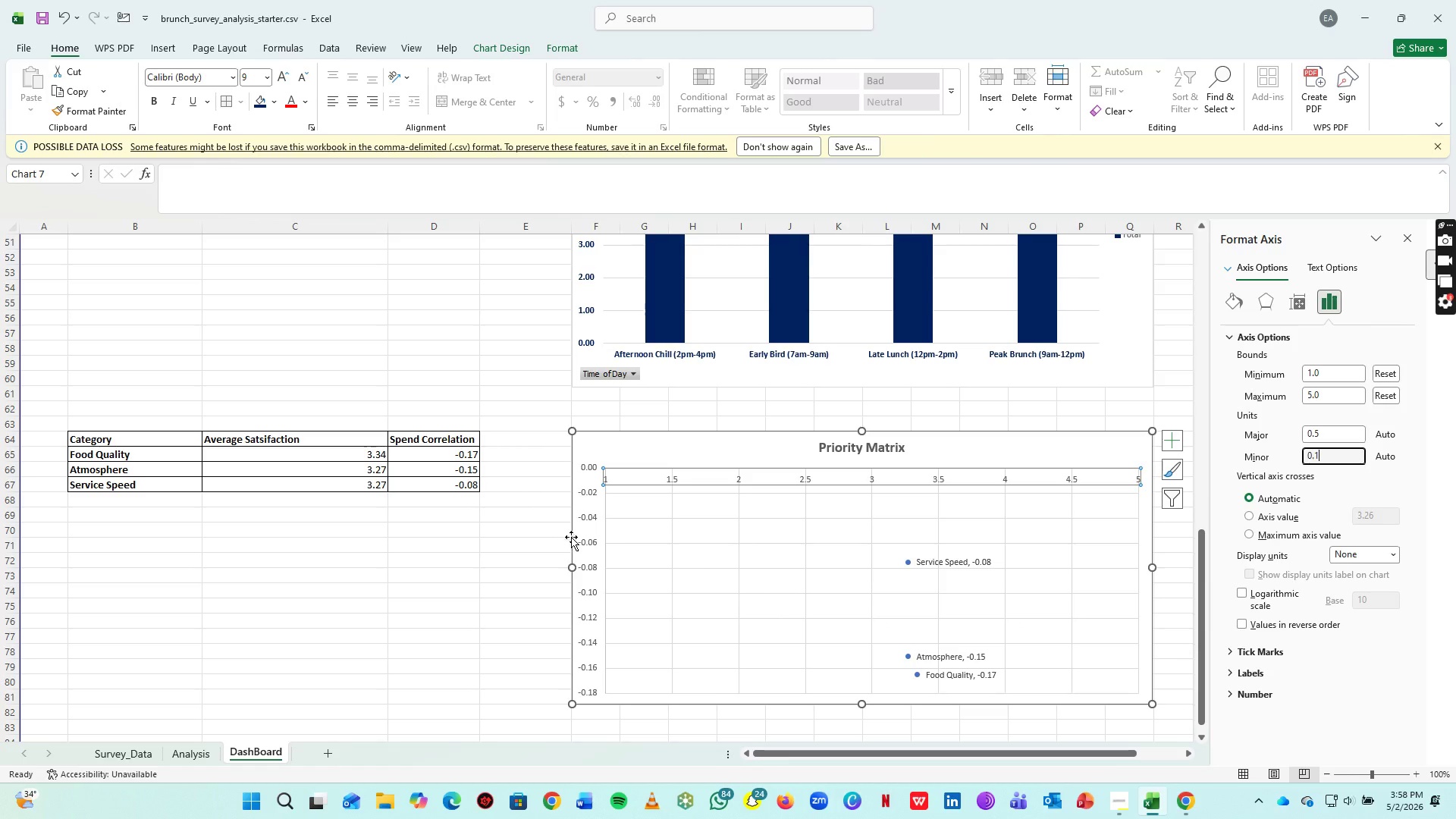 
wait(7.91)
 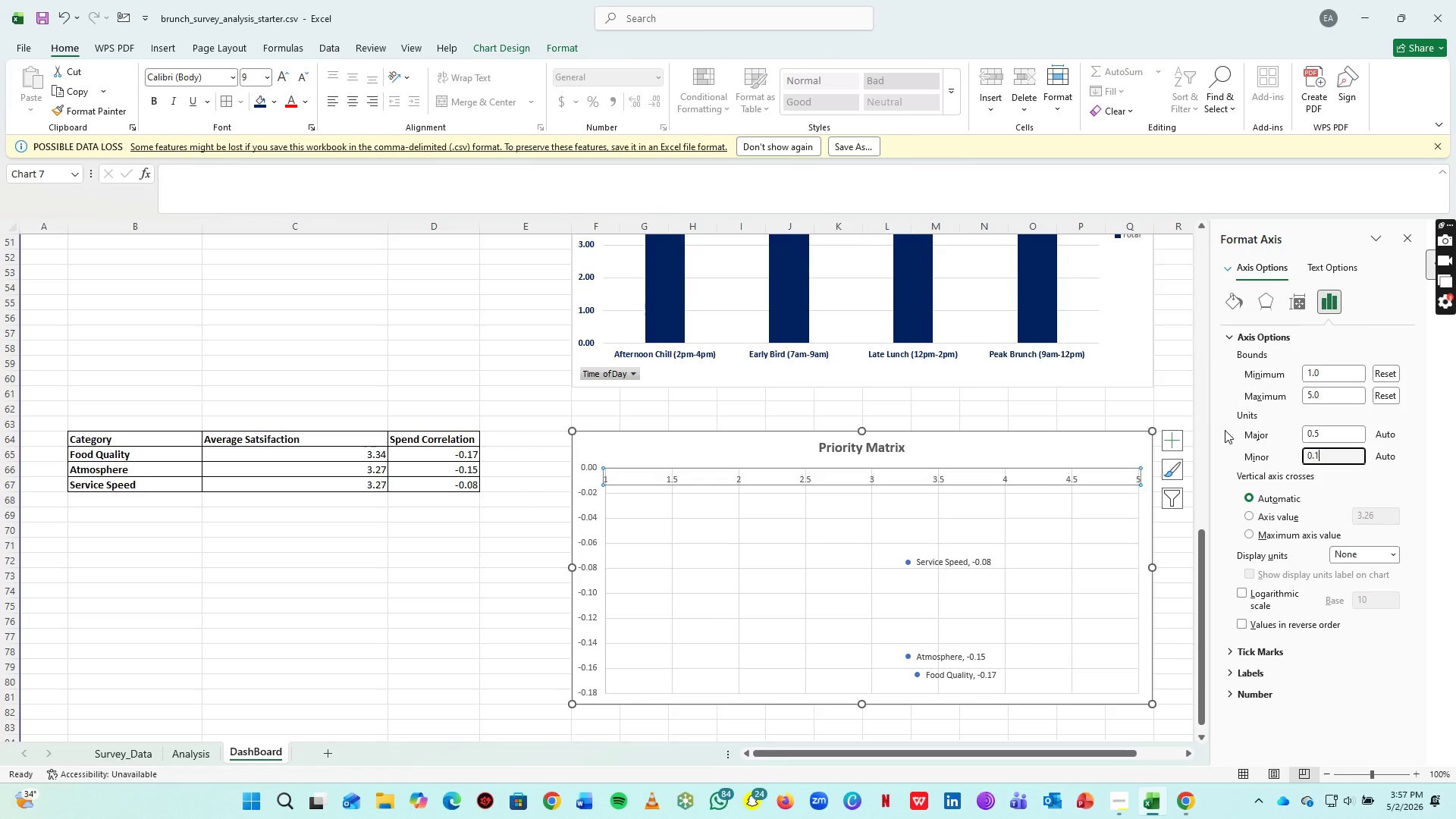 
left_click([585, 544])
 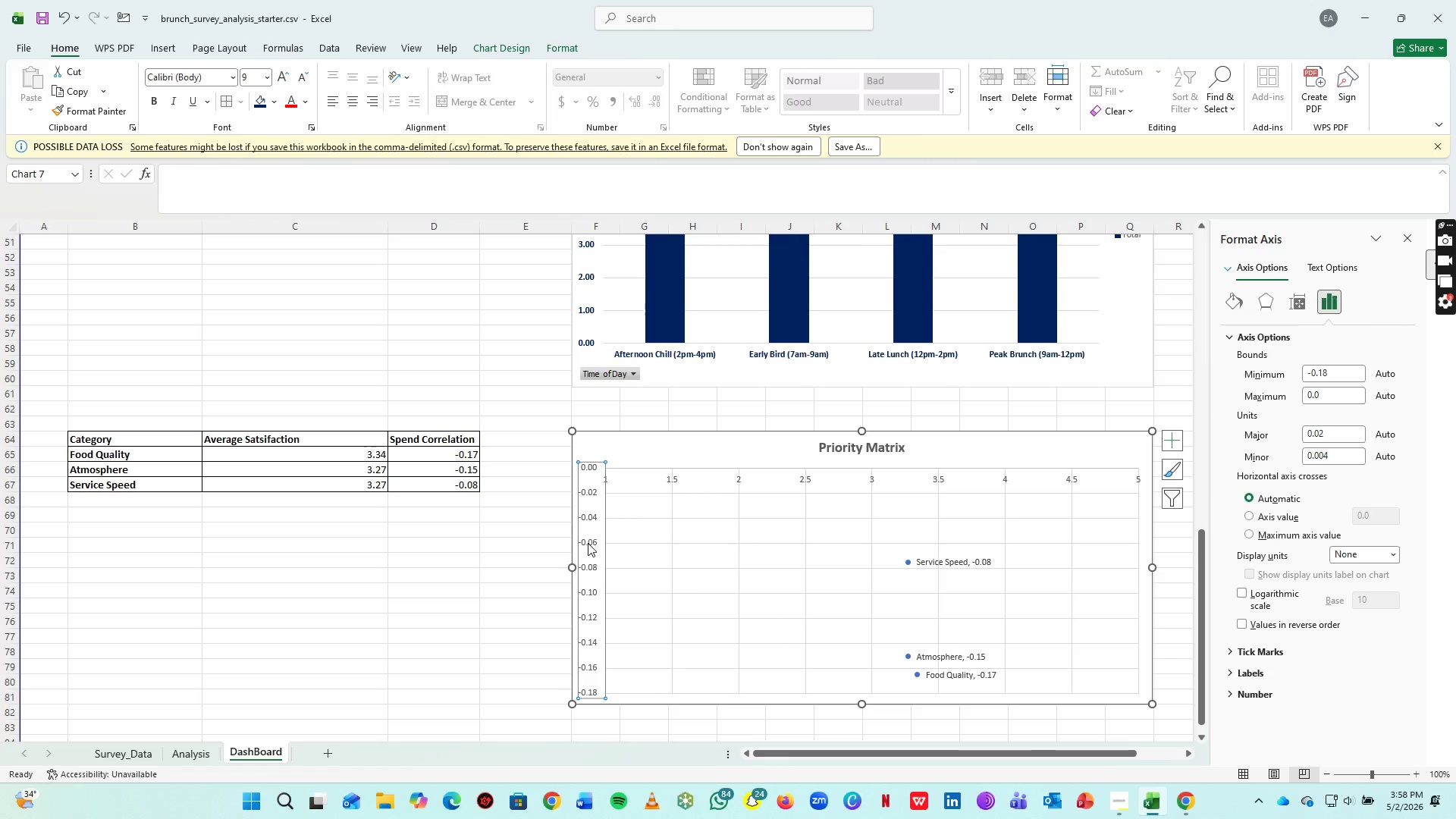 
right_click([588, 543])
 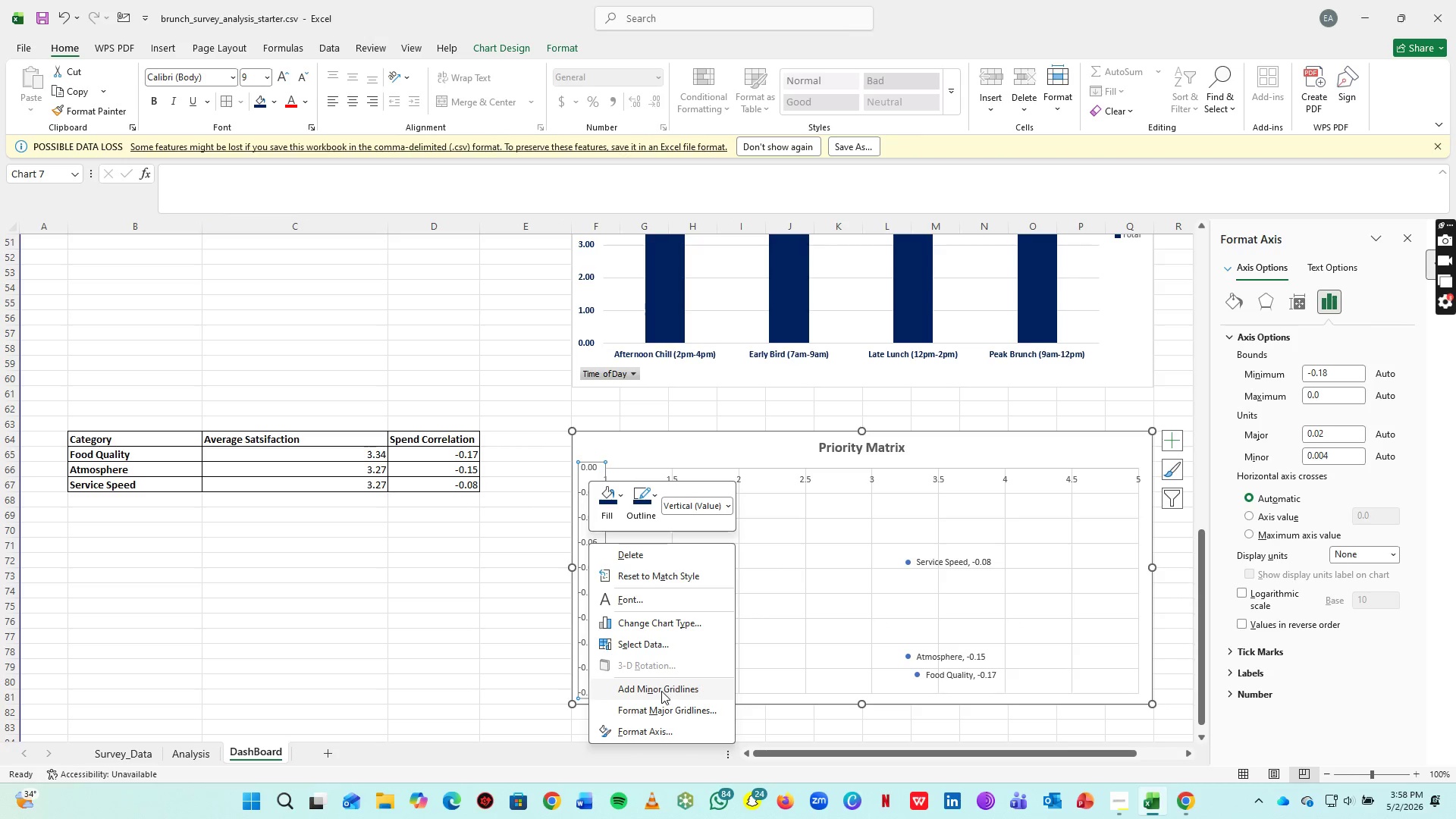 
wait(5.84)
 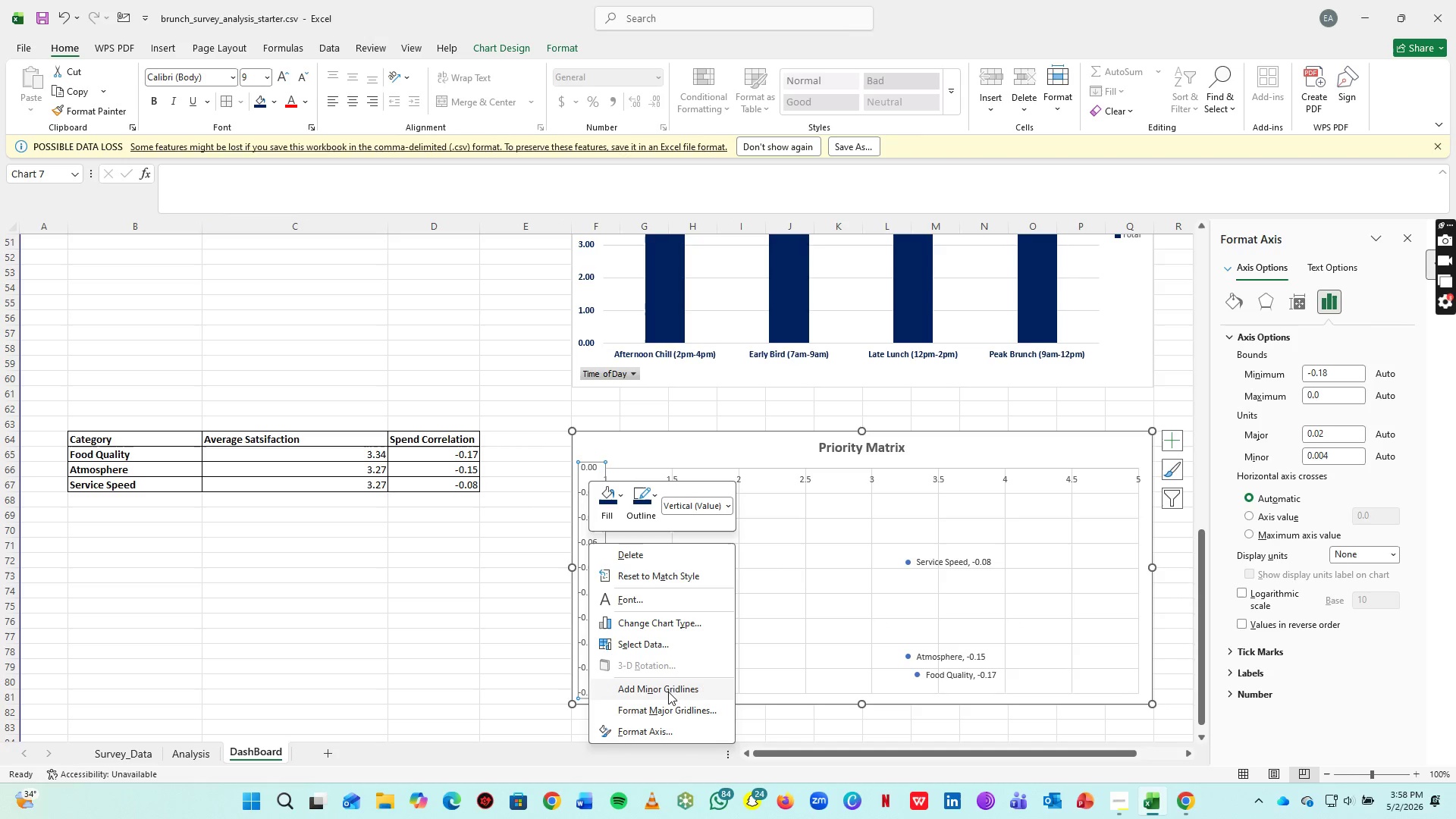 
left_click([583, 464])
 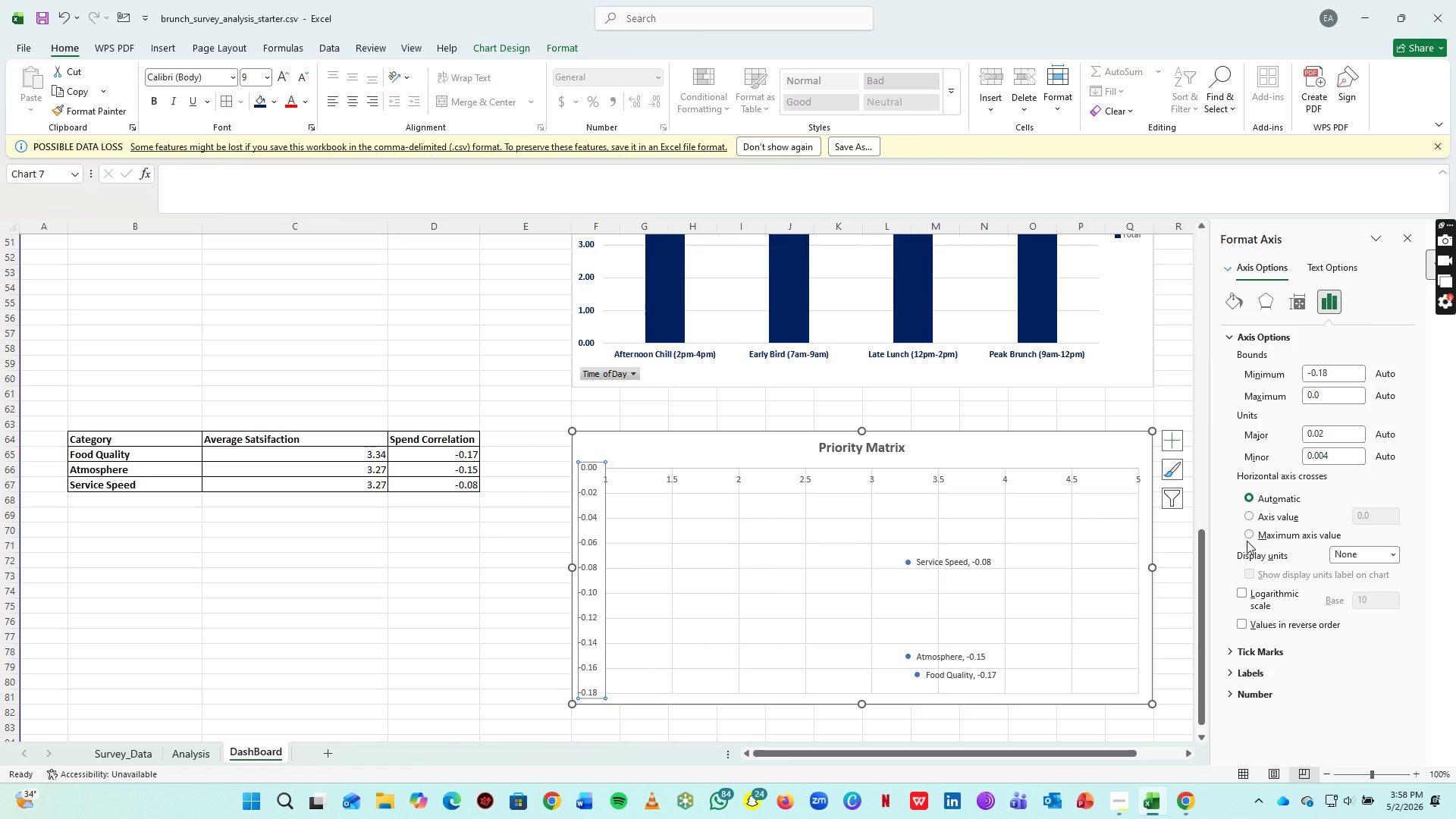 
wait(11.94)
 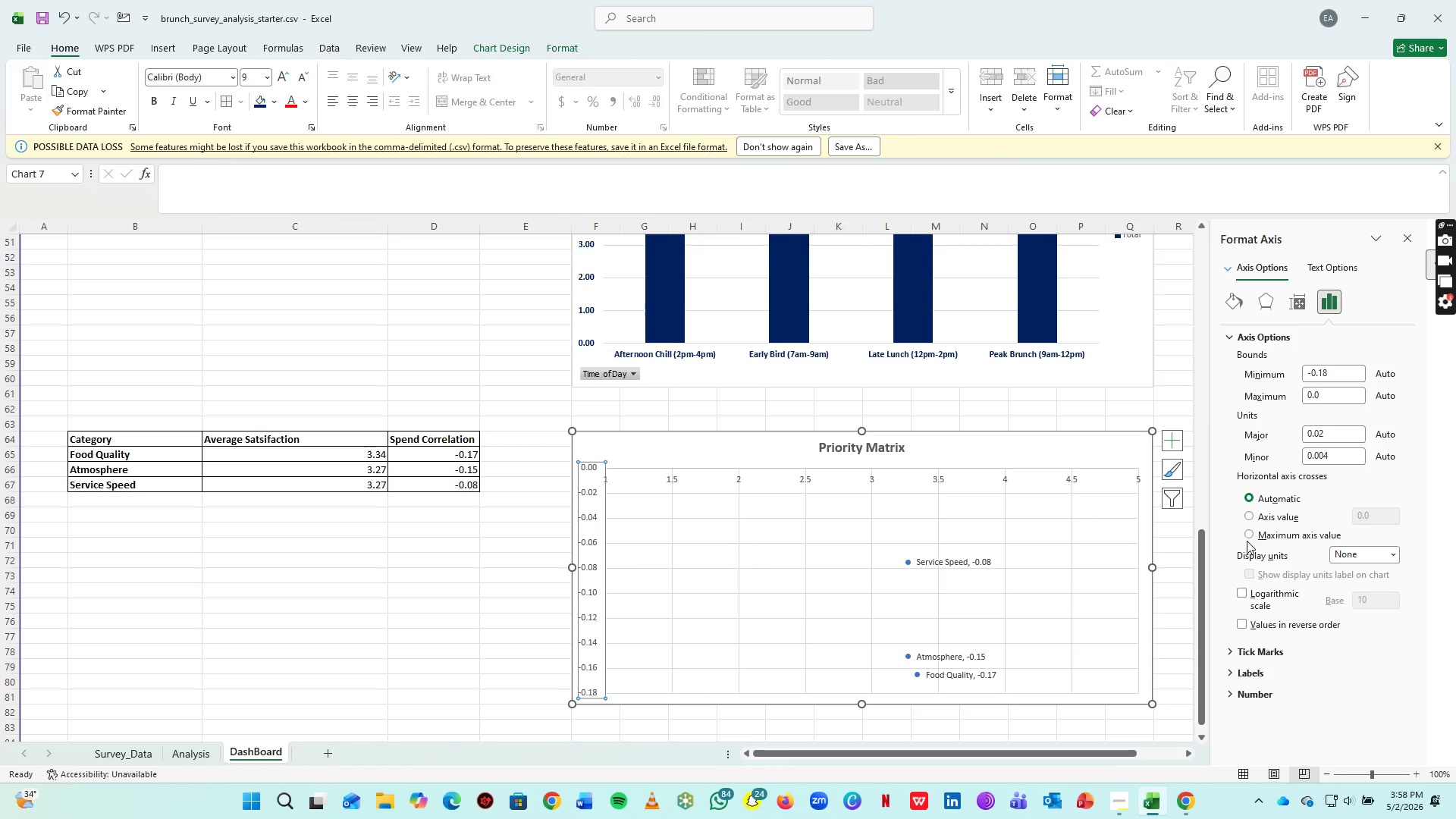 
left_click([1400, 242])
 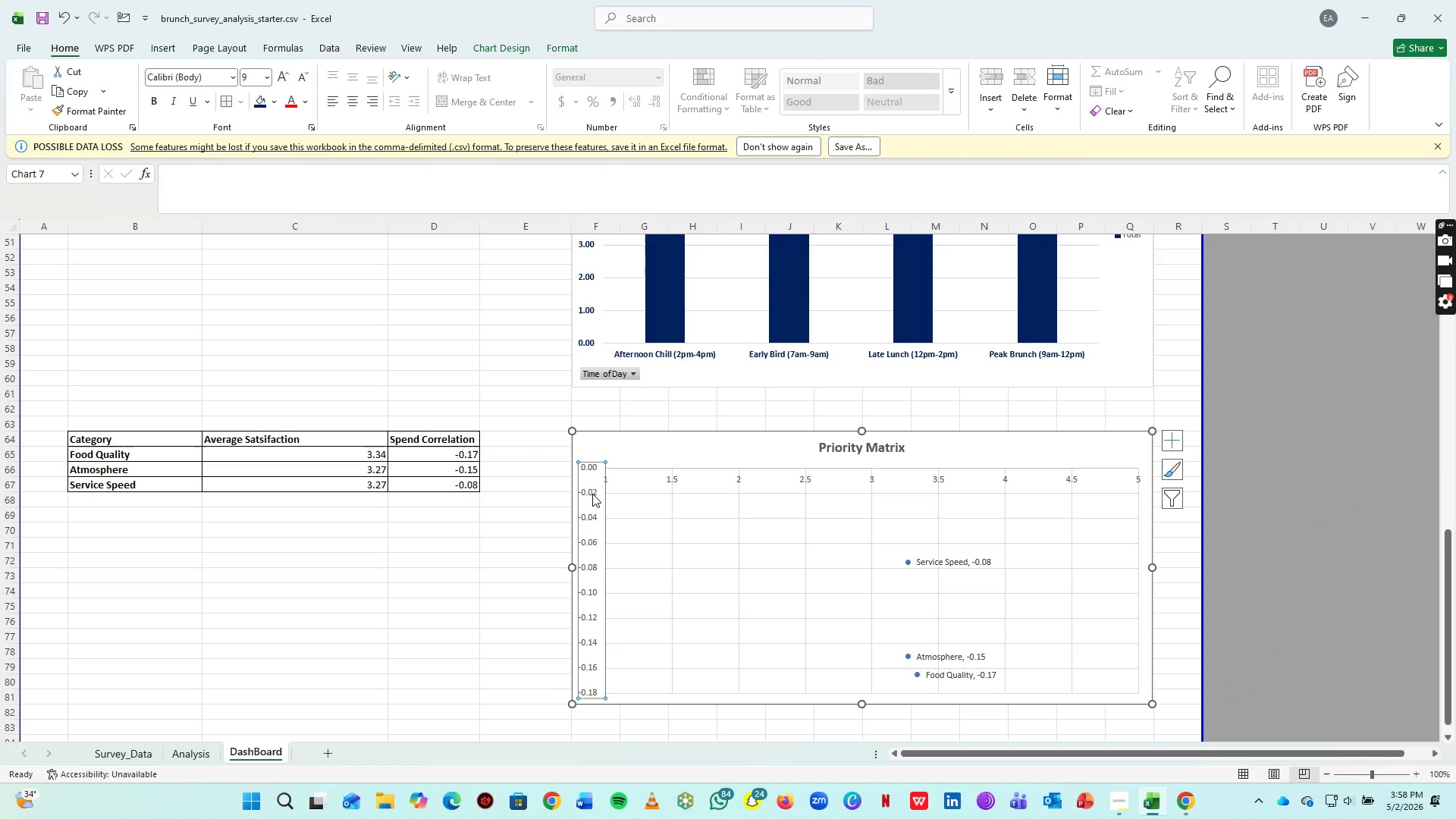 
double_click([592, 494])
 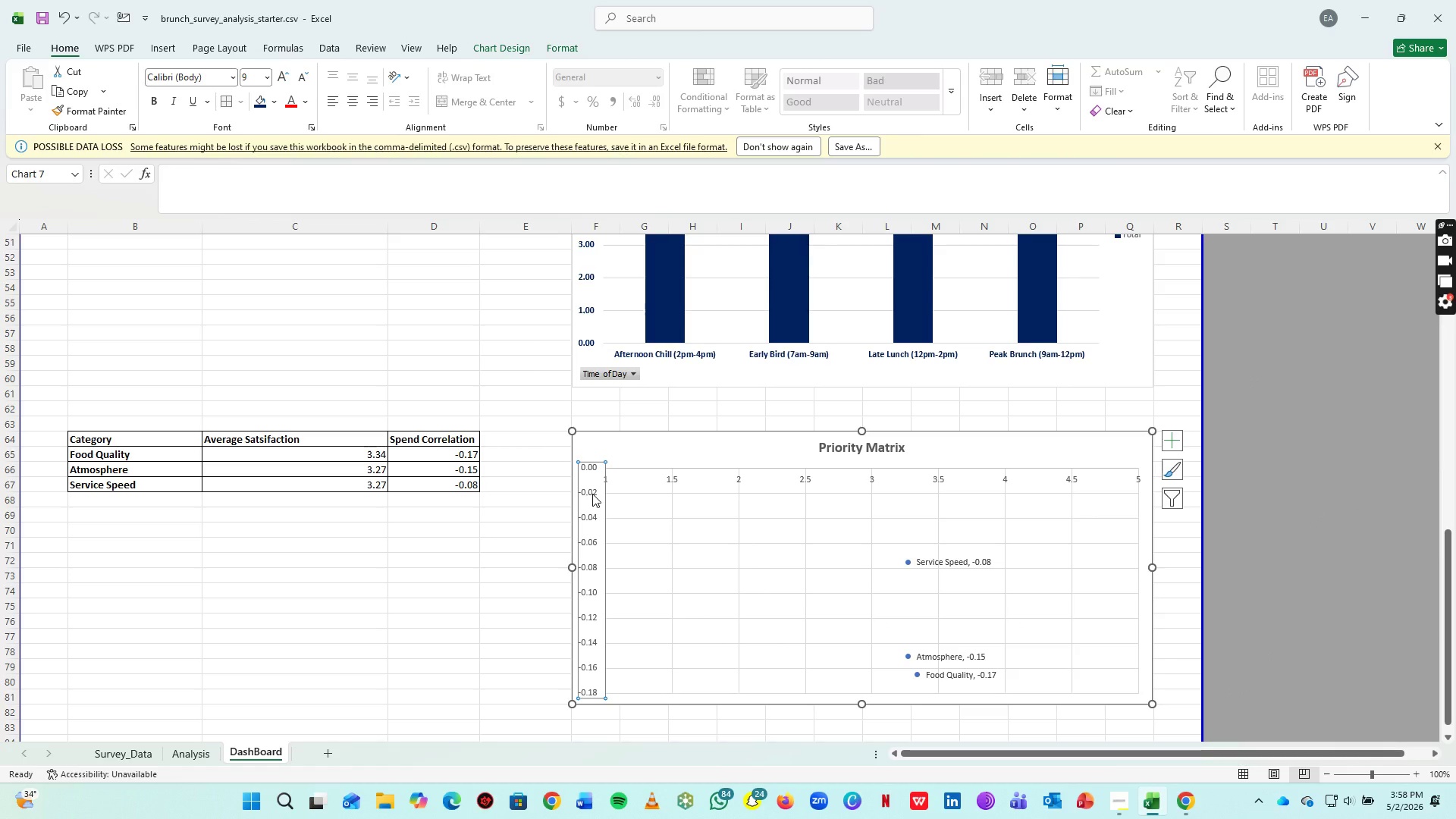 
triple_click([592, 494])
 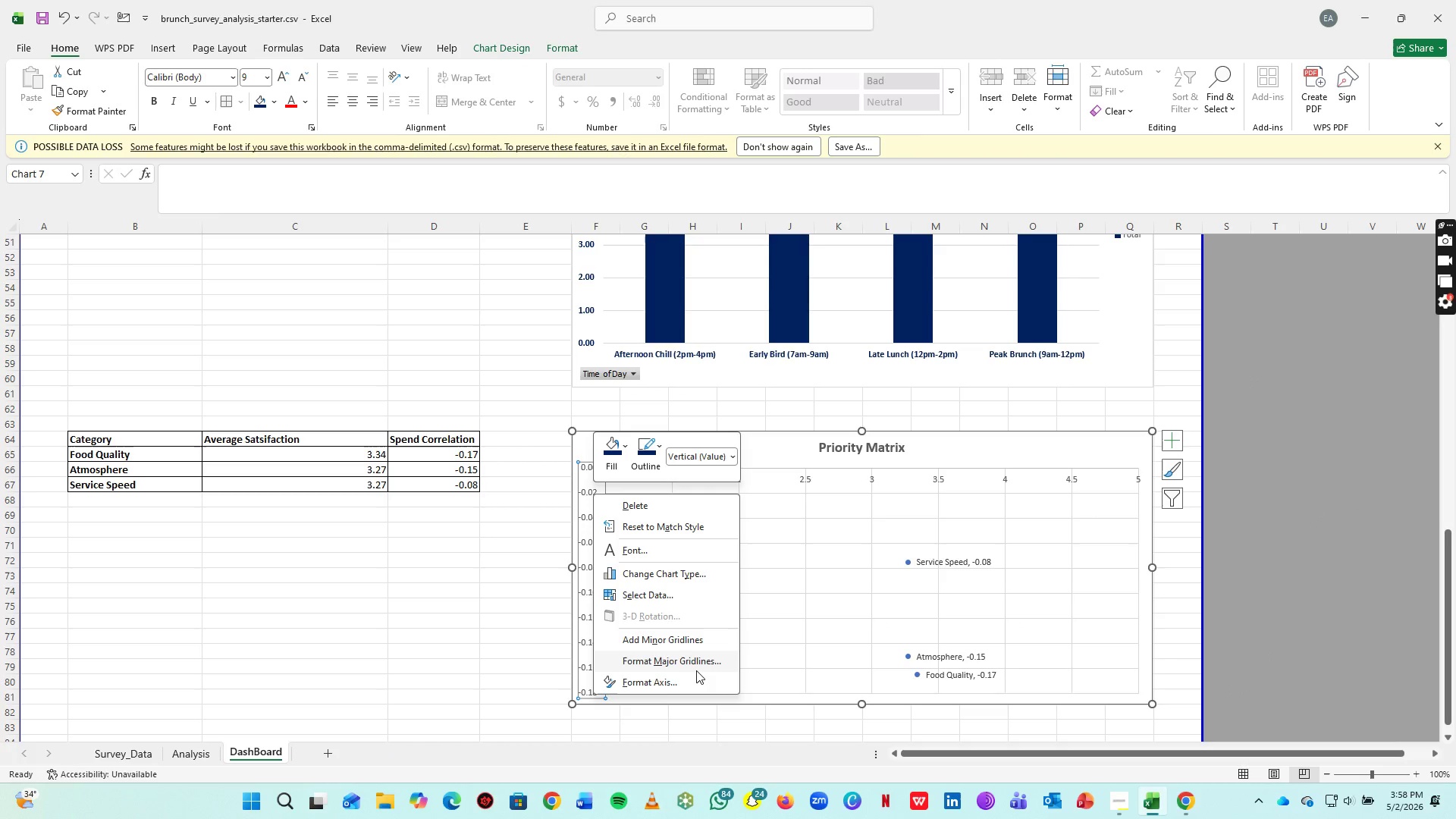 
wait(5.51)
 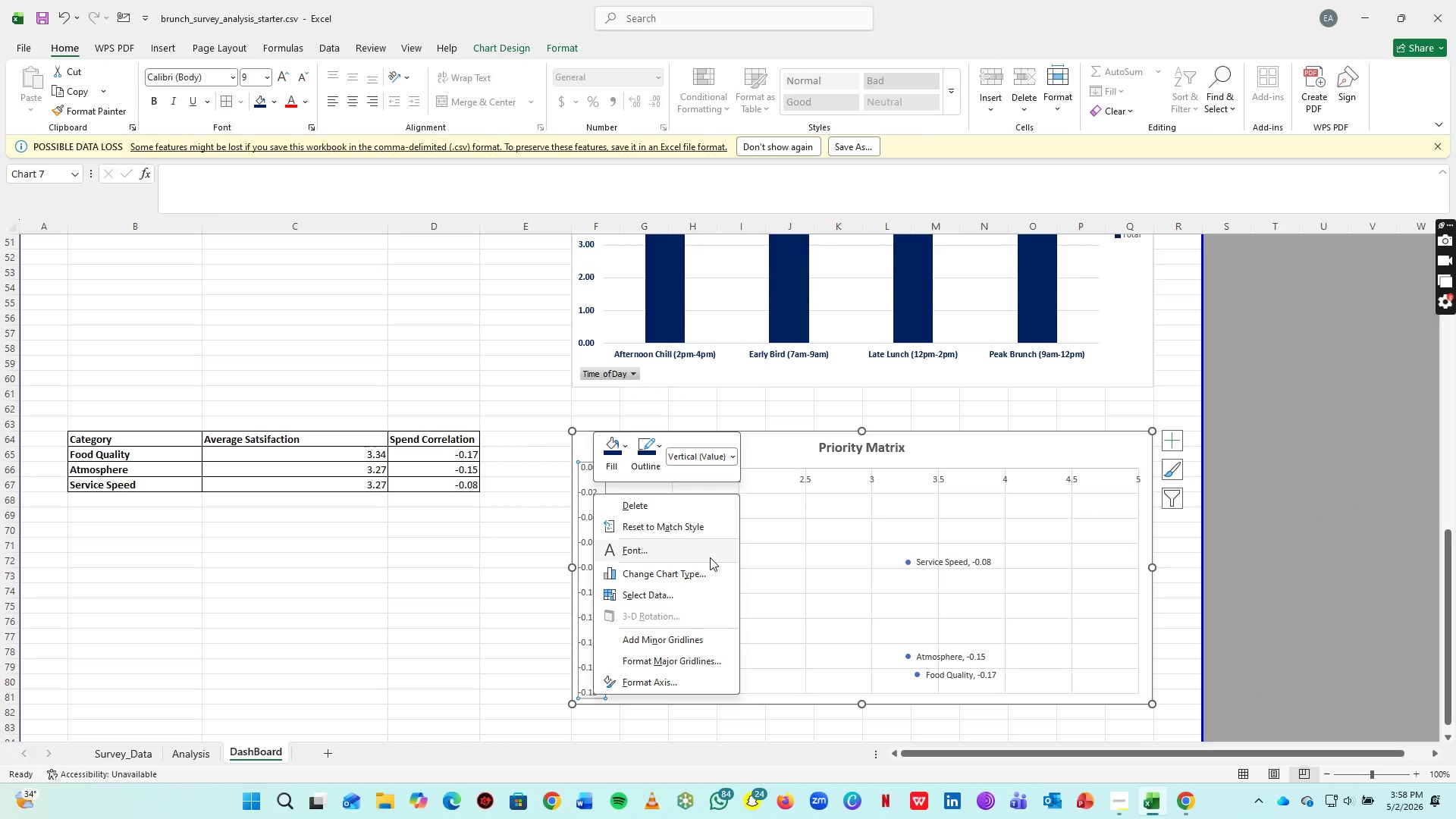 
left_click([674, 677])
 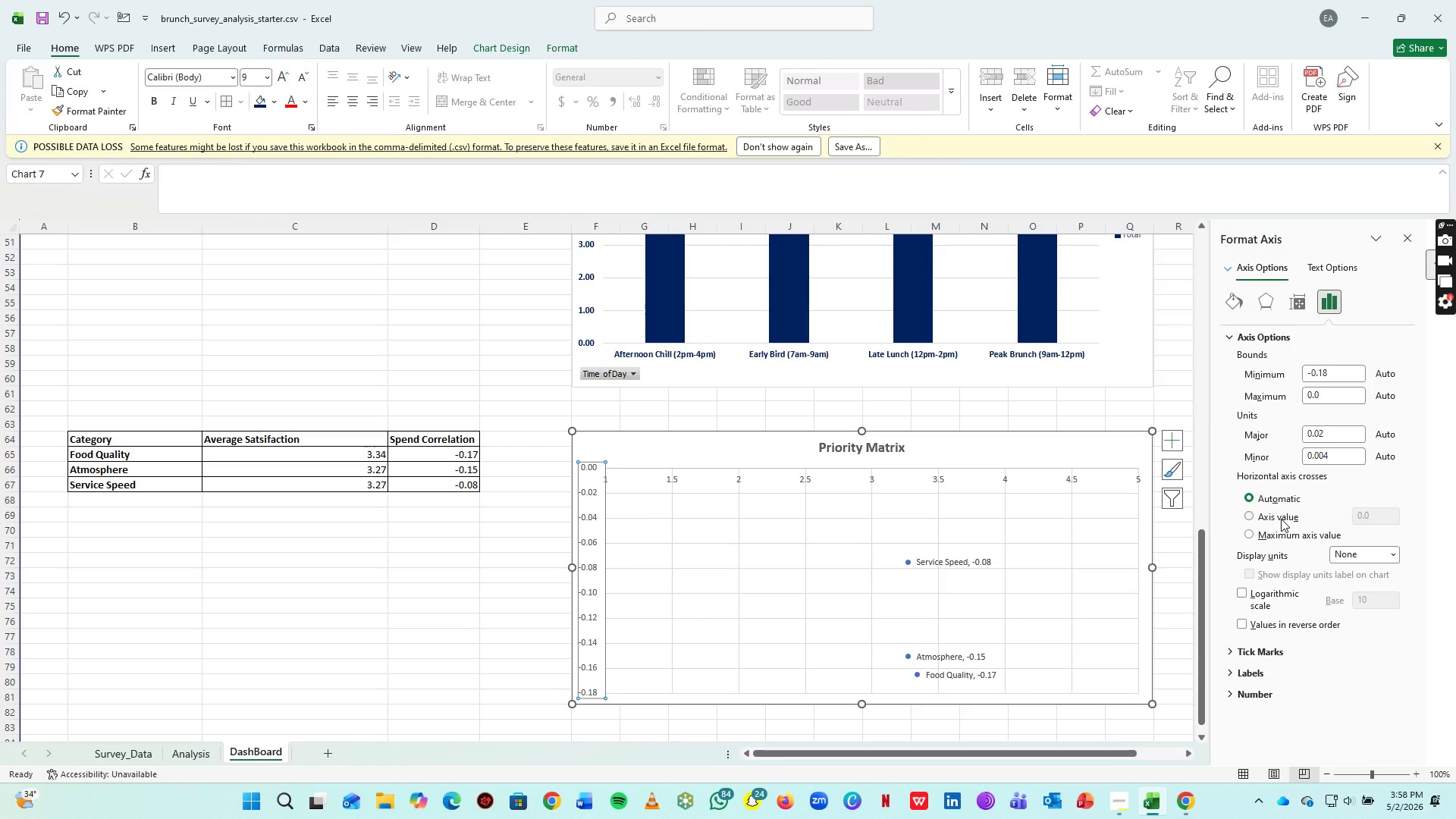 
wait(25.52)
 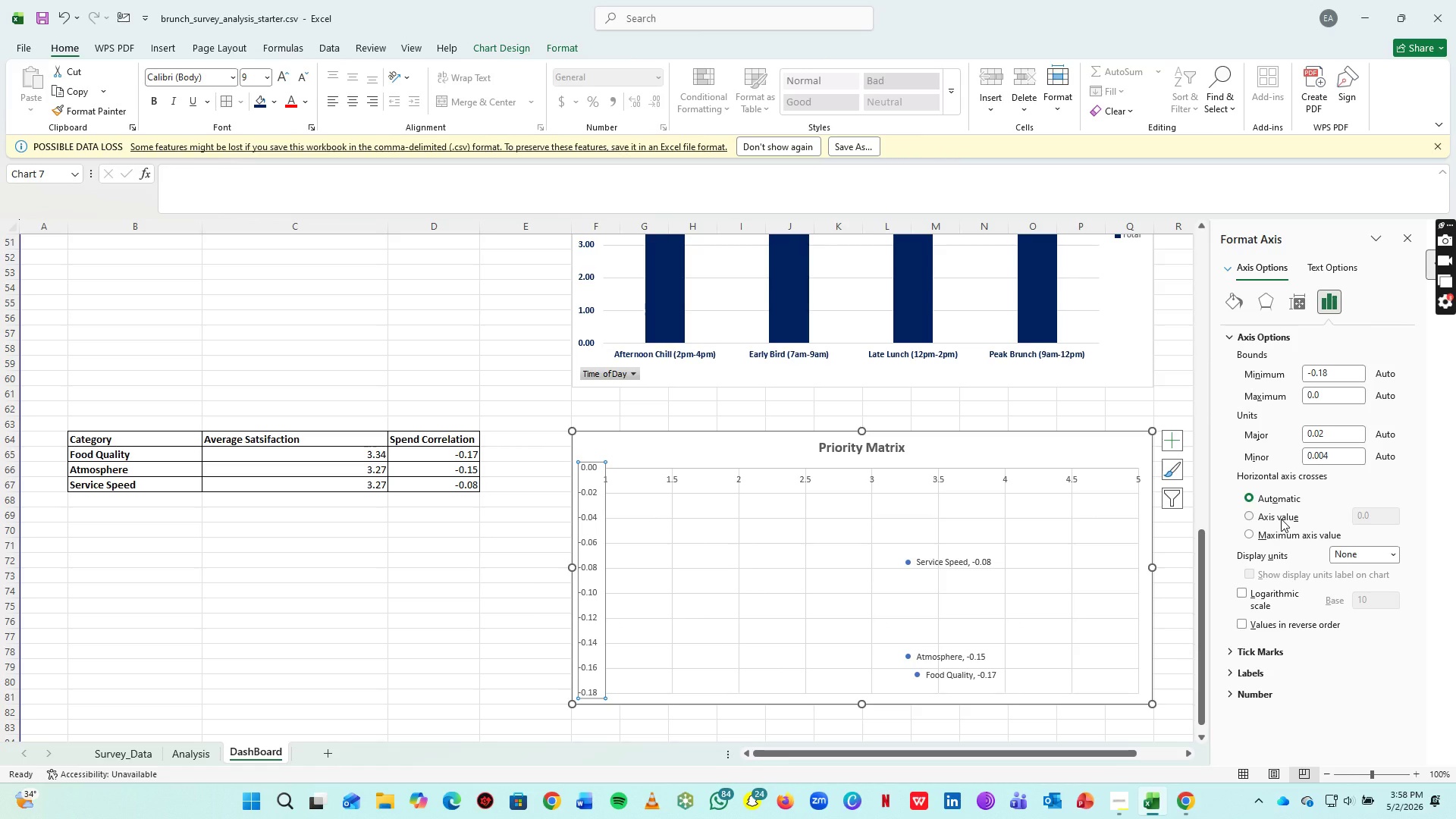 
left_click([1281, 519])
 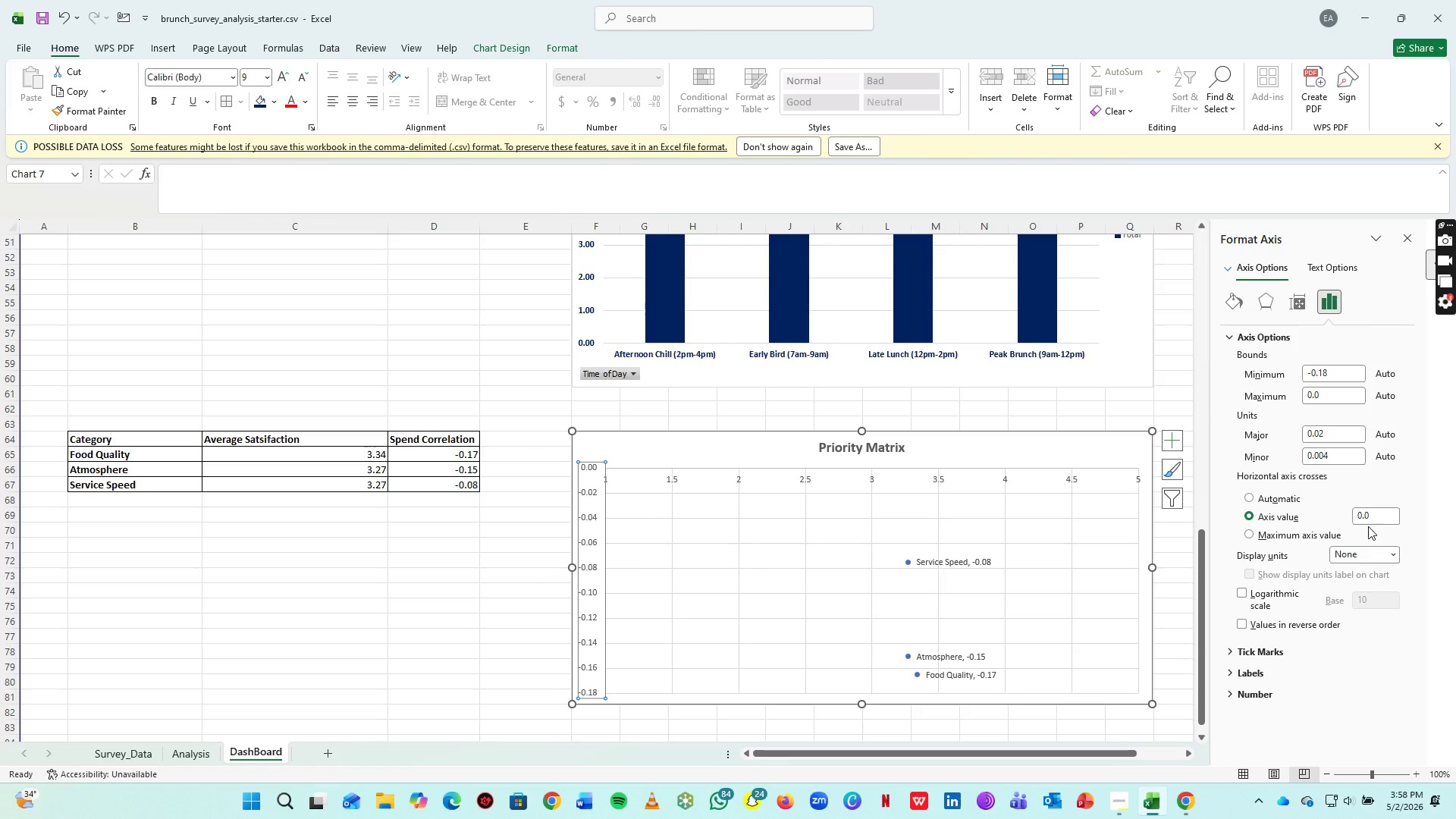 
left_click([1370, 517])
 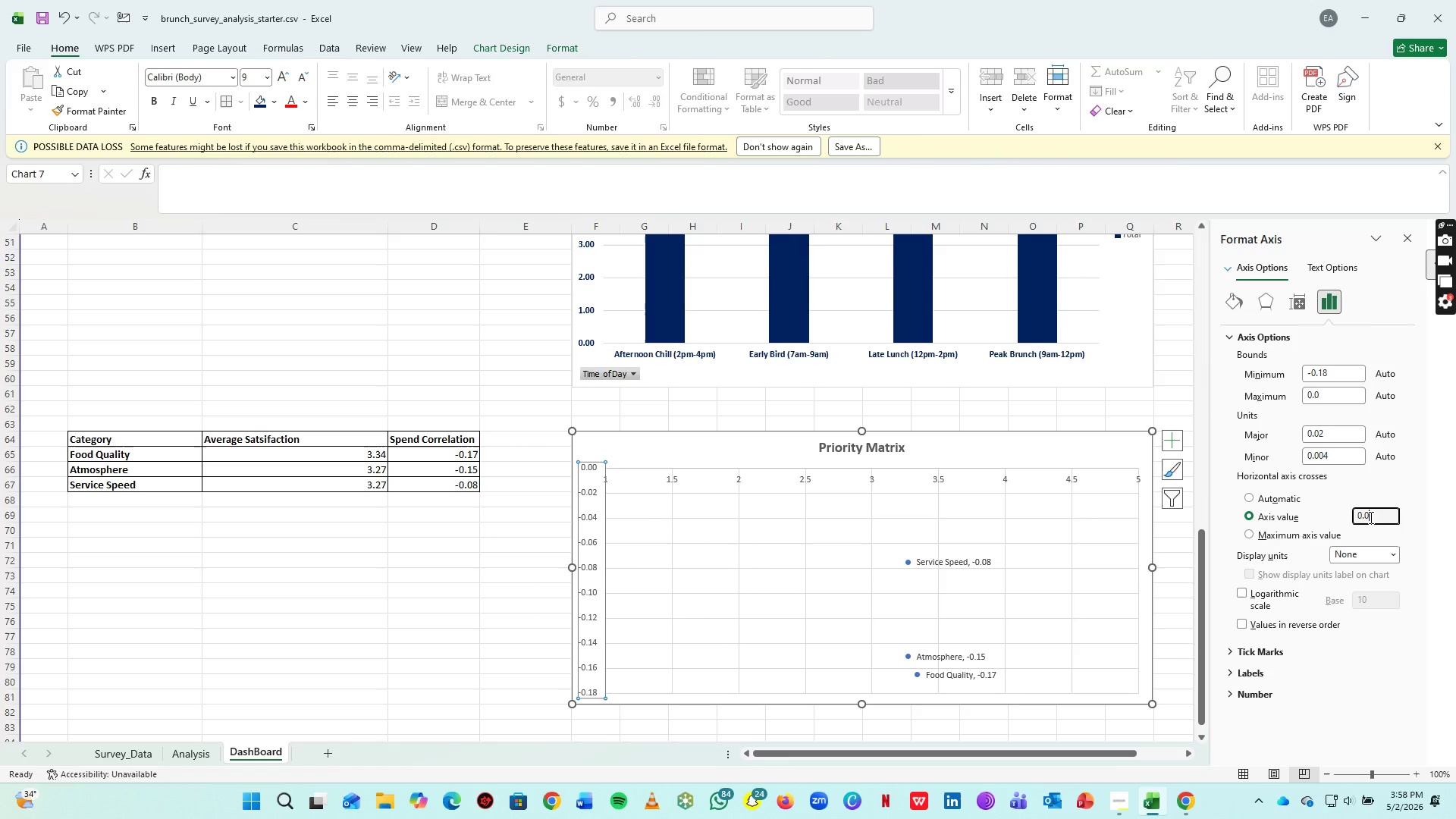 
key(Backspace)
key(Backspace)
key(Backspace)
key(Backspace)
type(-0.13)
 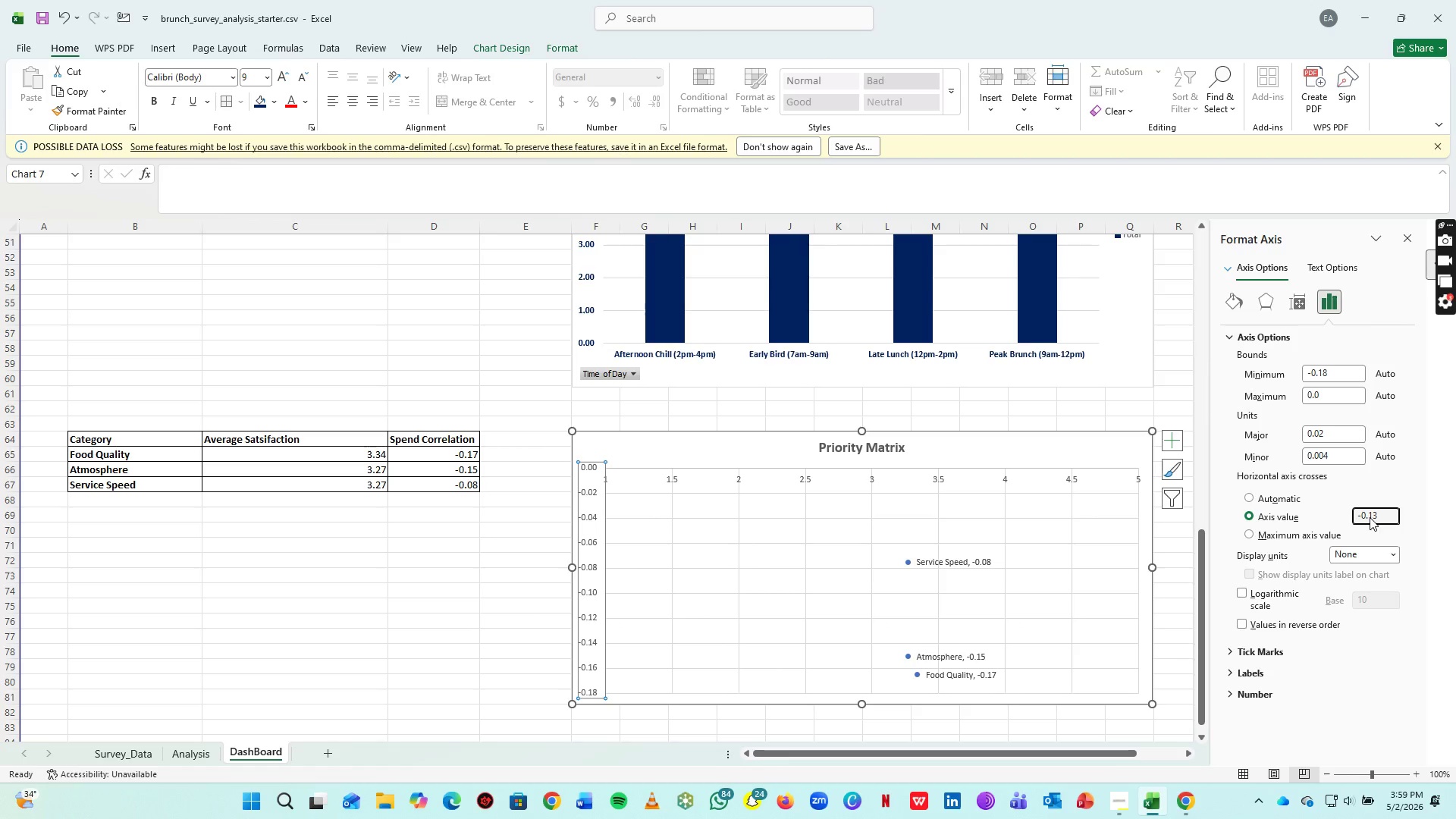 
left_click([1407, 528])
 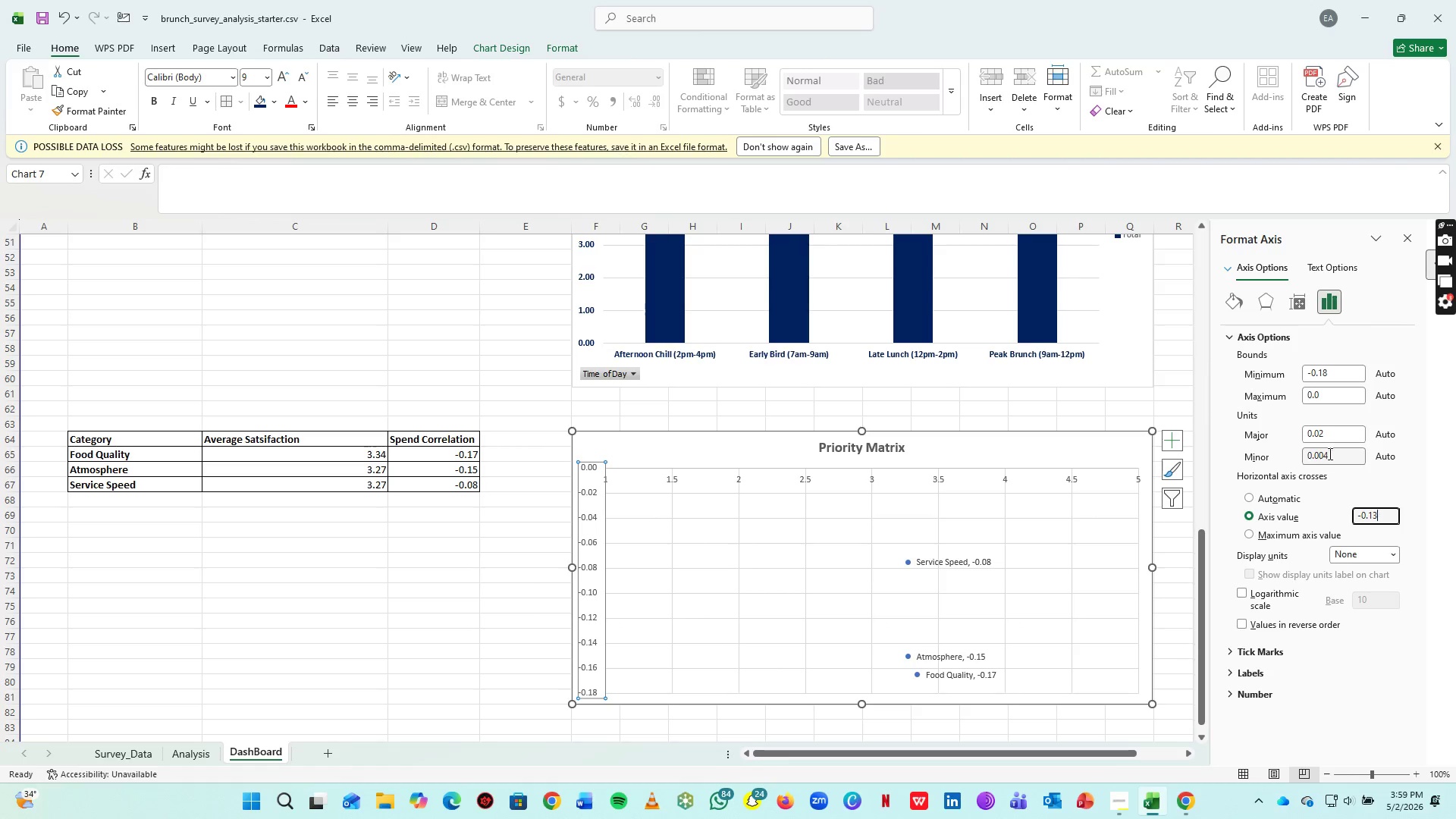 
double_click([1329, 453])
 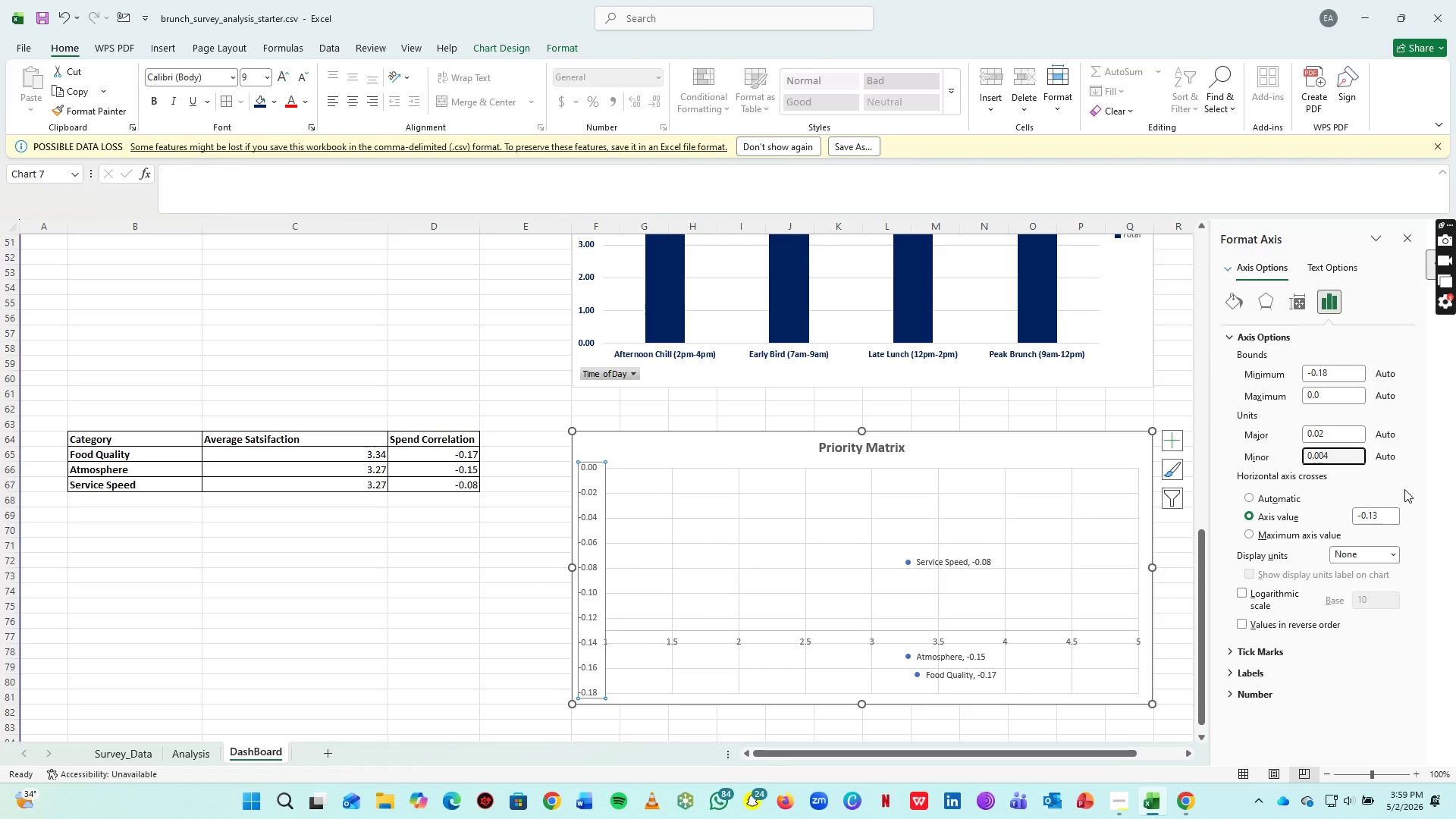 
left_click([1404, 489])
 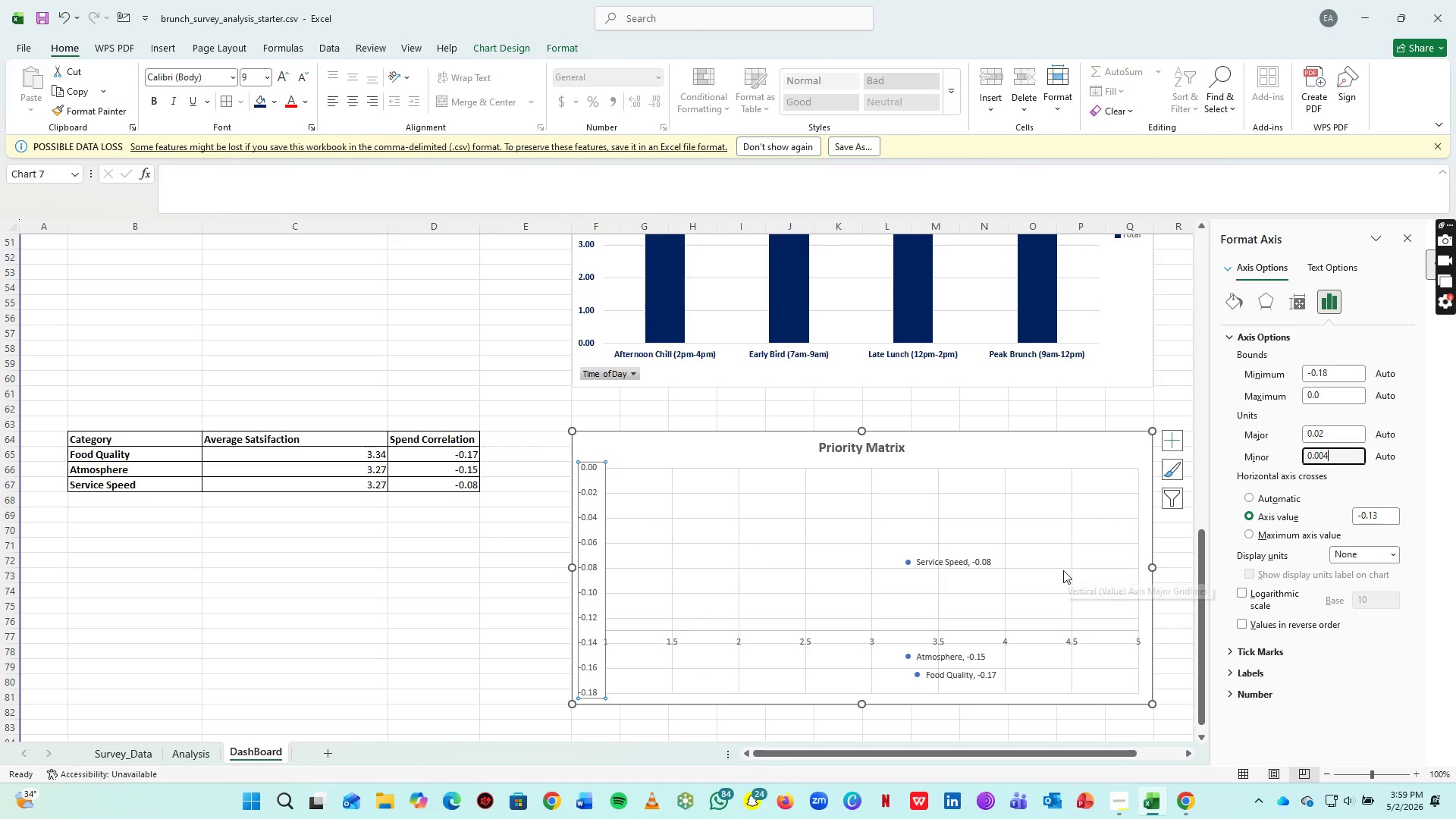 
wait(16.81)
 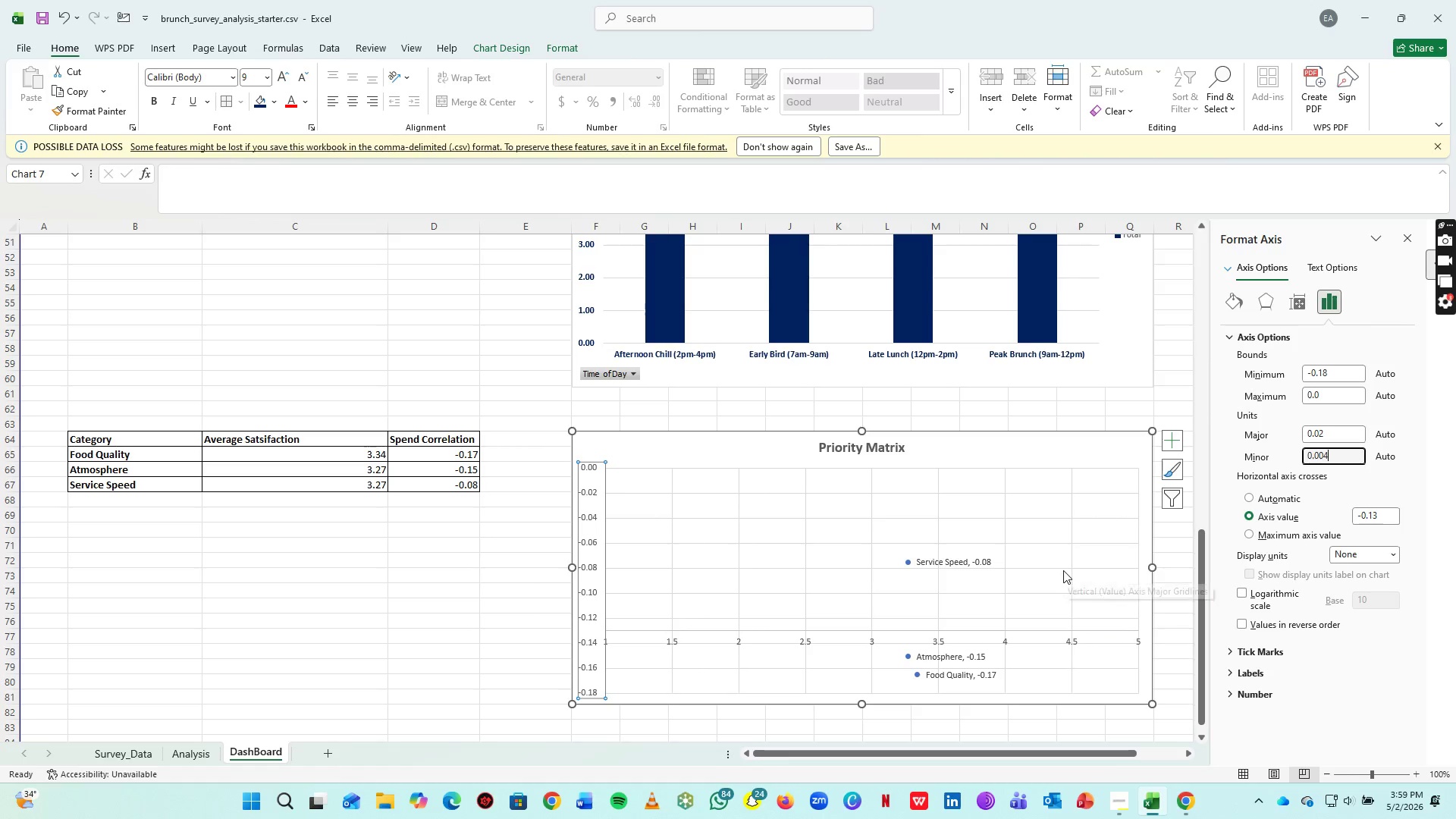 
left_click([965, 562])
 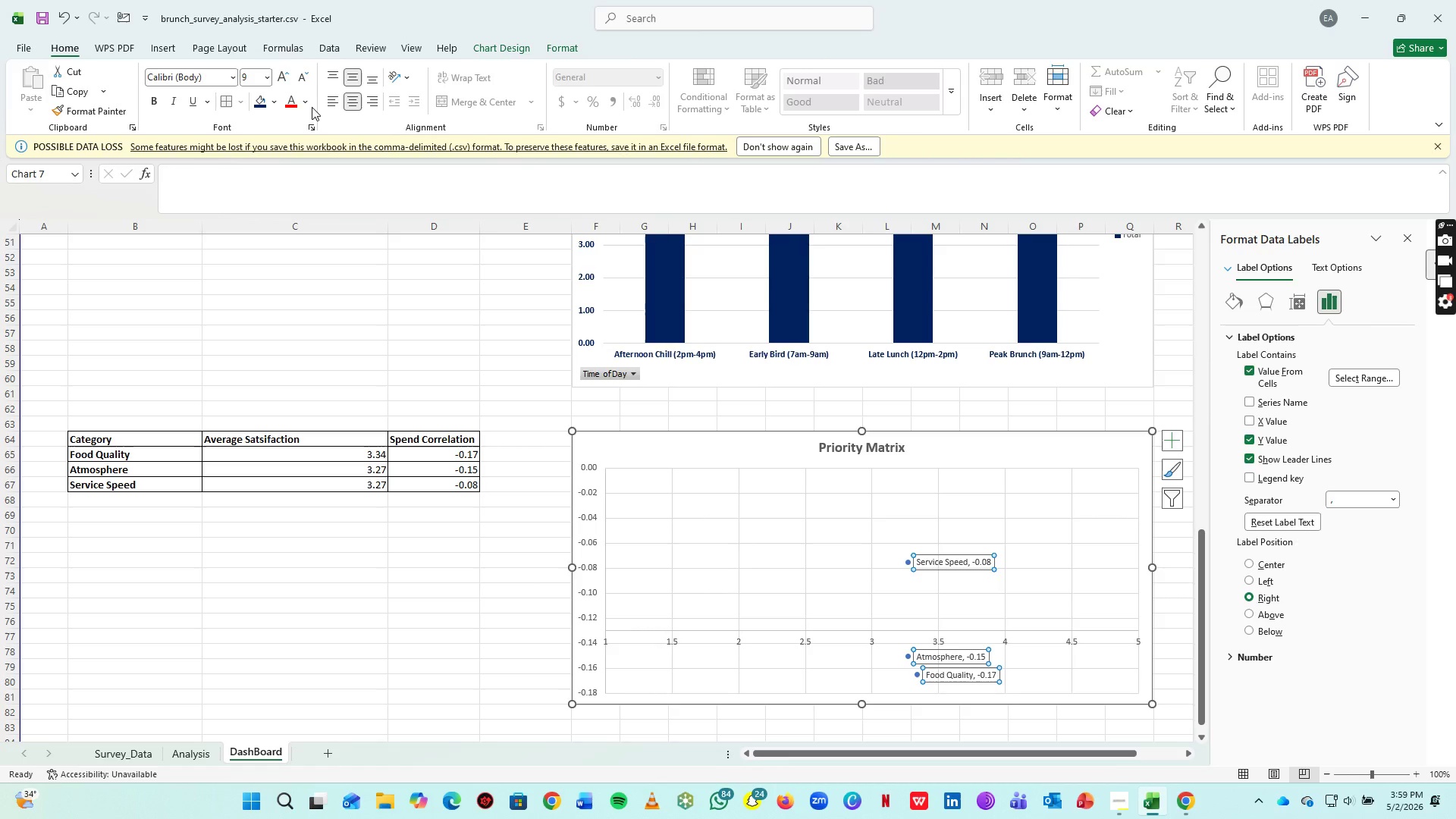 
left_click([301, 100])
 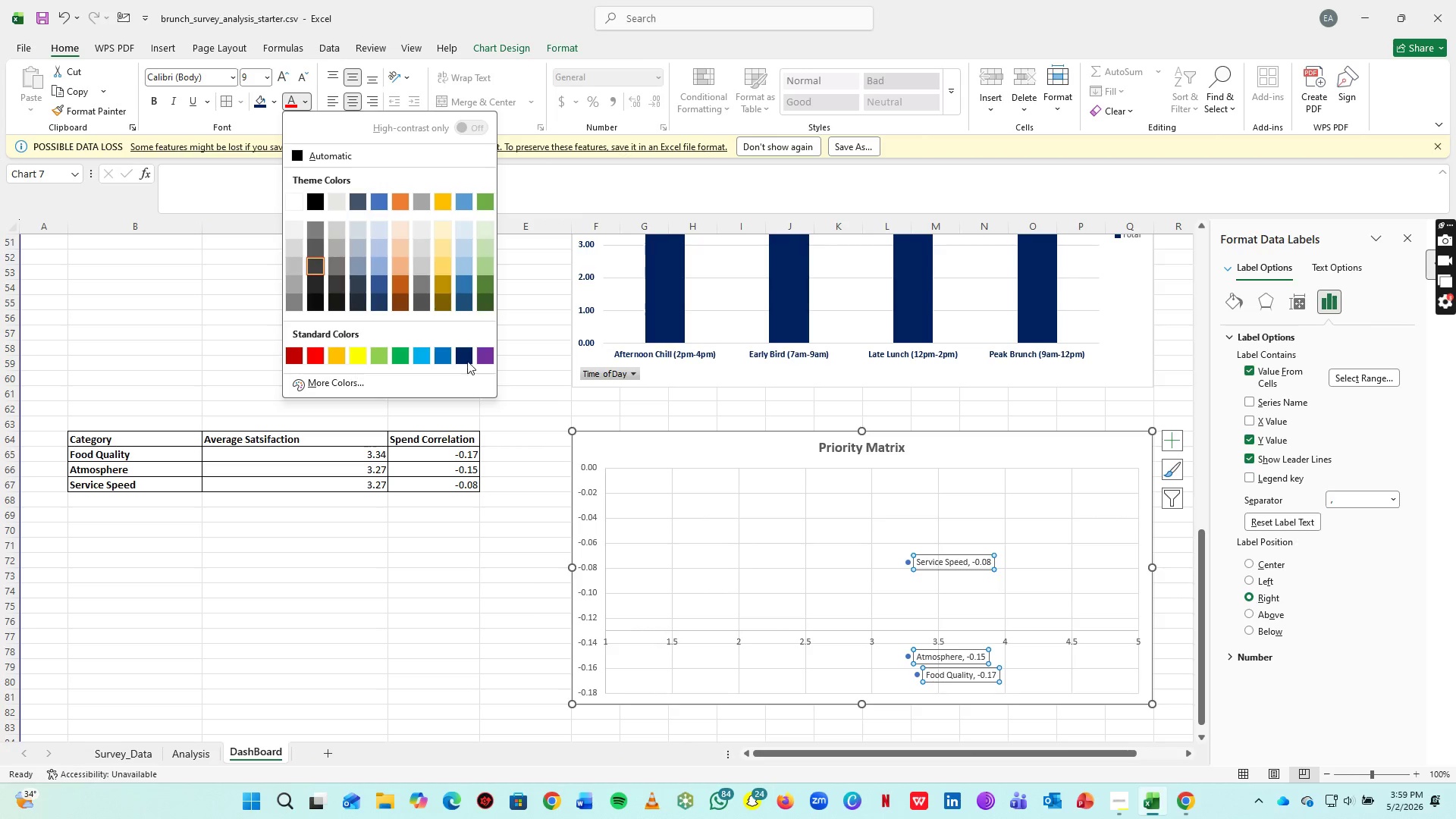 
left_click([465, 354])
 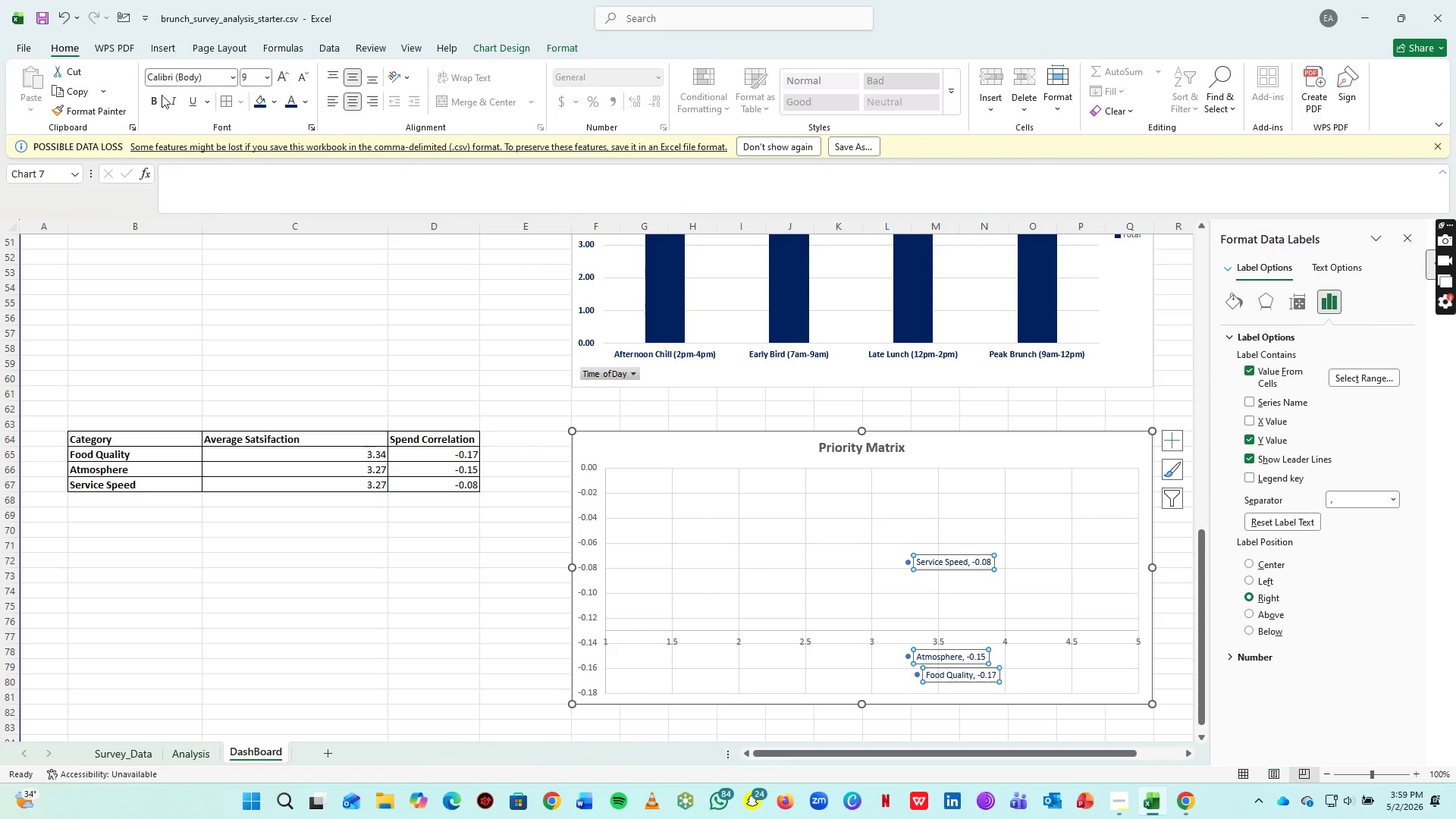 
left_click([157, 98])
 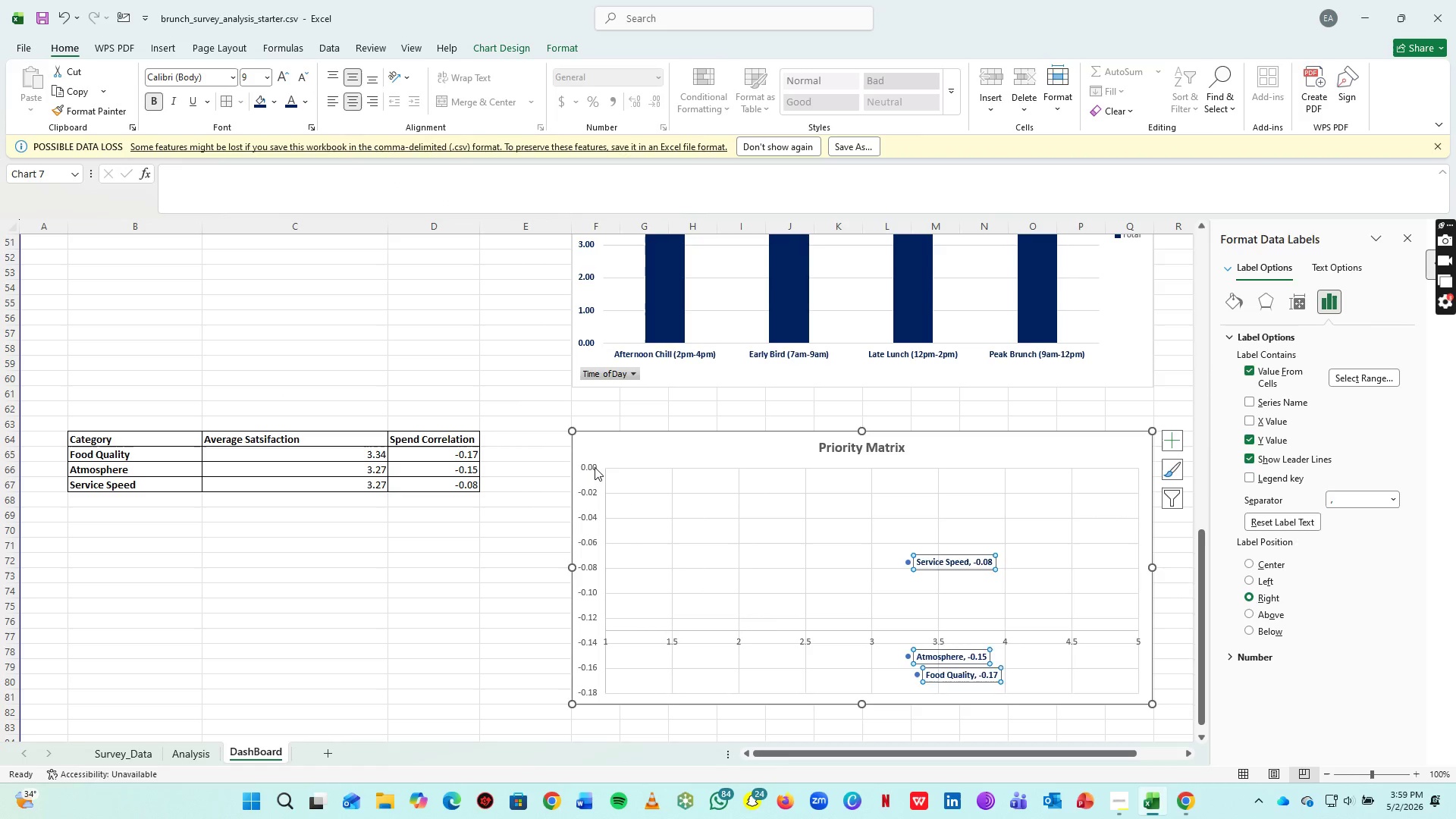 
left_click([595, 467])
 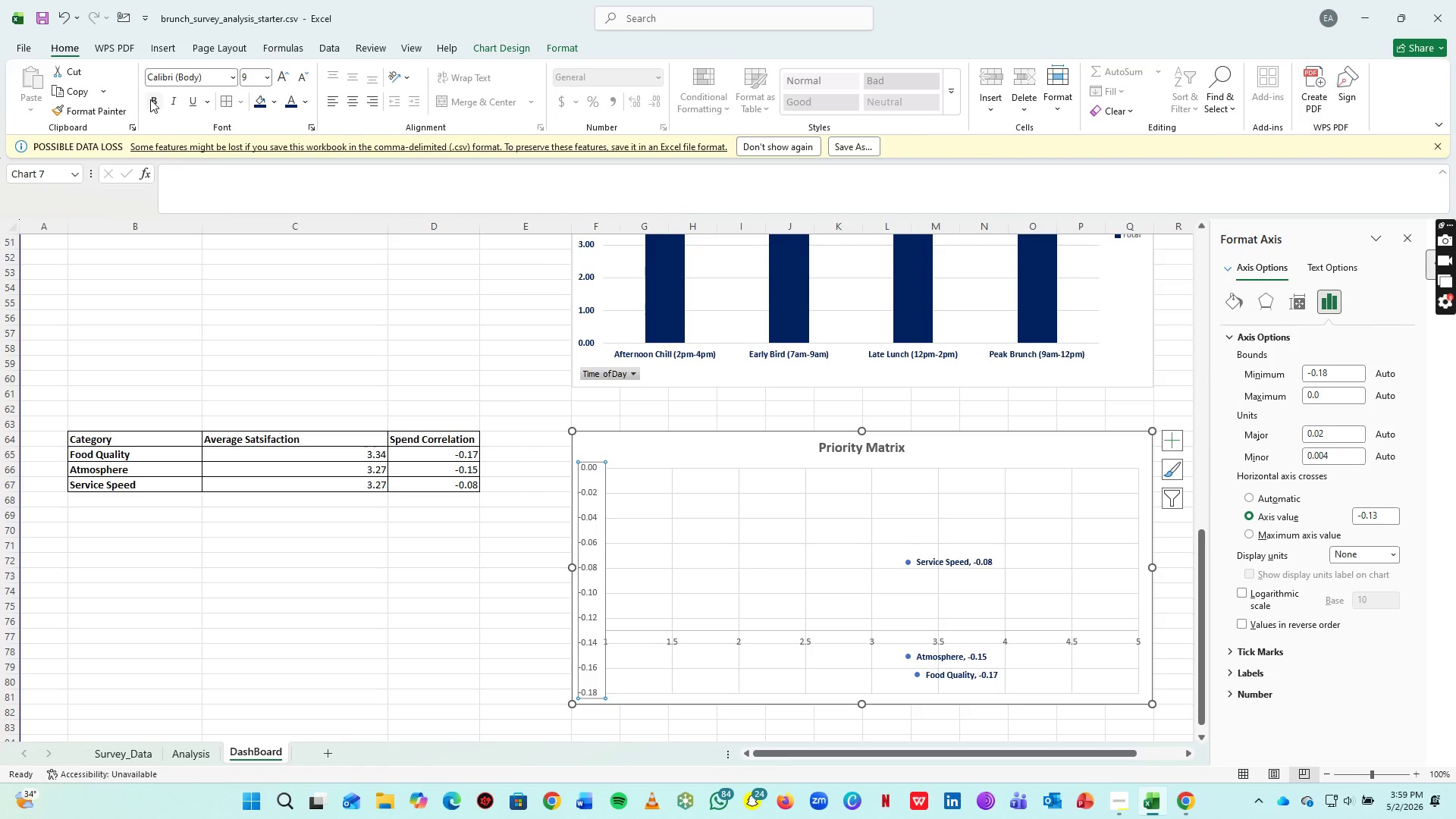 
left_click([148, 97])
 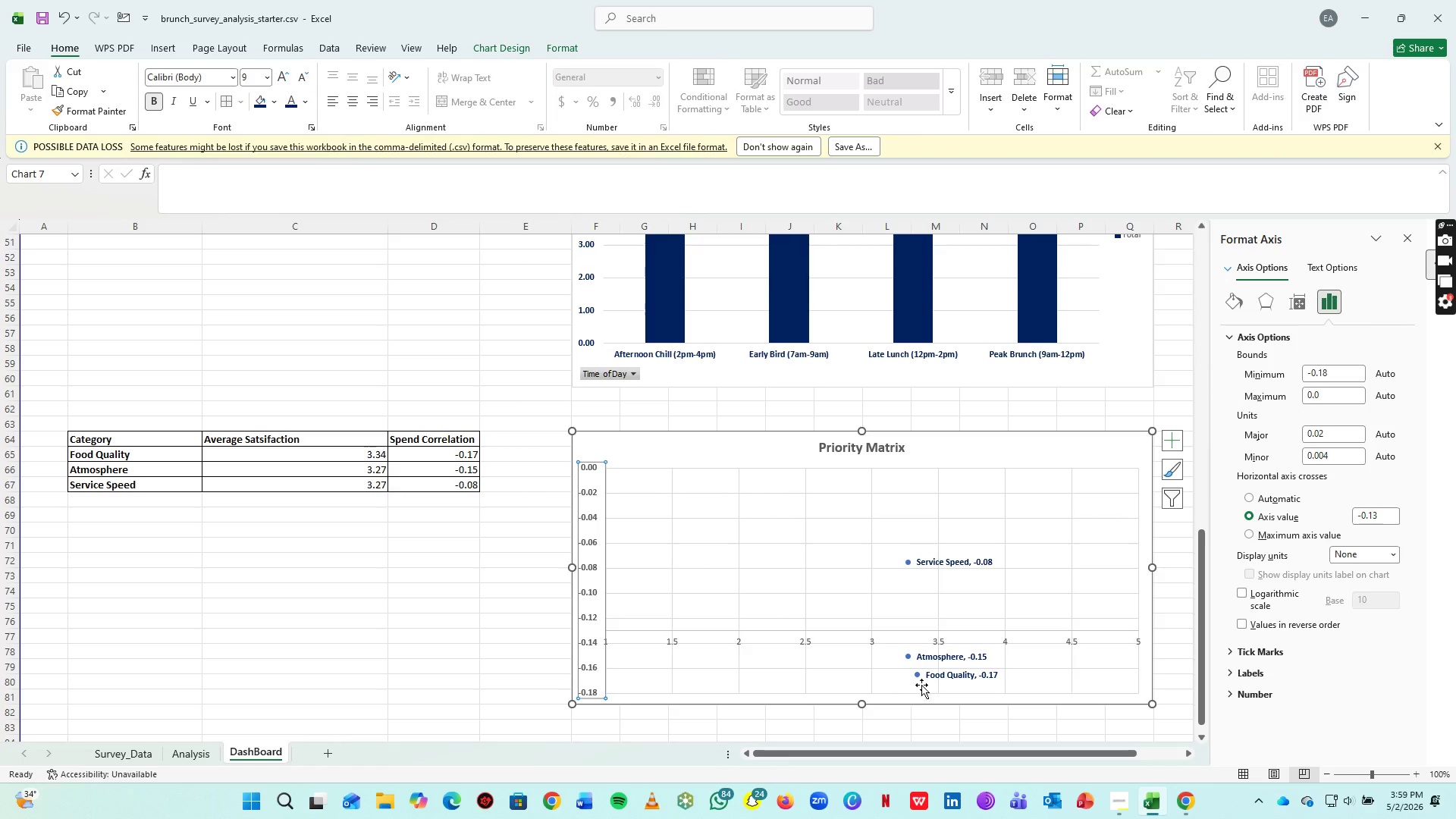 
mouse_move([871, 635])
 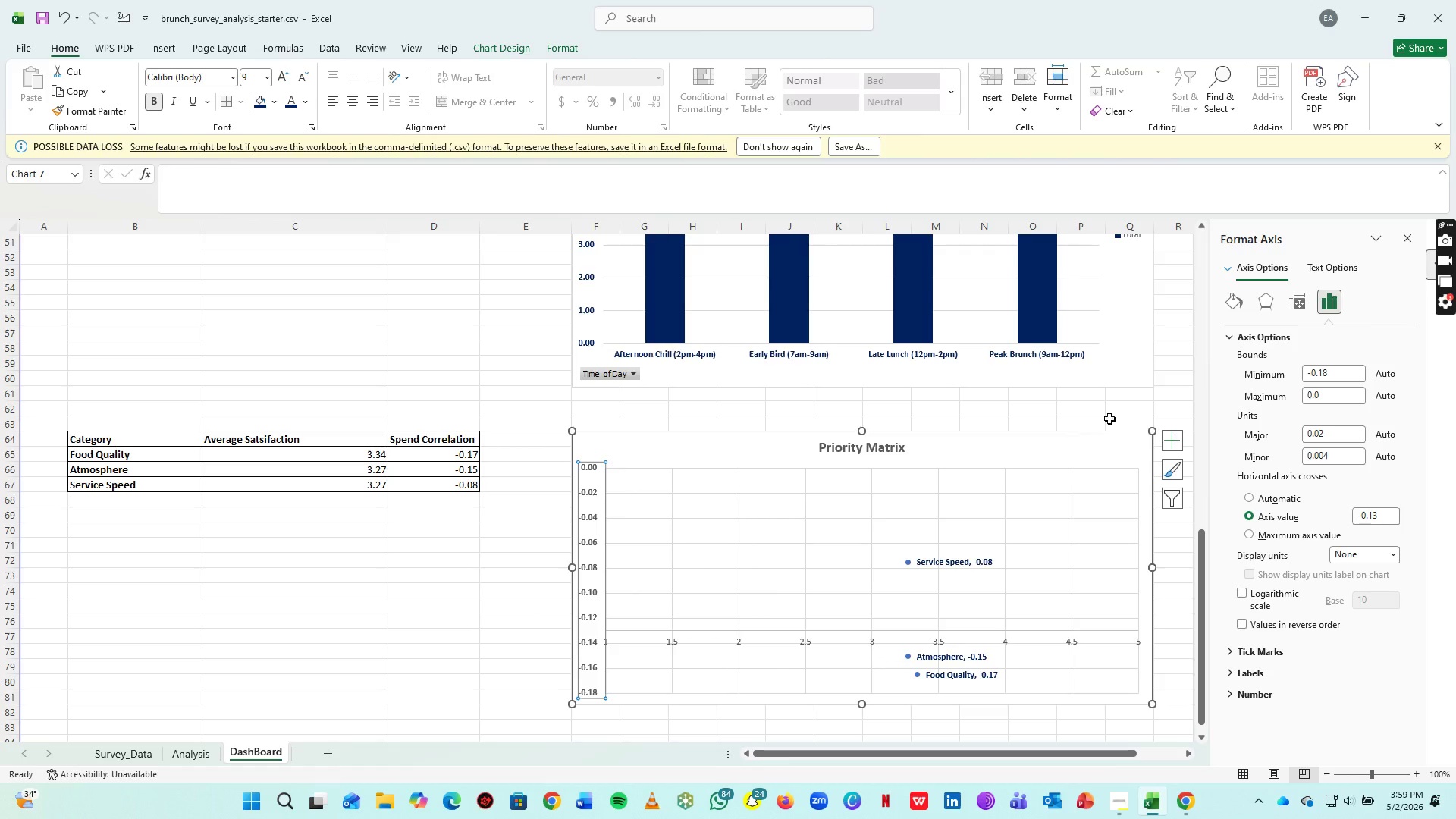 
left_click([1119, 414])
 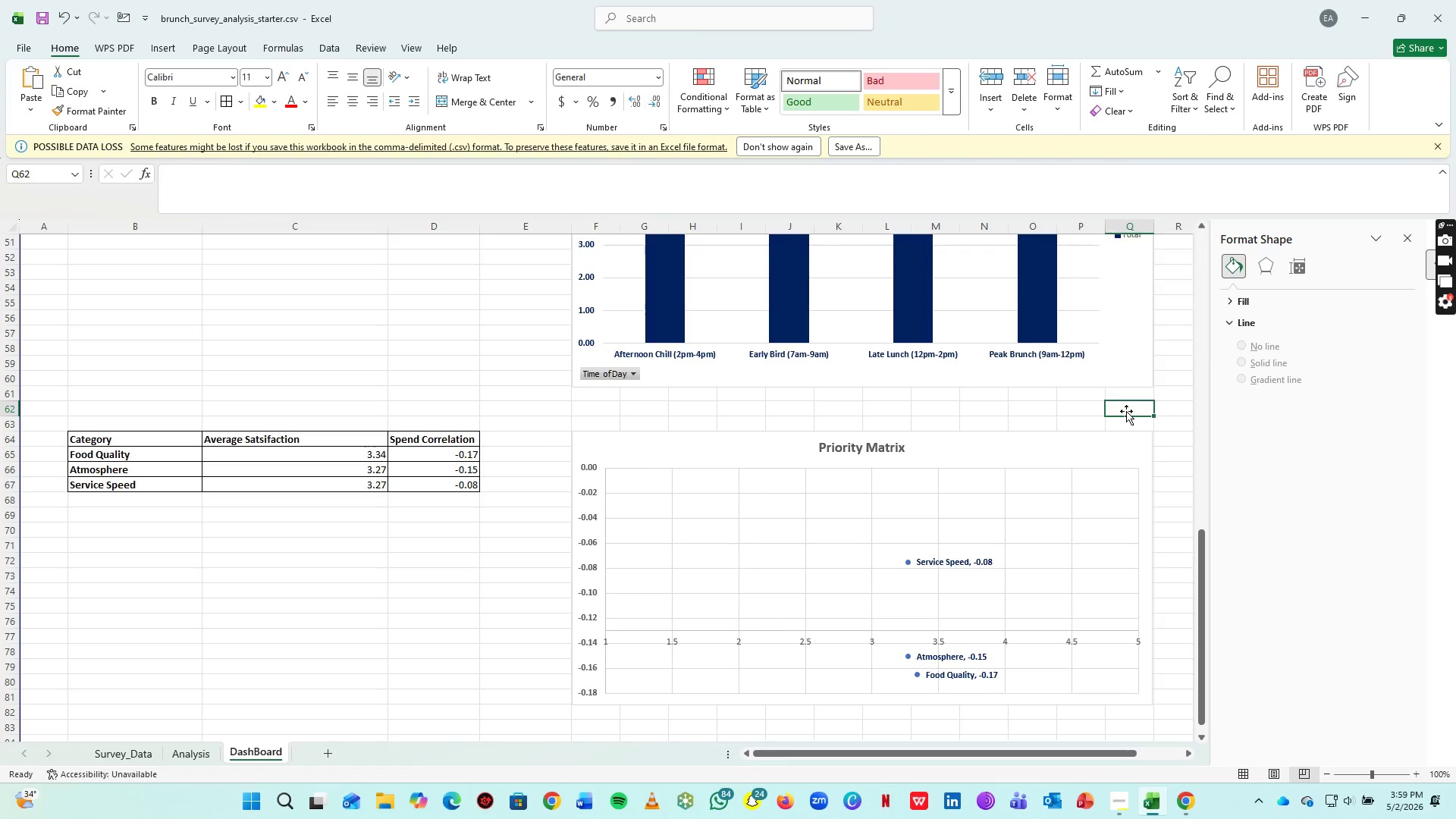 
scroll: coordinate [1125, 413], scroll_direction: down, amount: 2.0
 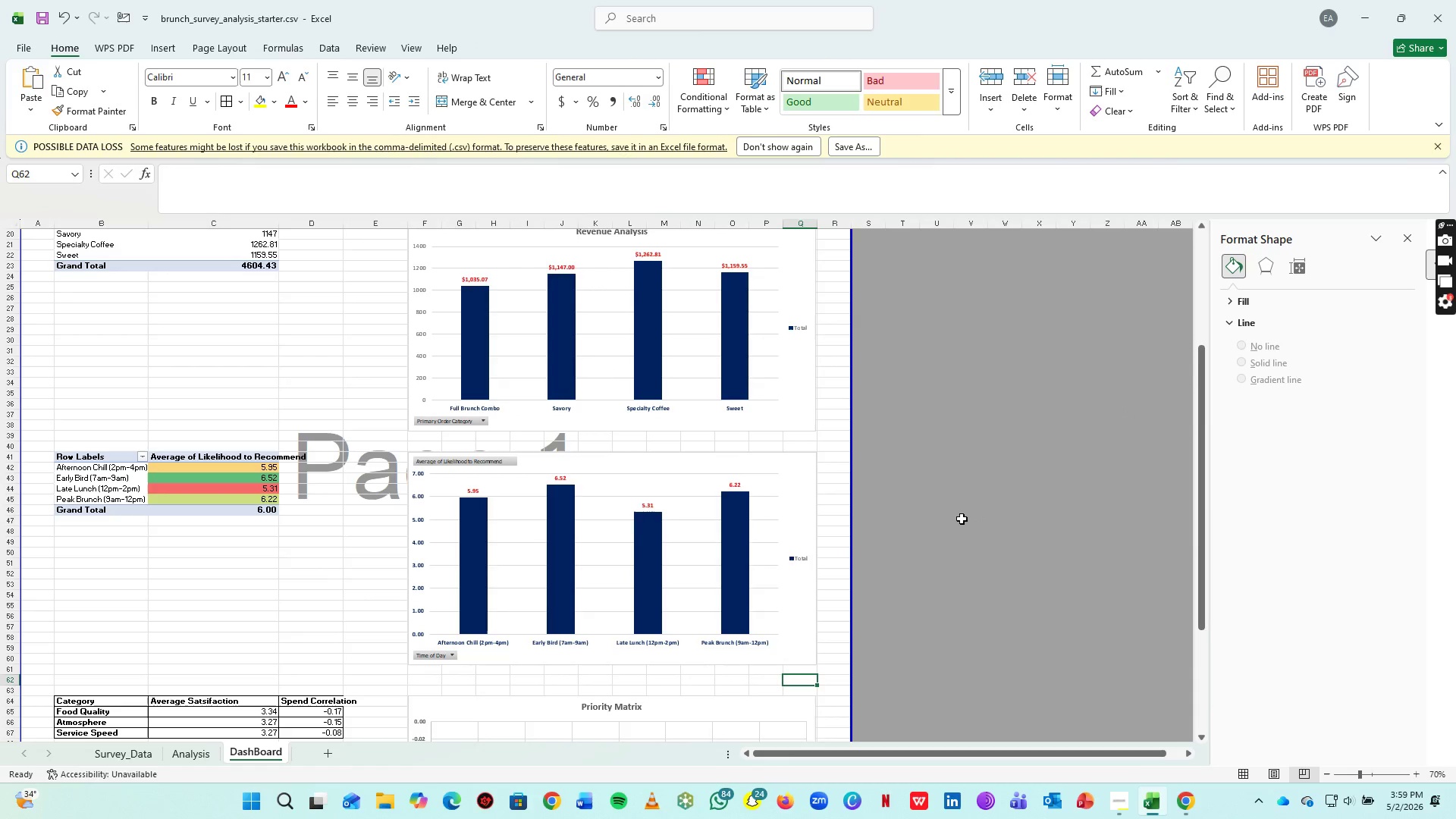 
key(Control+S)
 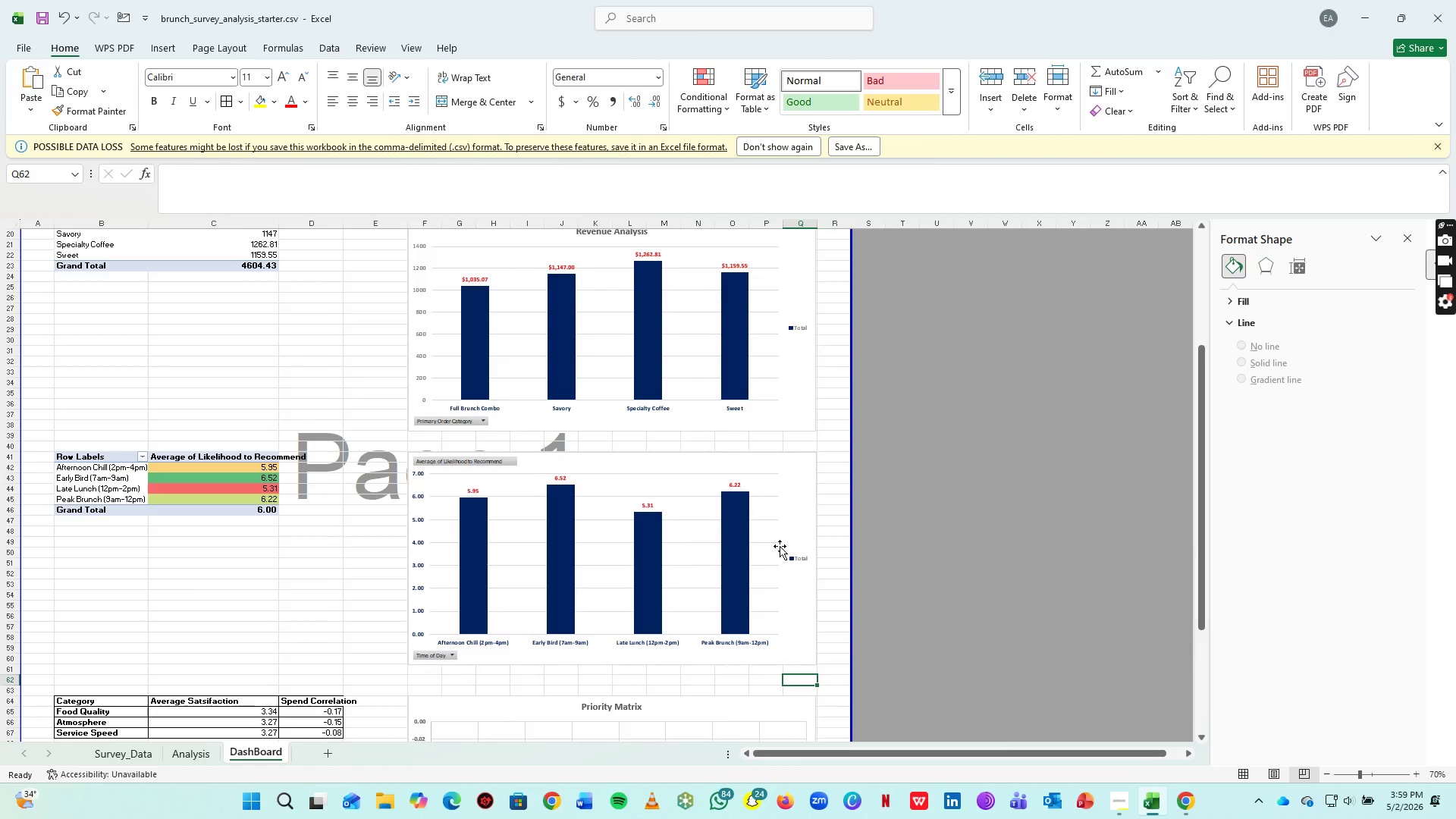 
scroll: coordinate [780, 546], scroll_direction: up, amount: 1.0
 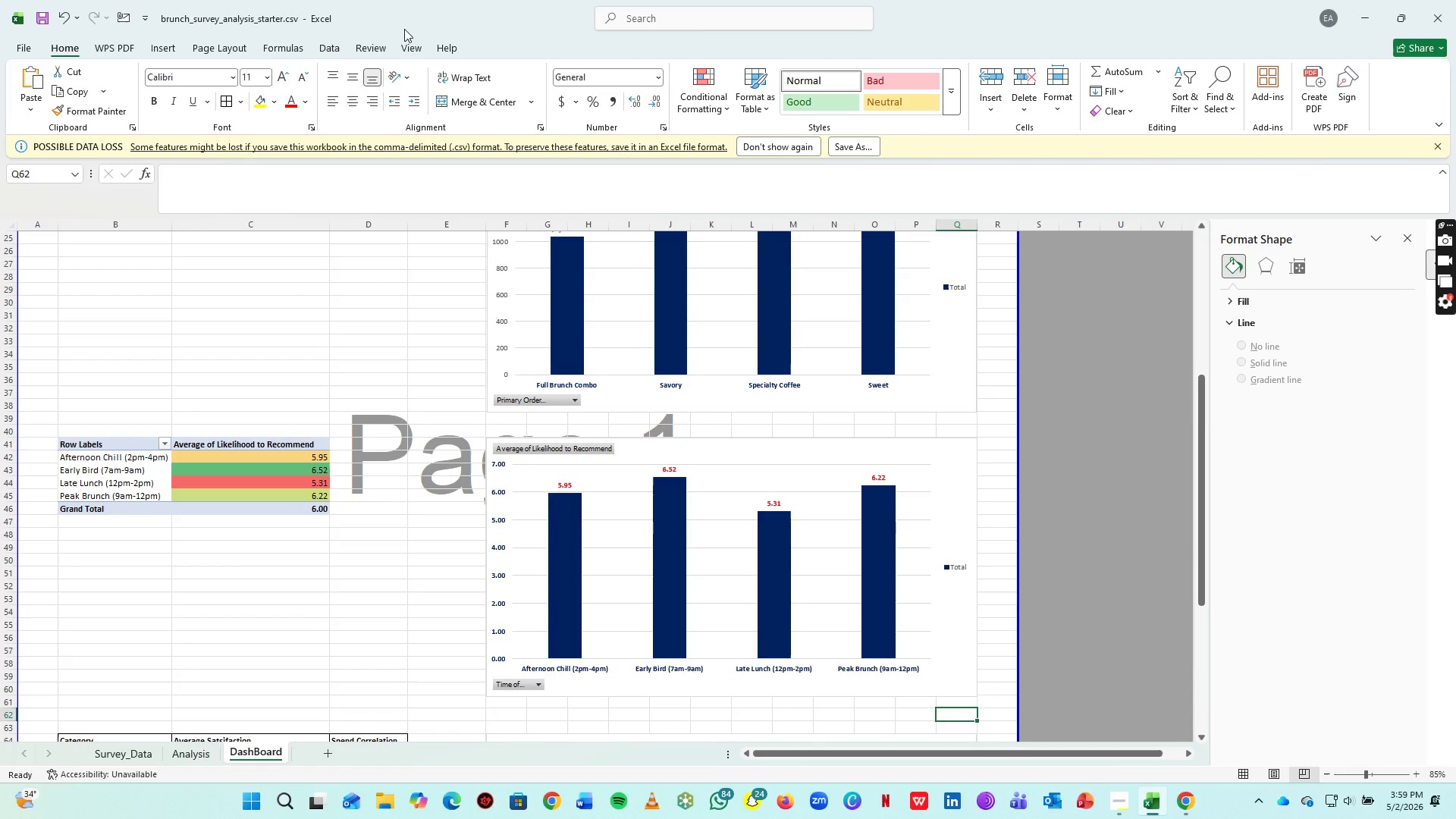 
left_click([413, 42])
 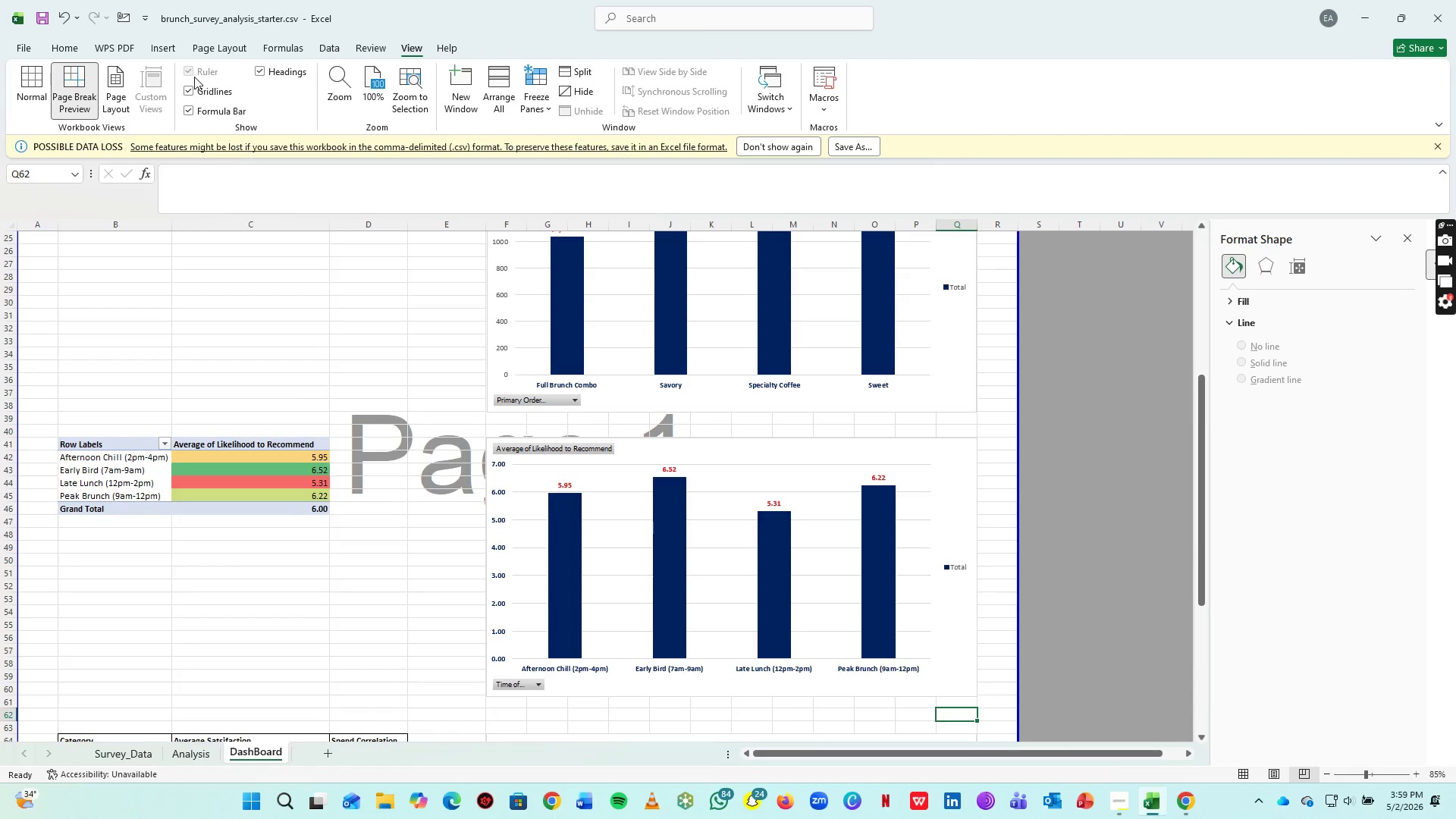 
left_click([190, 86])
 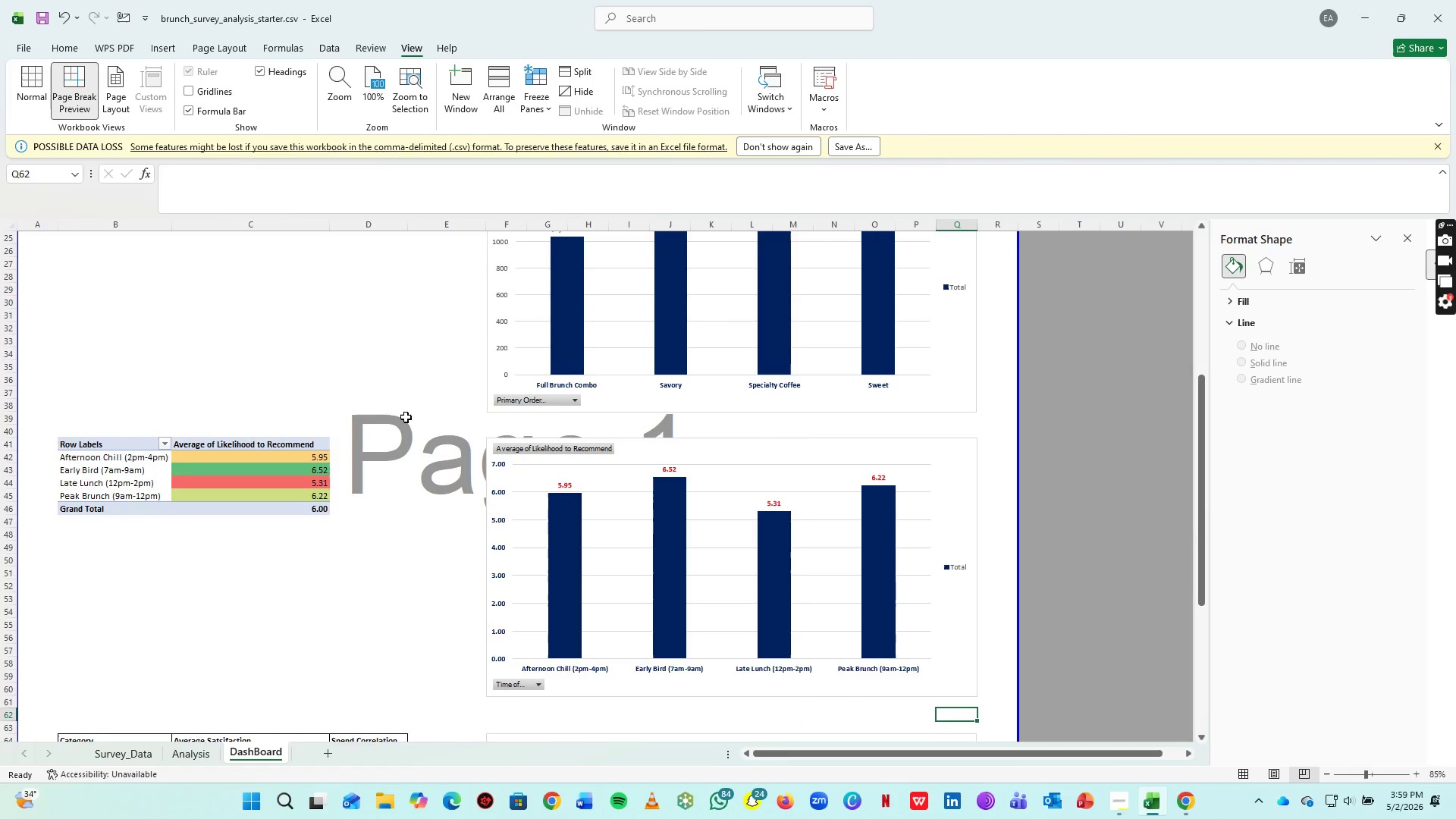 
scroll: coordinate [794, 426], scroll_direction: down, amount: 3.0
 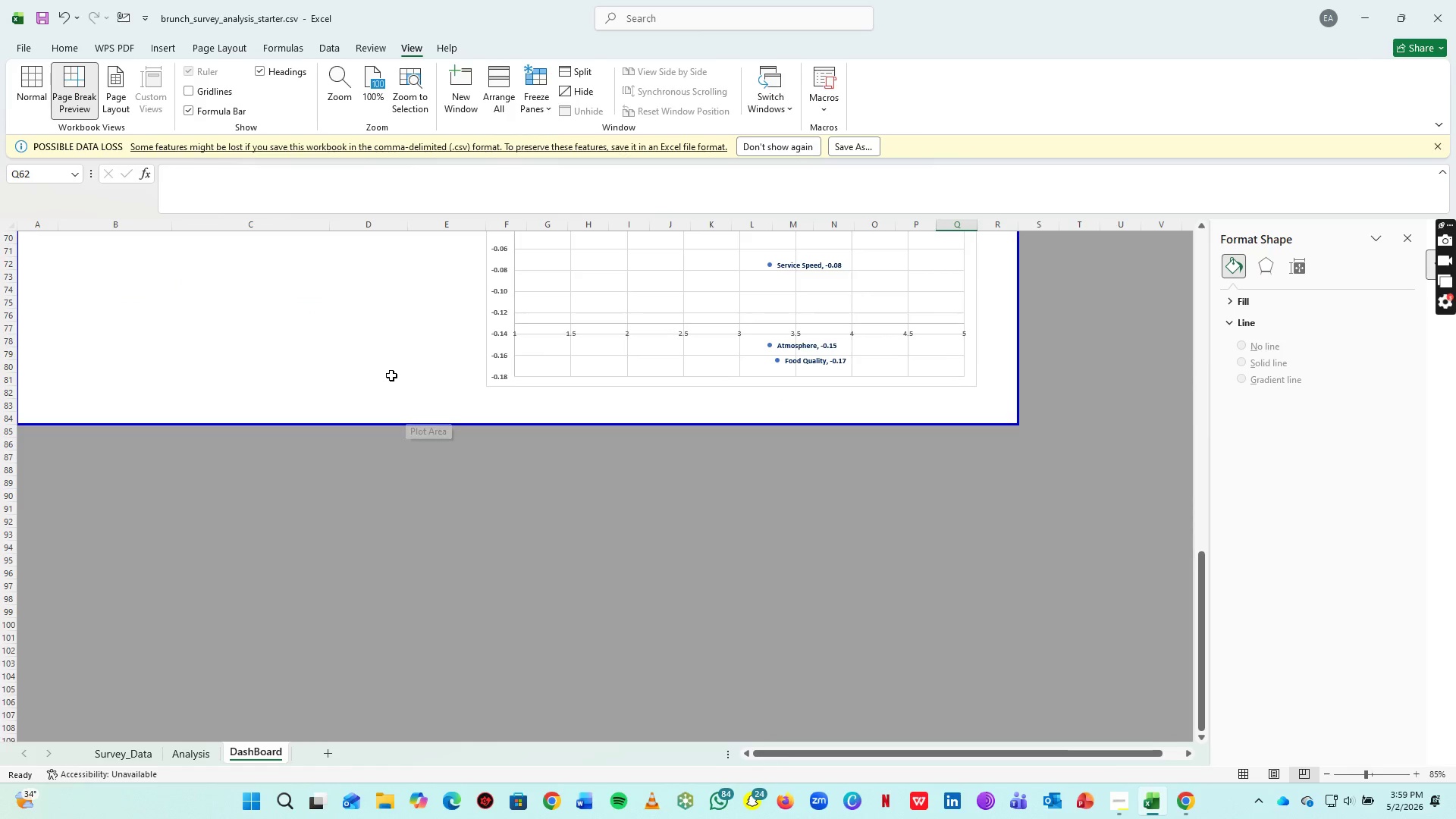 
left_click([391, 375])
 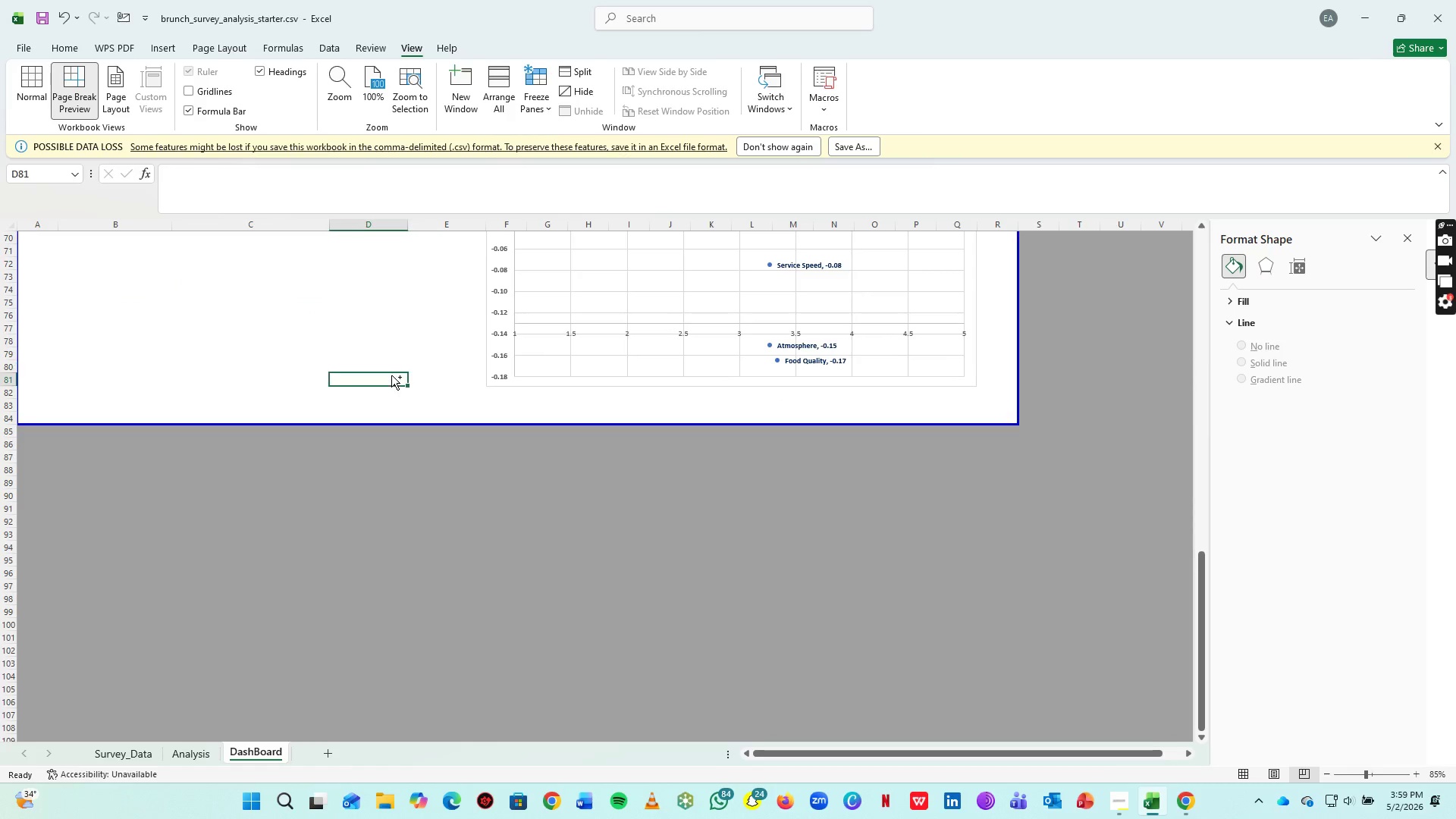 
key(Control+S)
 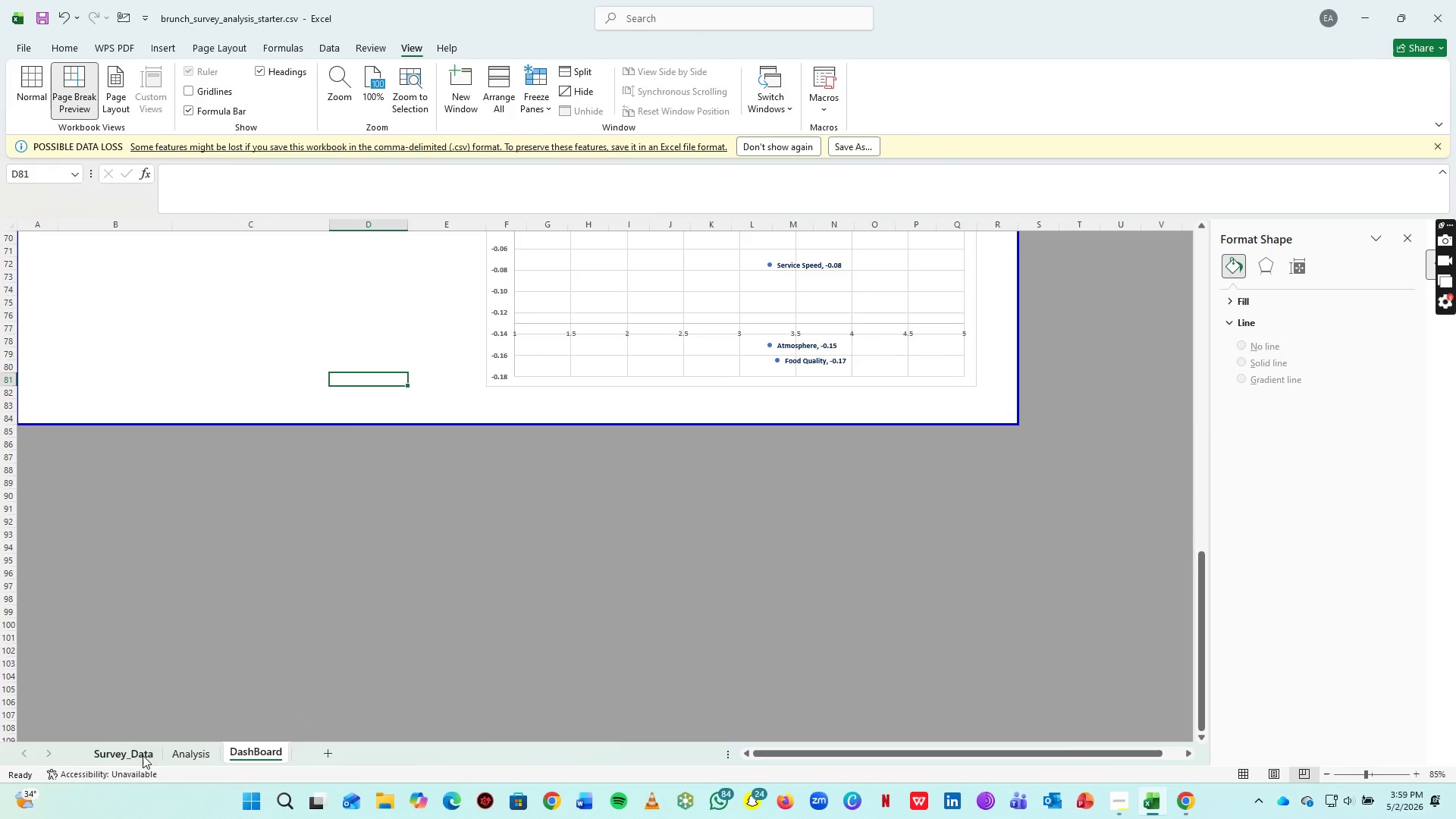 
left_click([135, 755])
 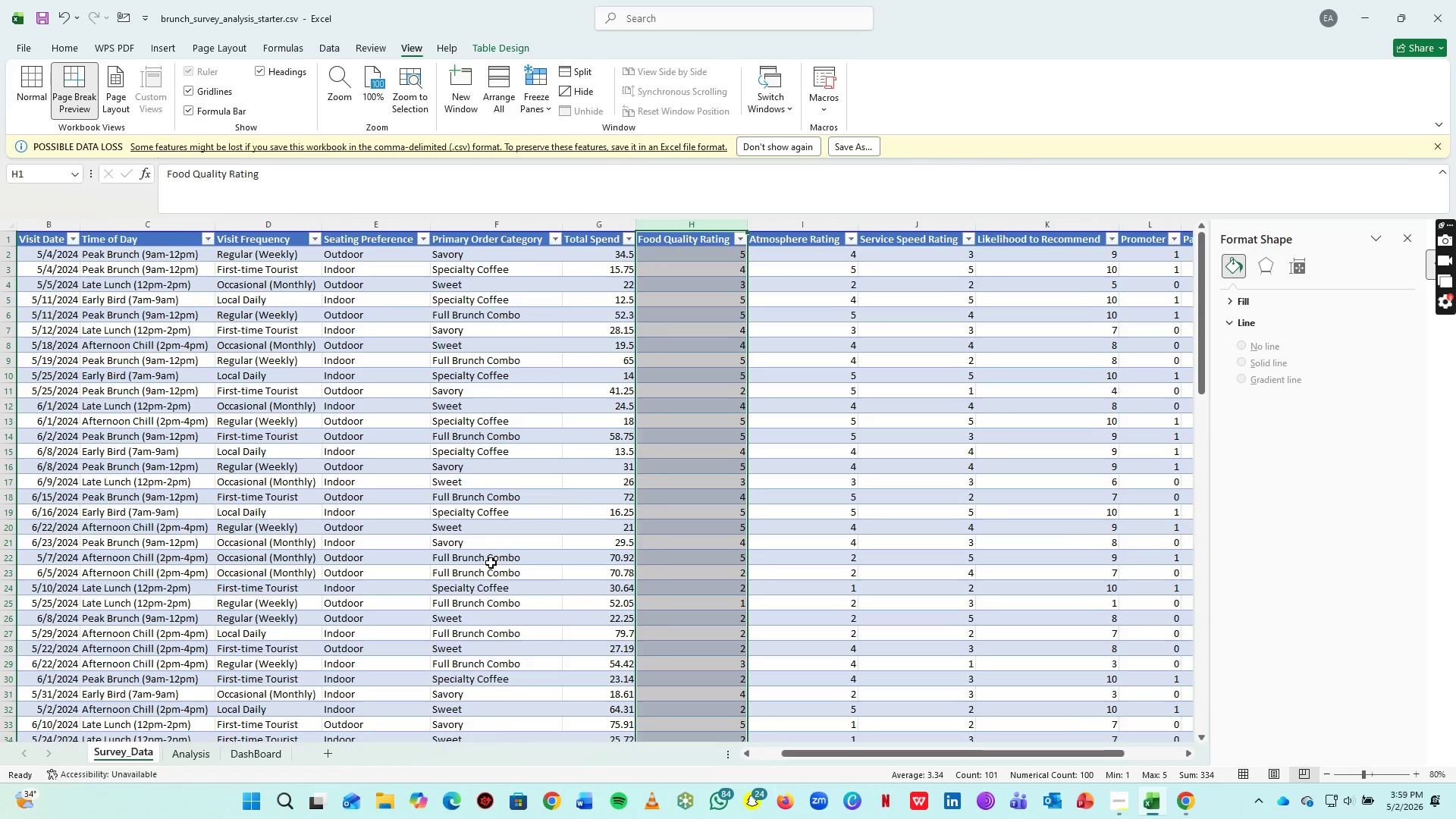 
scroll: coordinate [515, 562], scroll_direction: down, amount: 3.0
 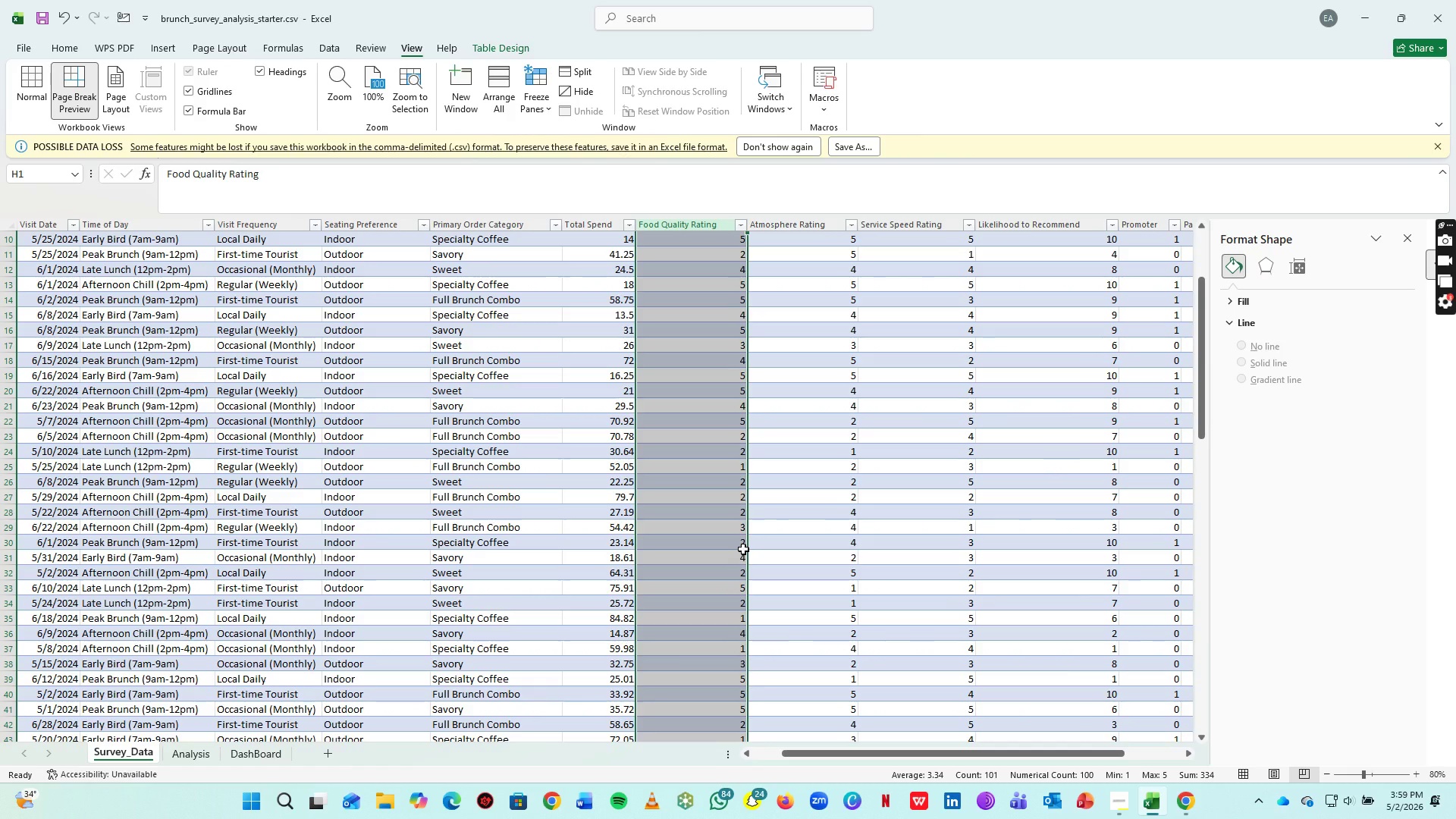 
key(Control+P)
 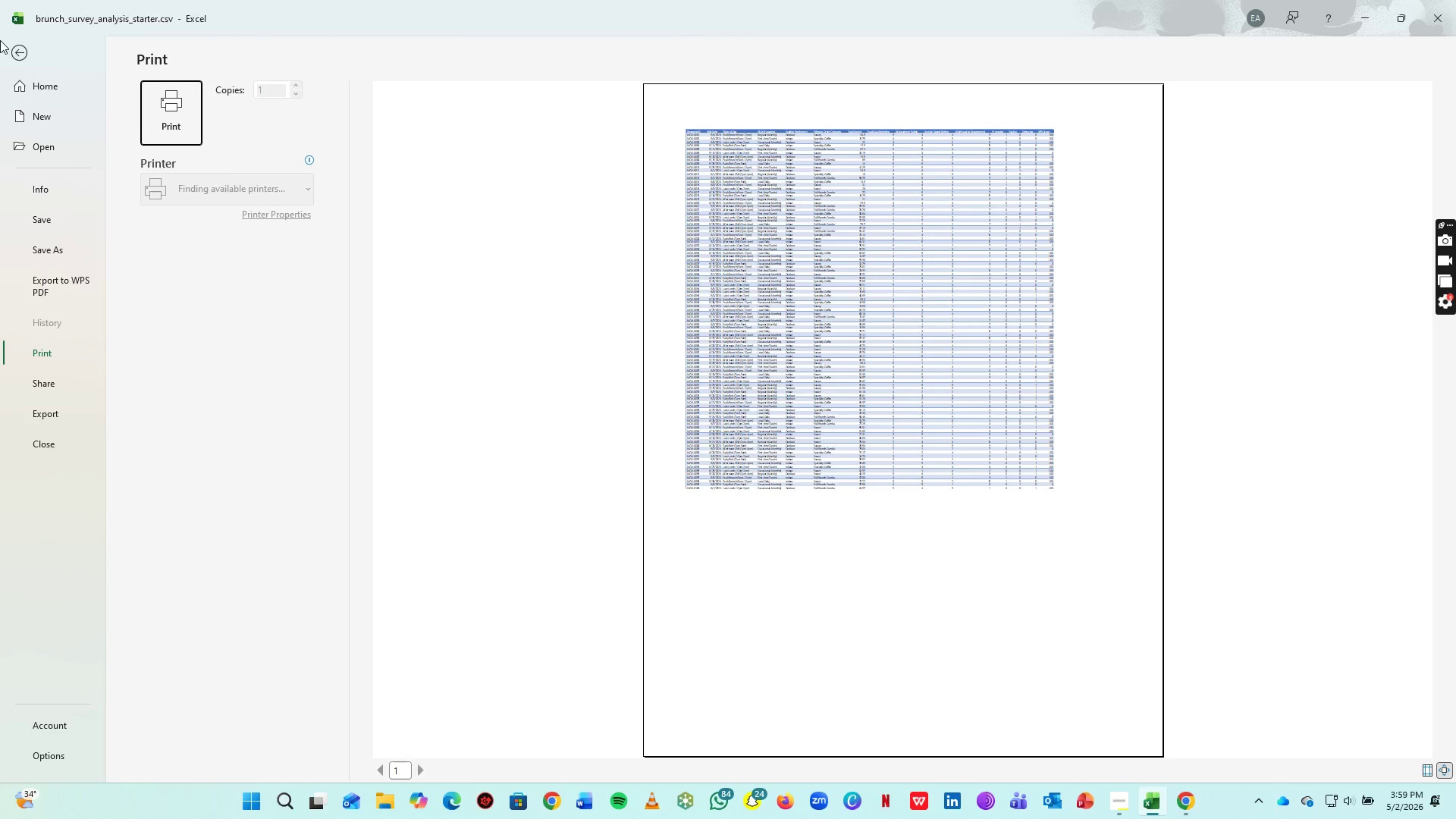 
left_click([23, 59])
 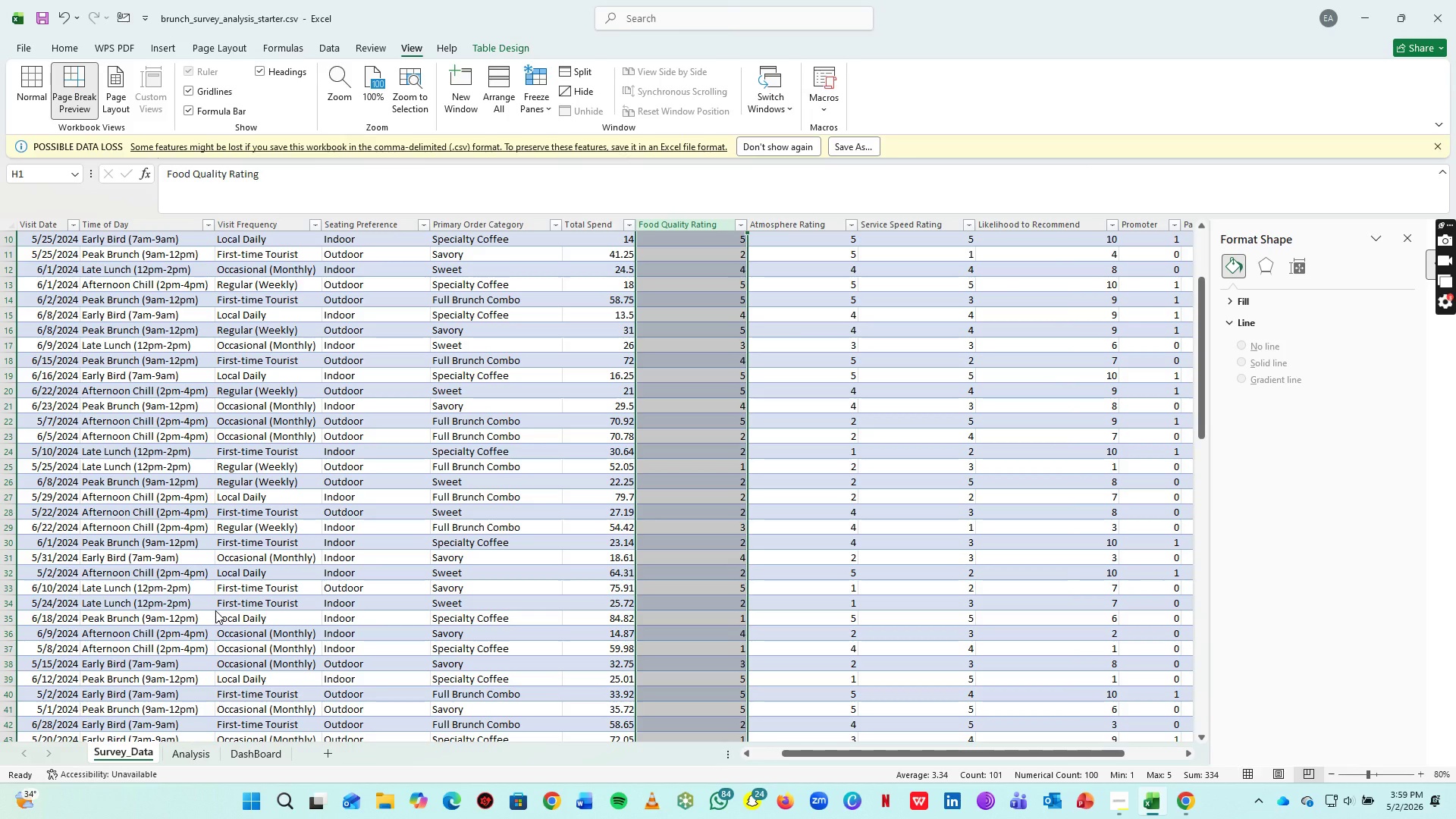 
hold_key(key=ControlLeft, duration=1.14)
 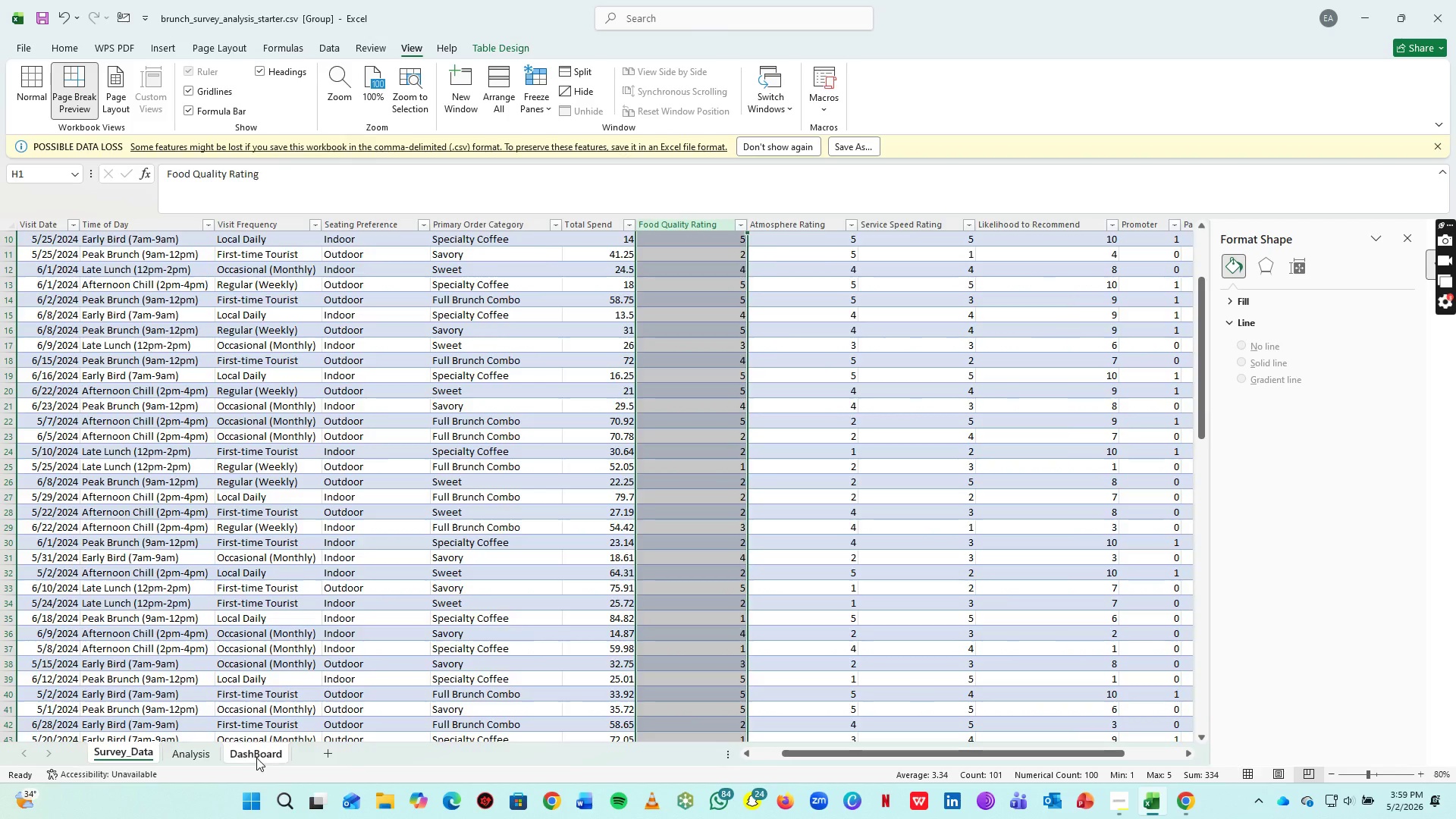 
left_click([256, 758])
 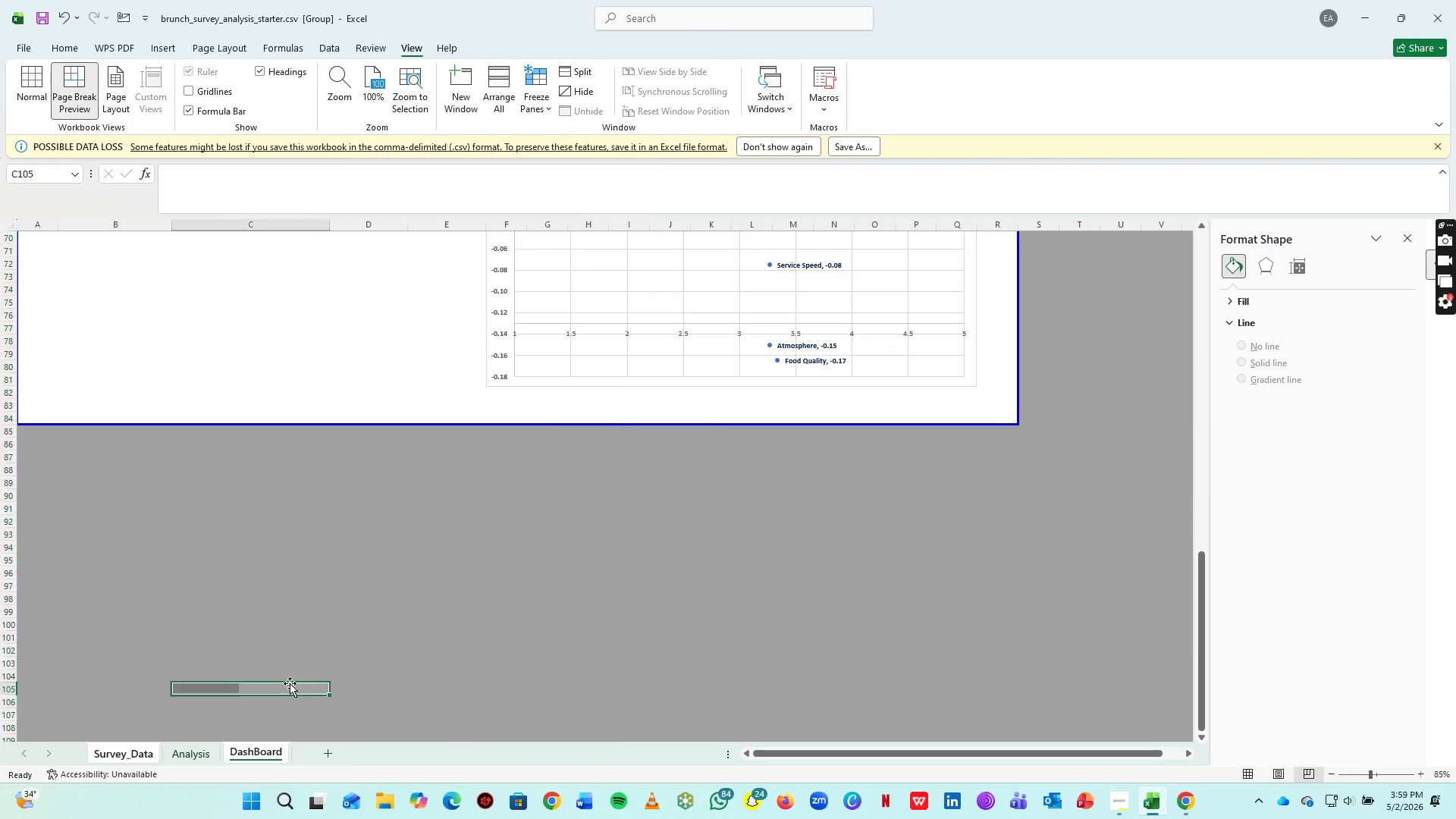 
left_click([290, 683])
 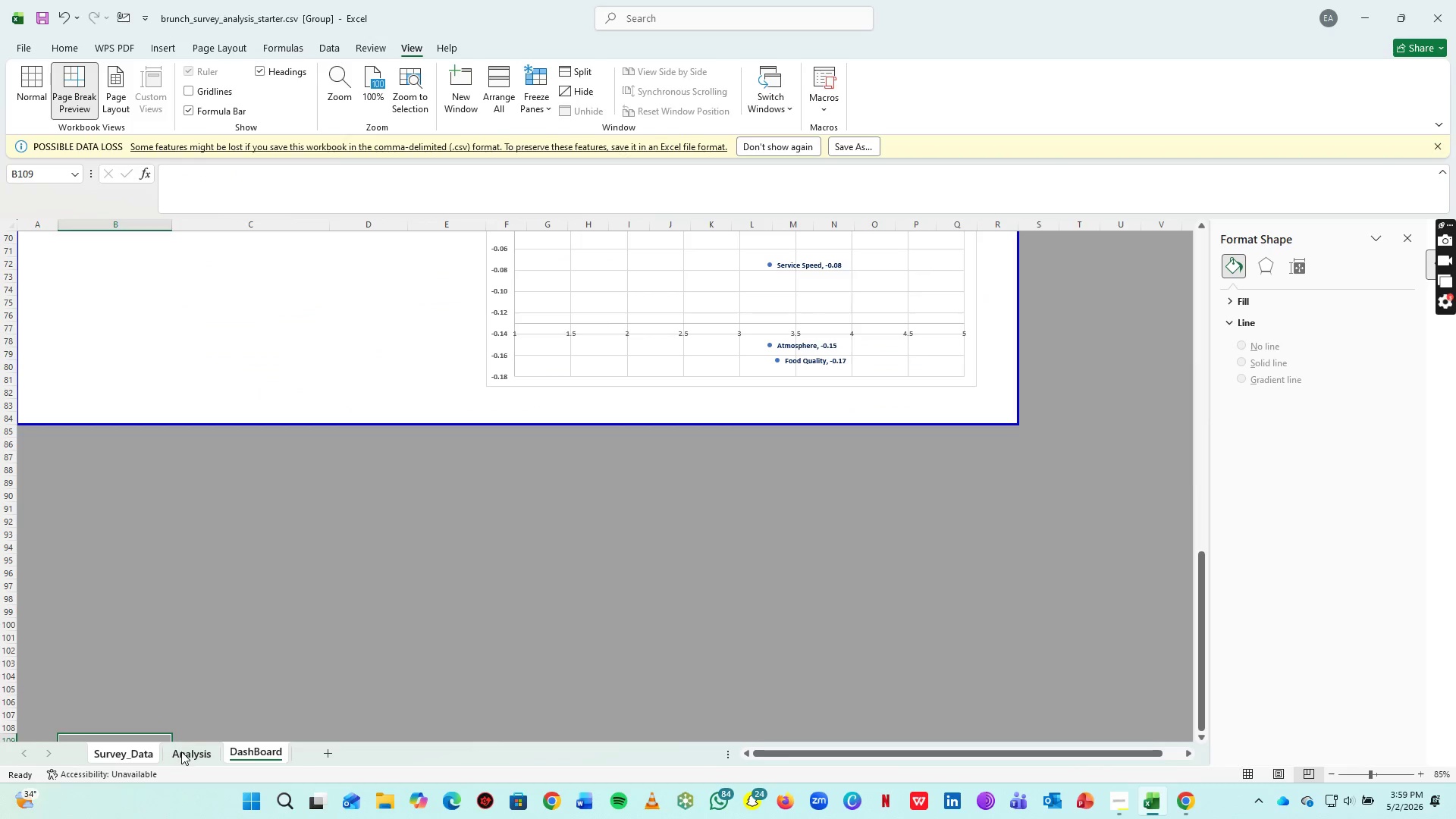 
double_click([187, 752])
 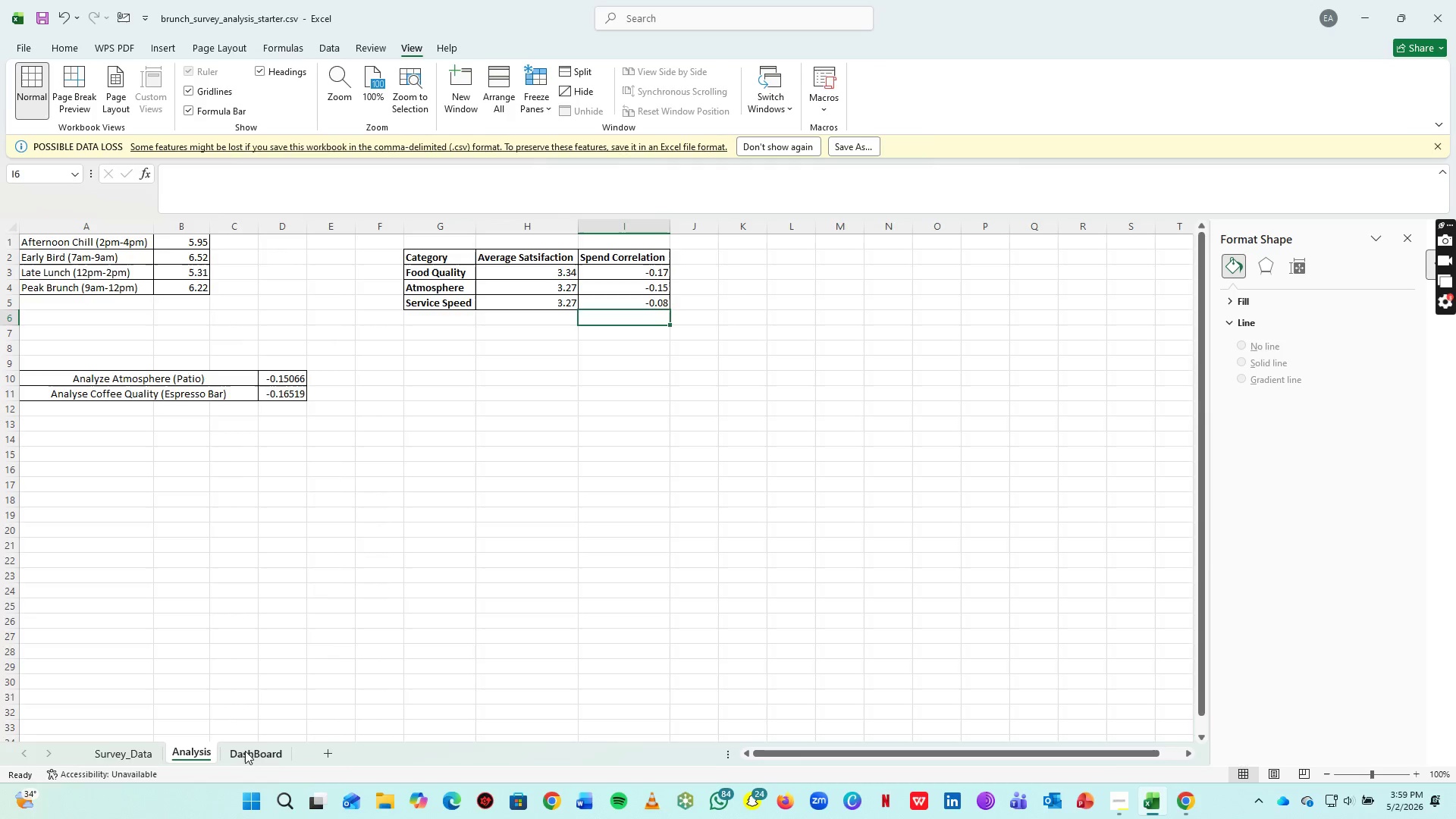 
left_click_drag(start_coordinate=[246, 750], to_coordinate=[184, 755])
 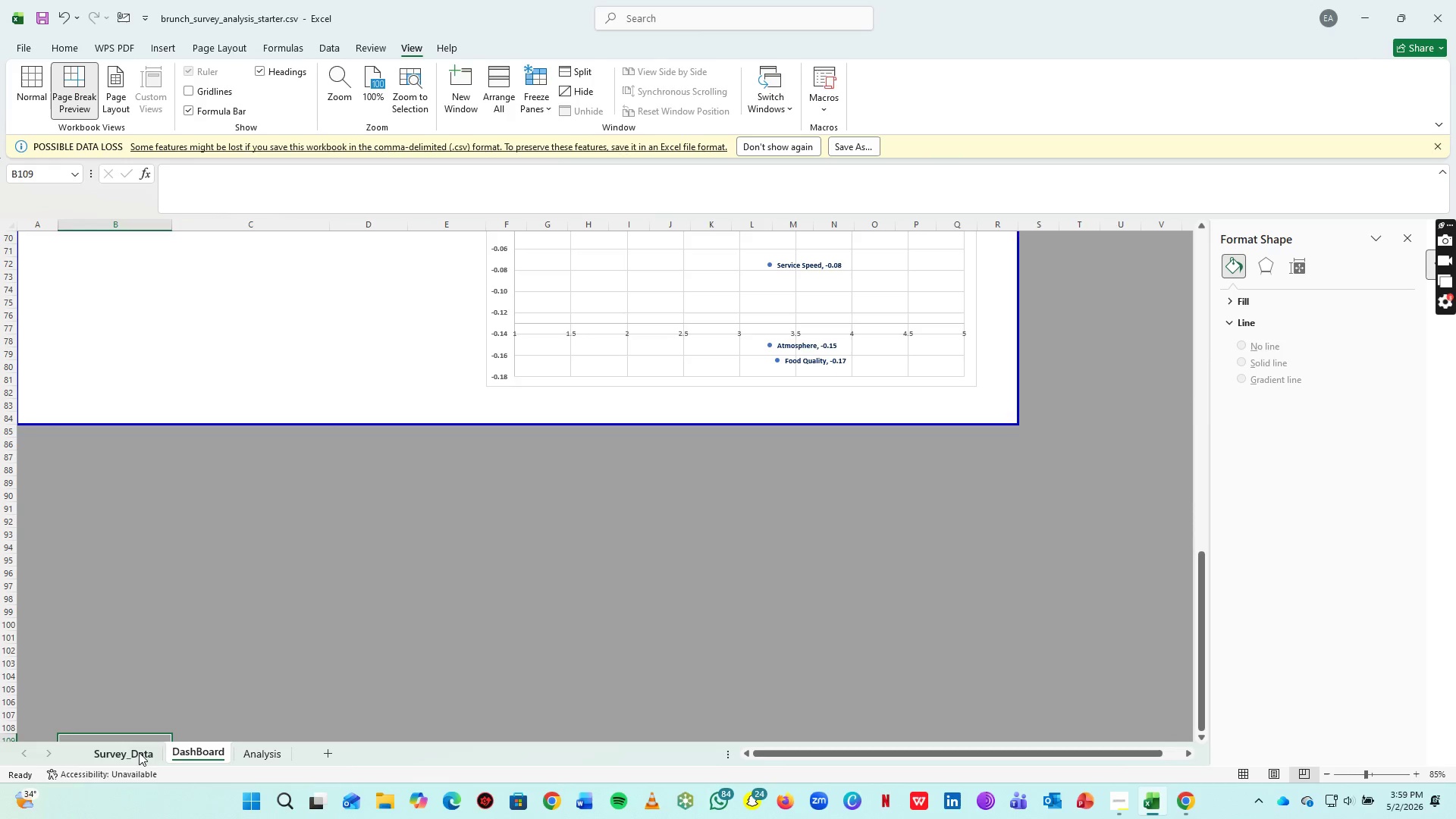 
left_click([139, 752])
 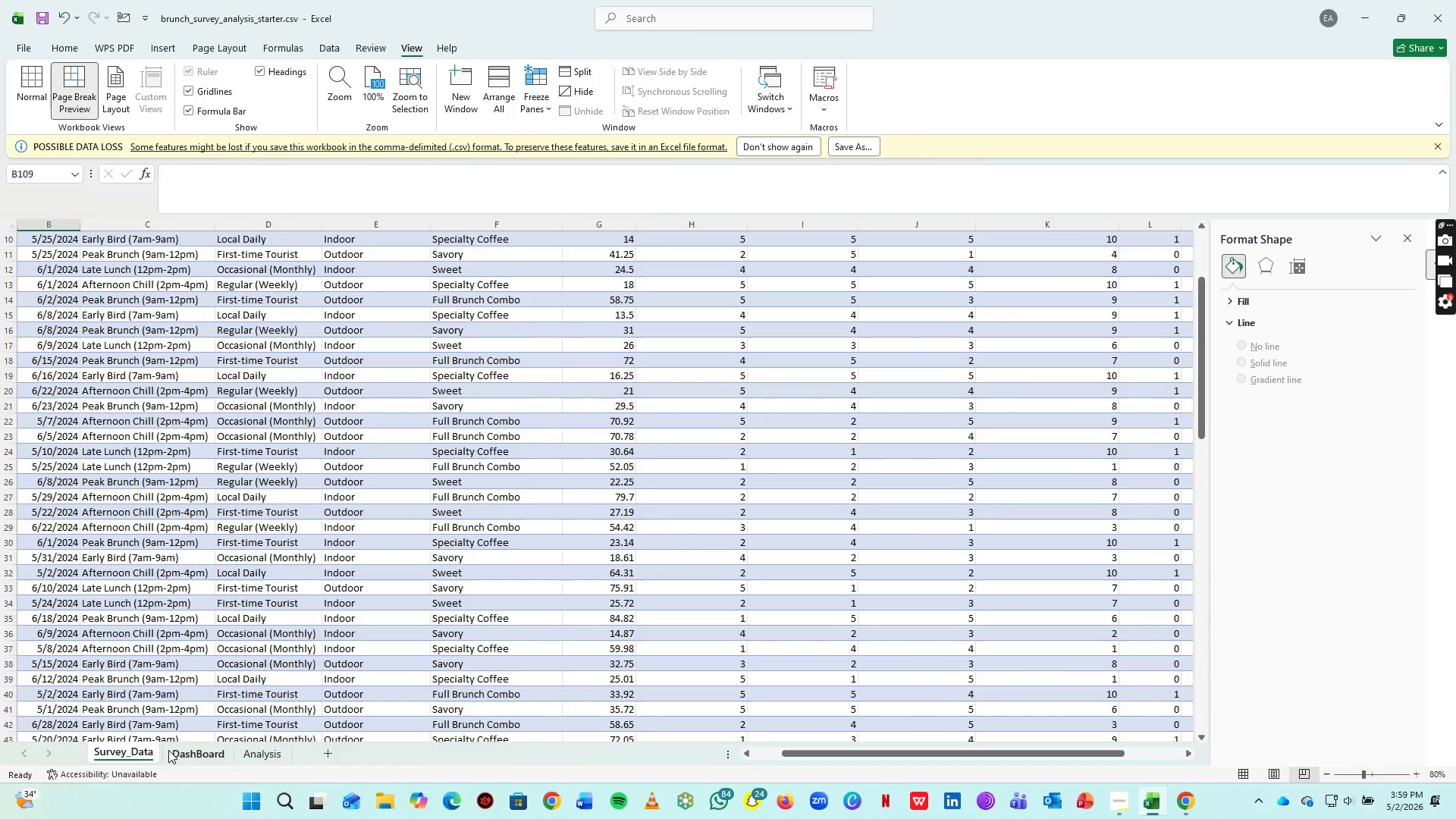 
left_click([168, 750])
 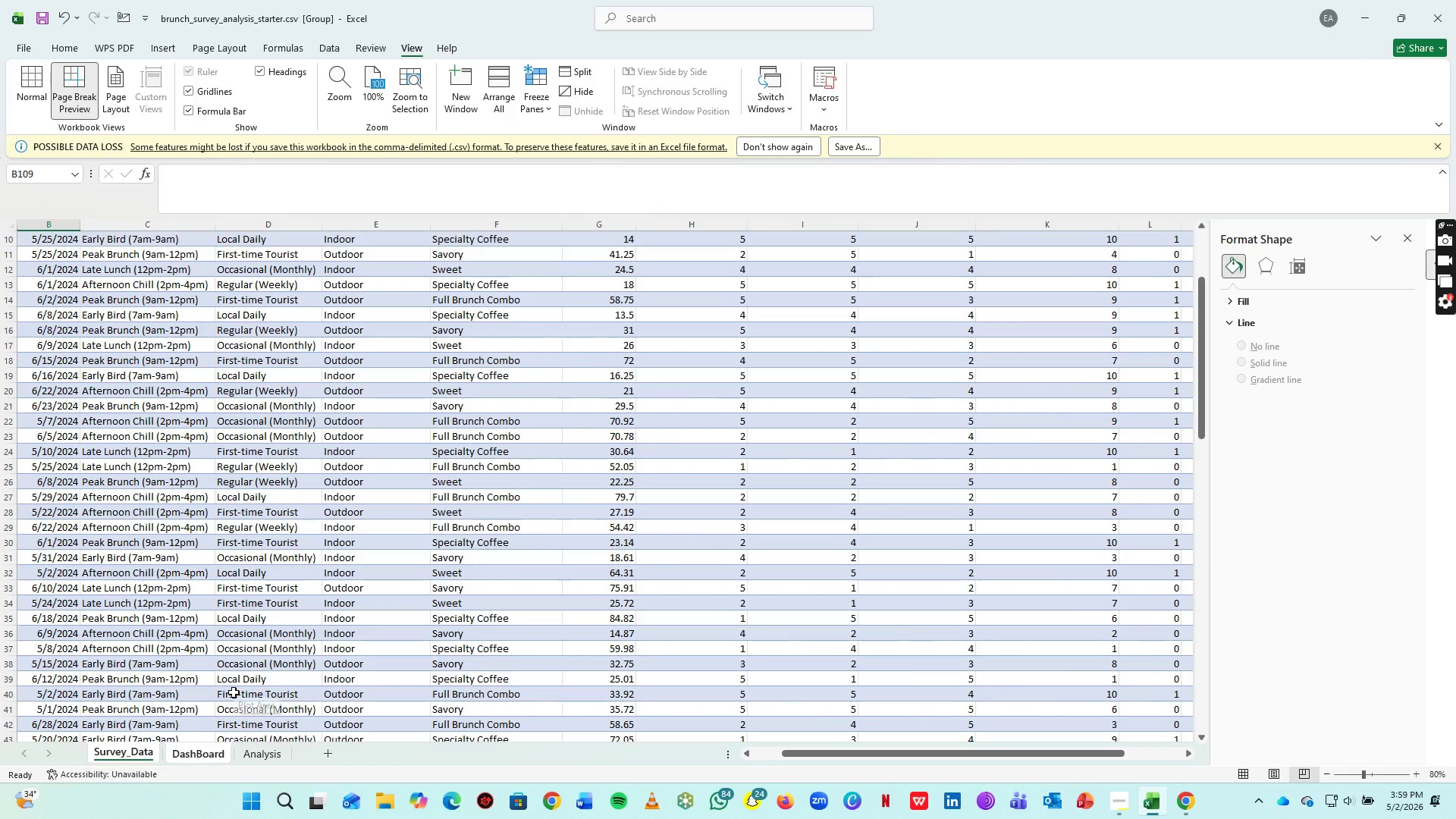 
key(Control+P)
 